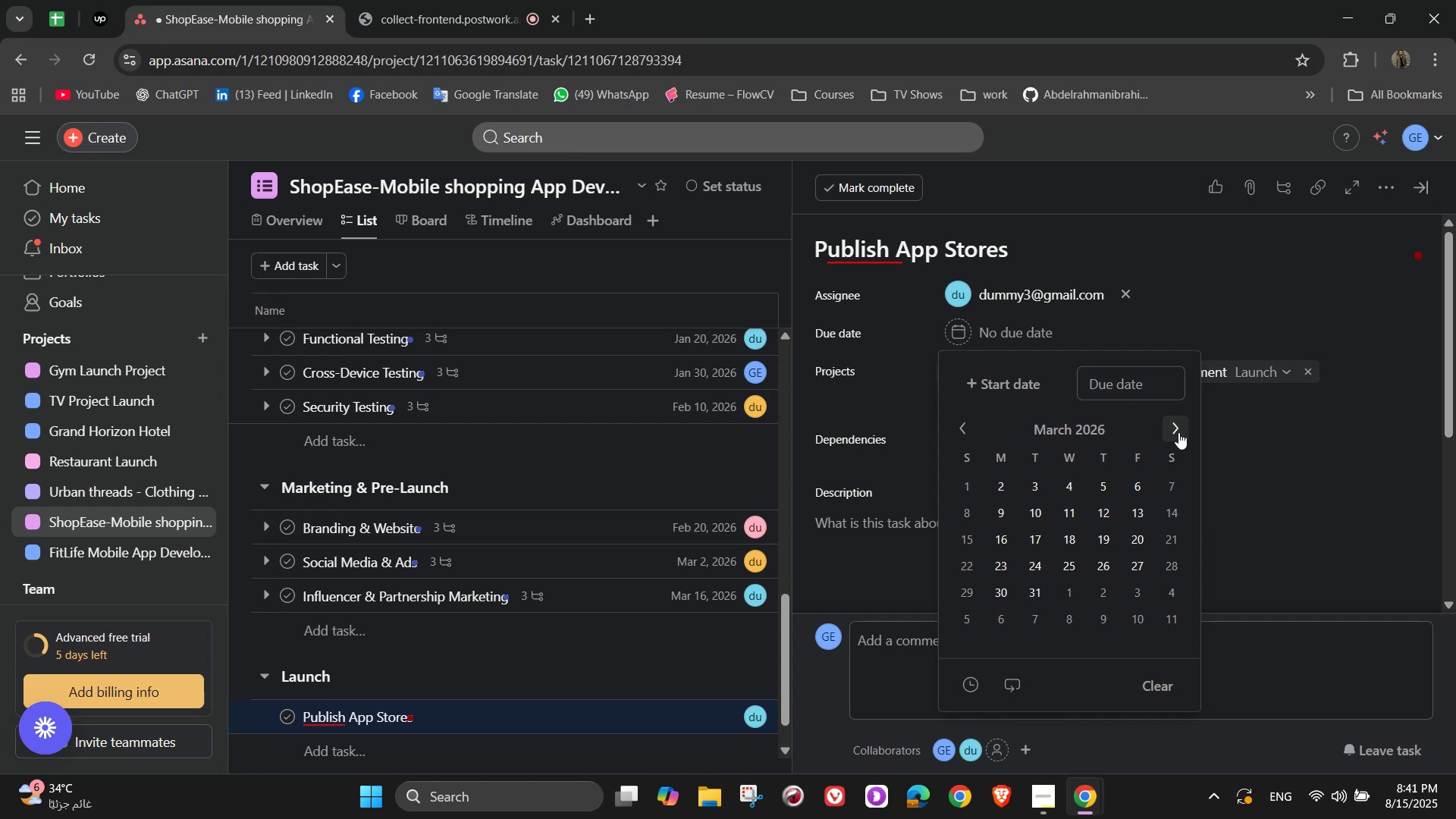 
triple_click([1178, 432])
 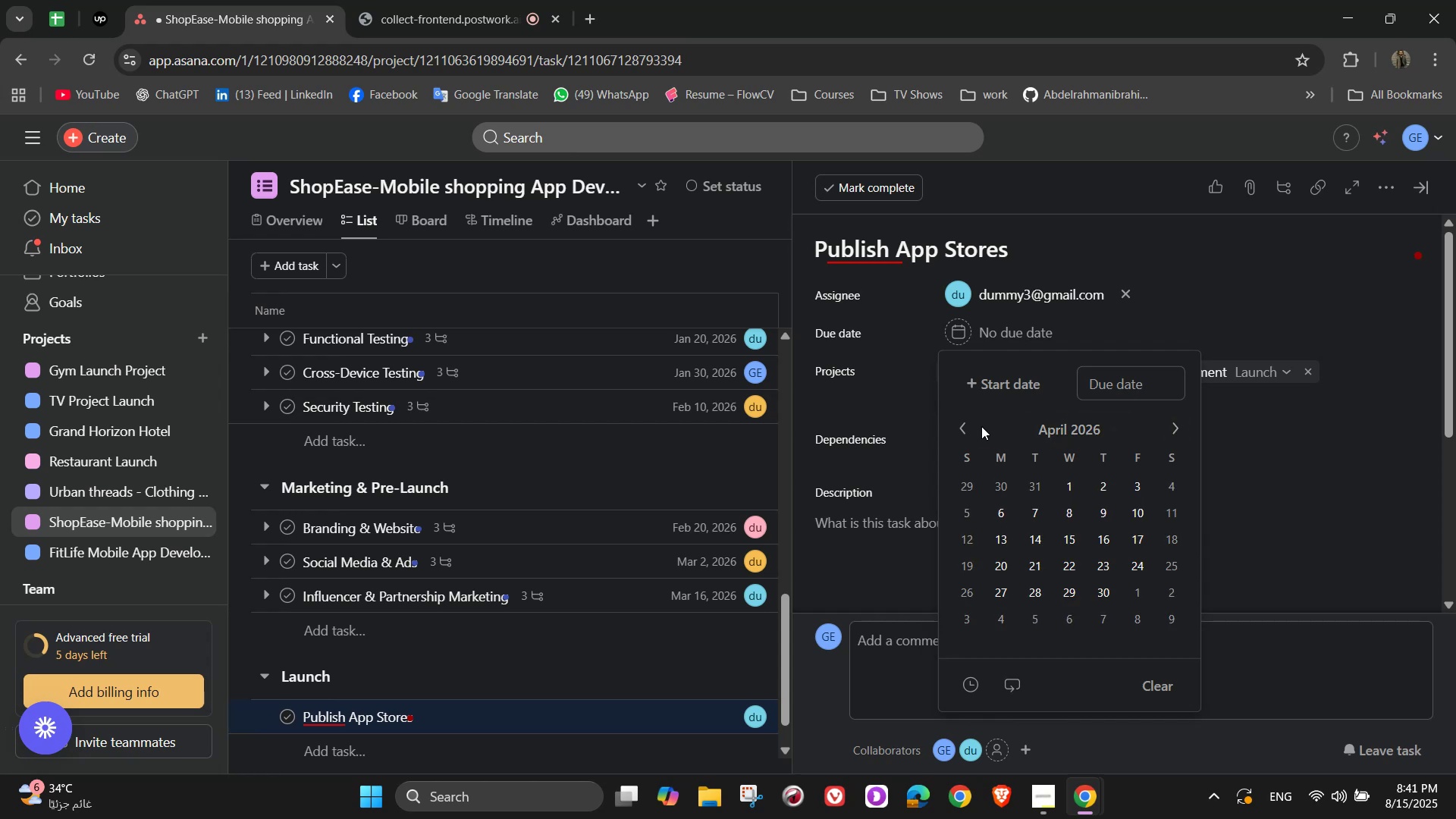 
left_click([968, 423])
 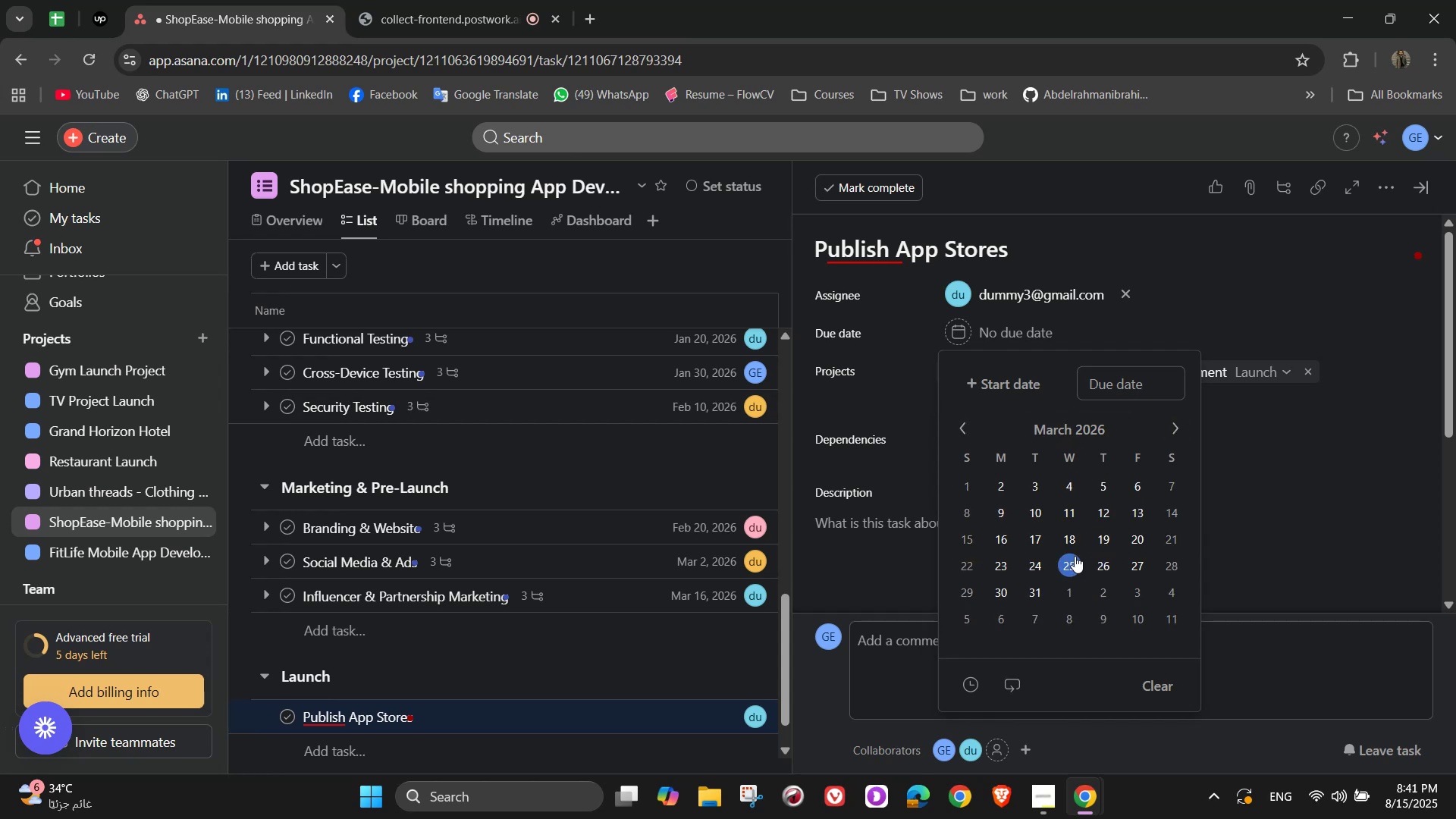 
double_click([1249, 416])
 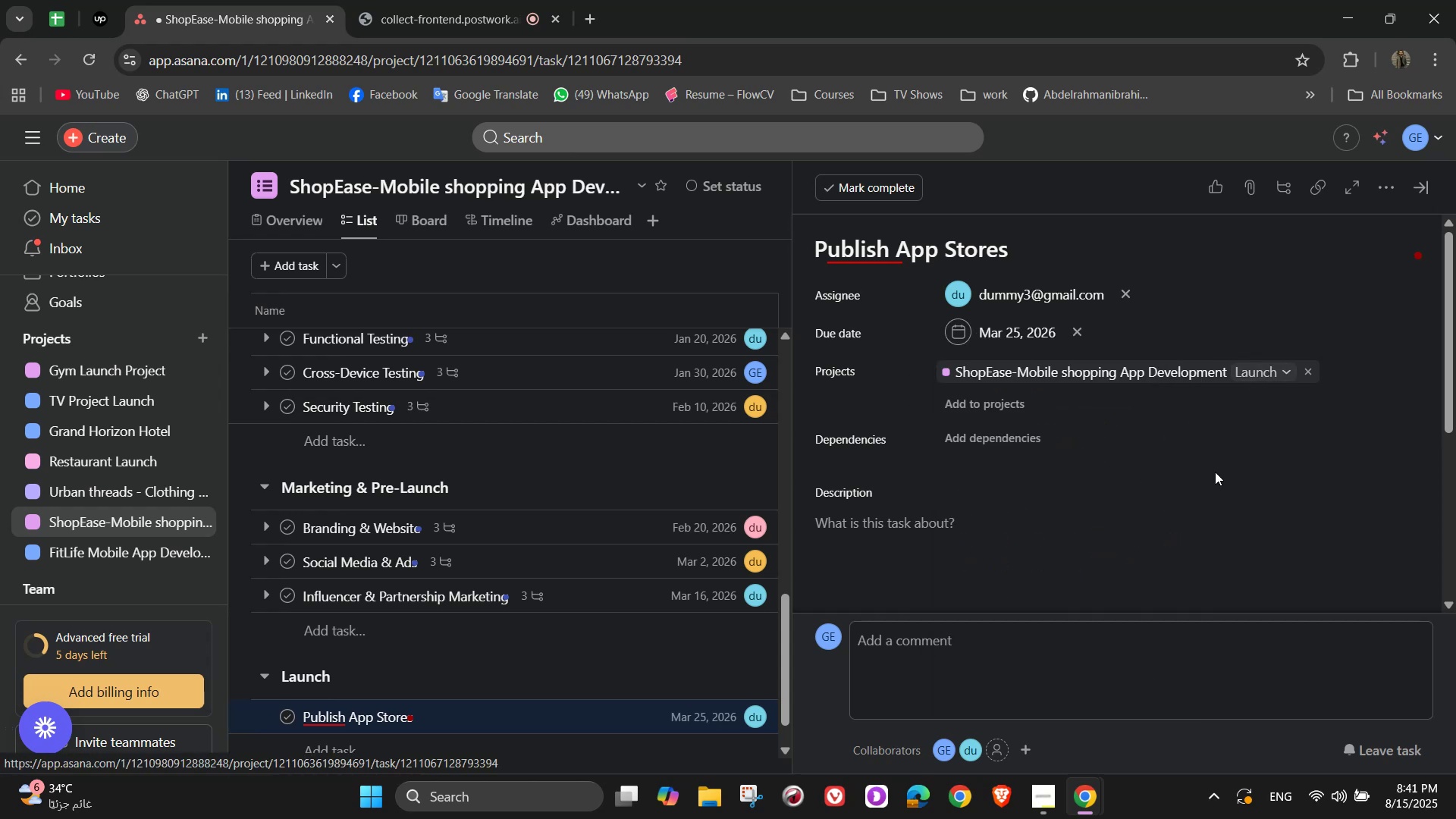 
wait(6.41)
 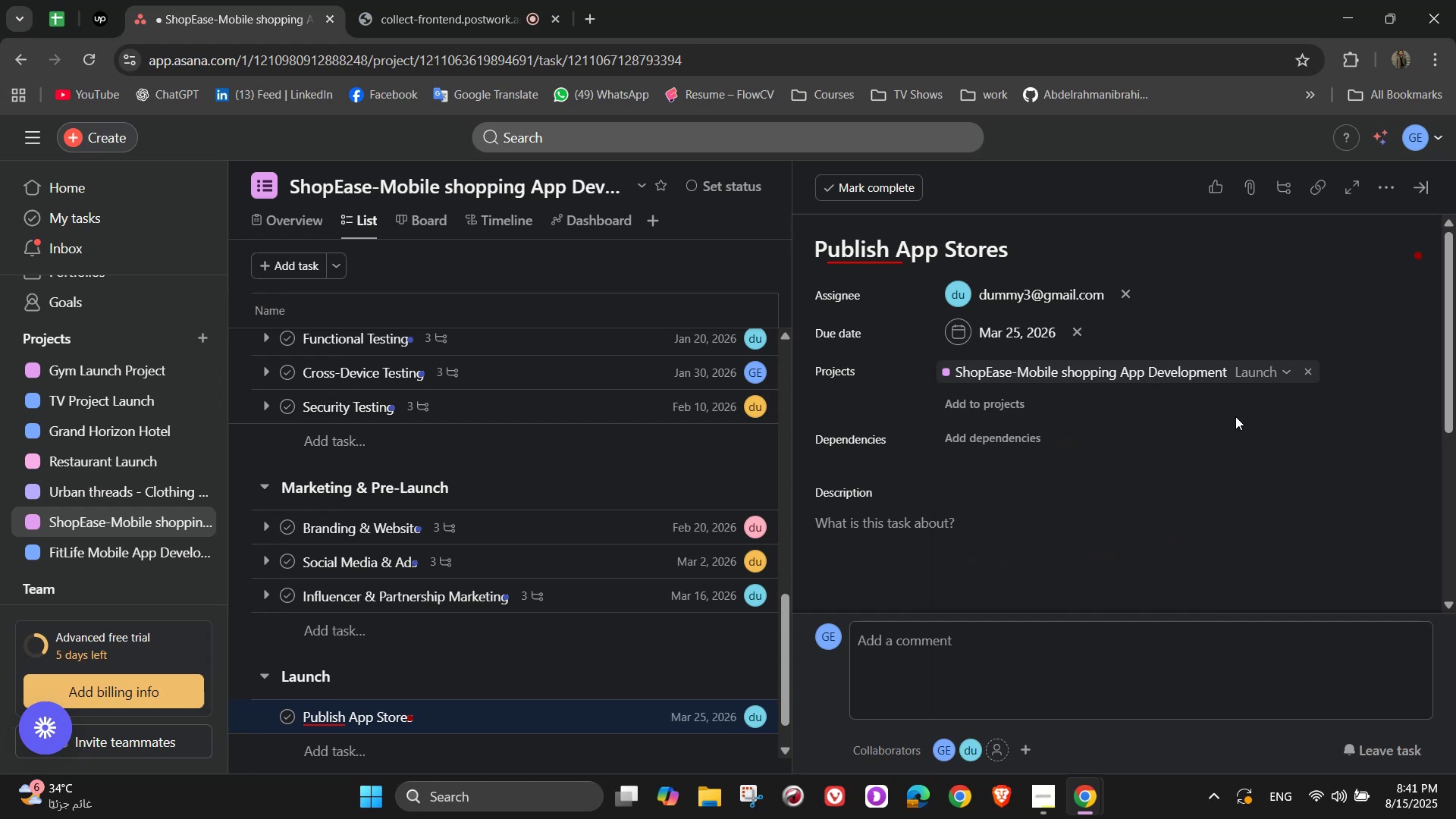 
left_click([1179, 541])
 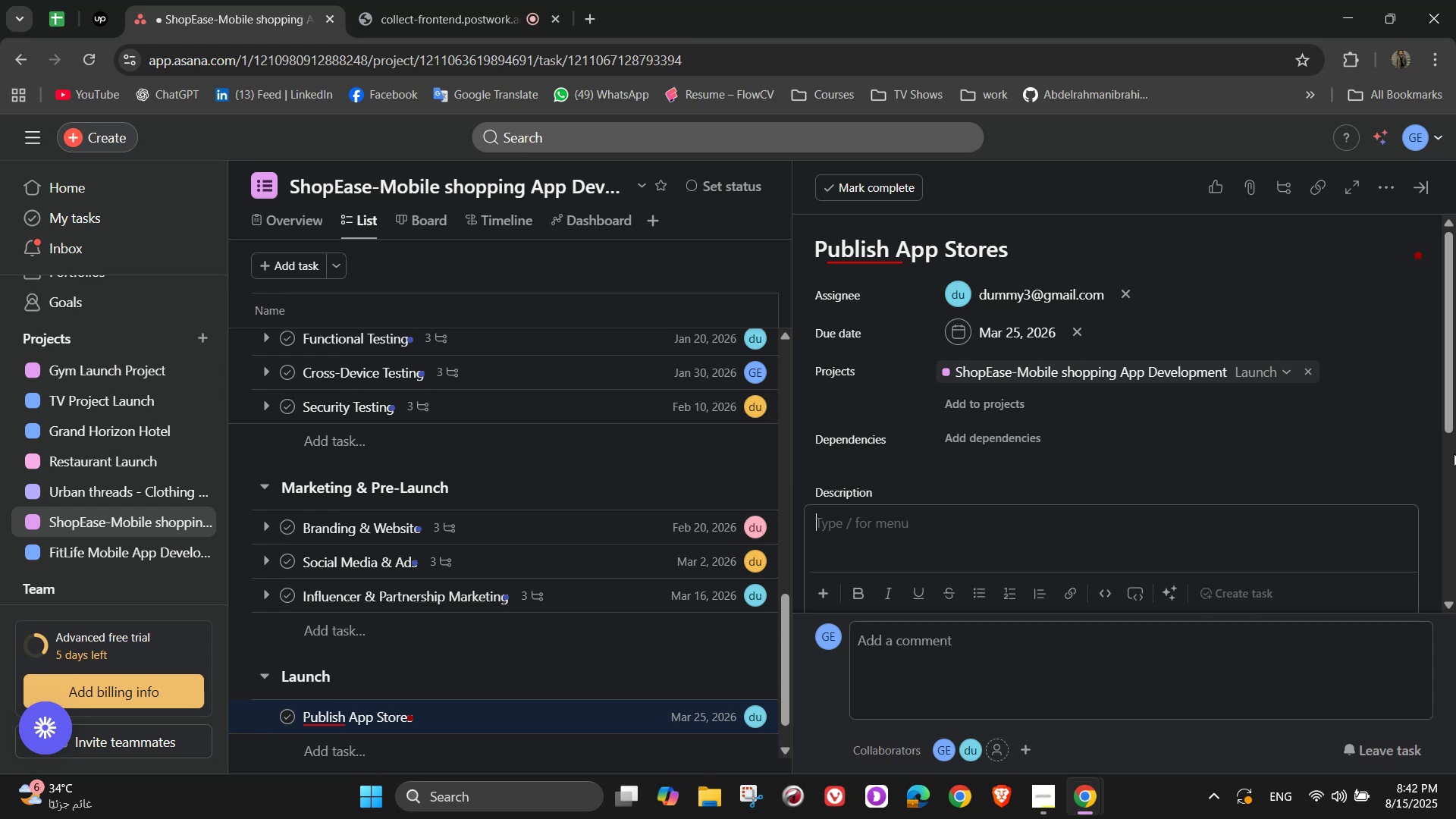 
wait(5.98)
 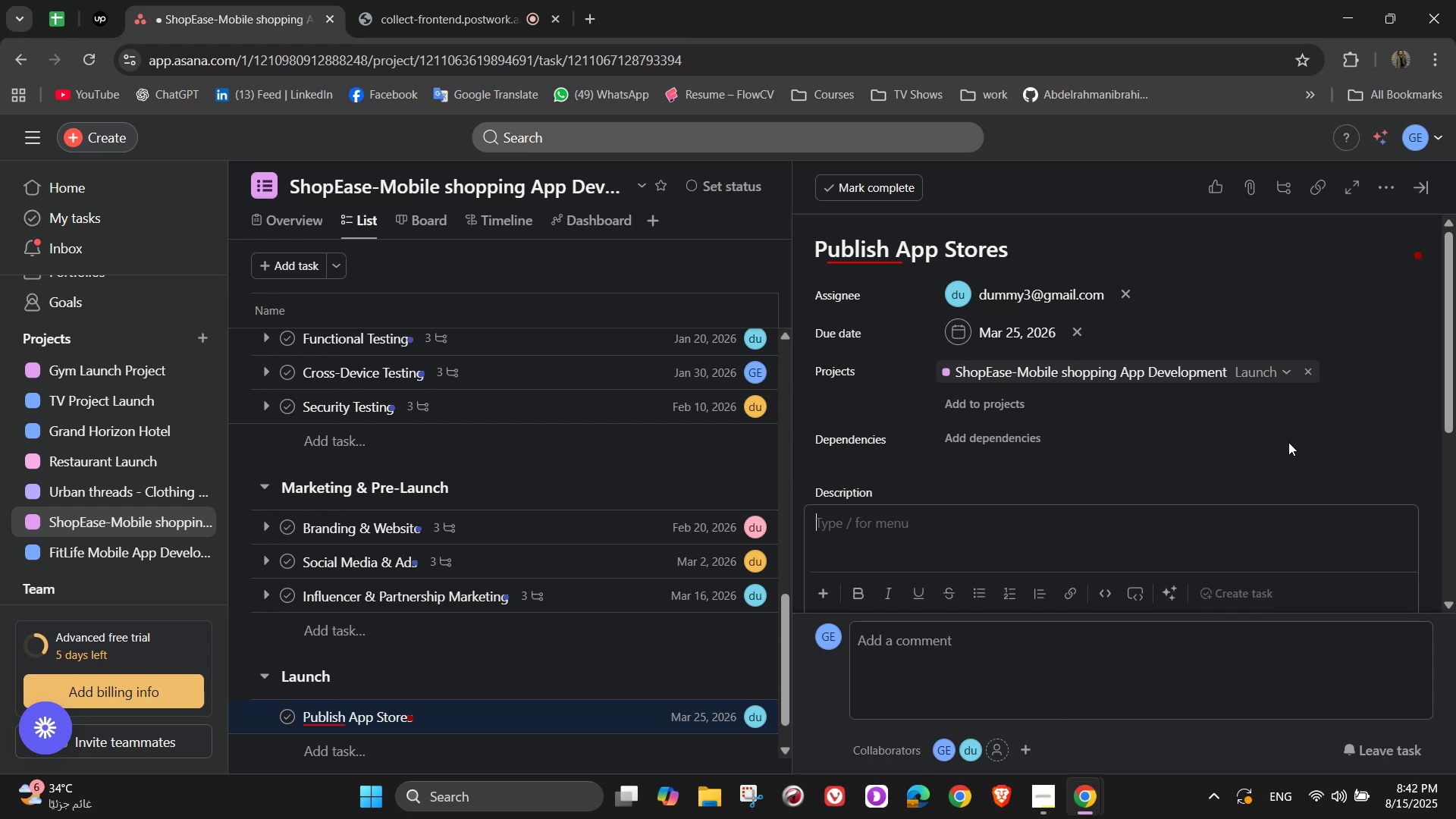 
key(Shift+U)
 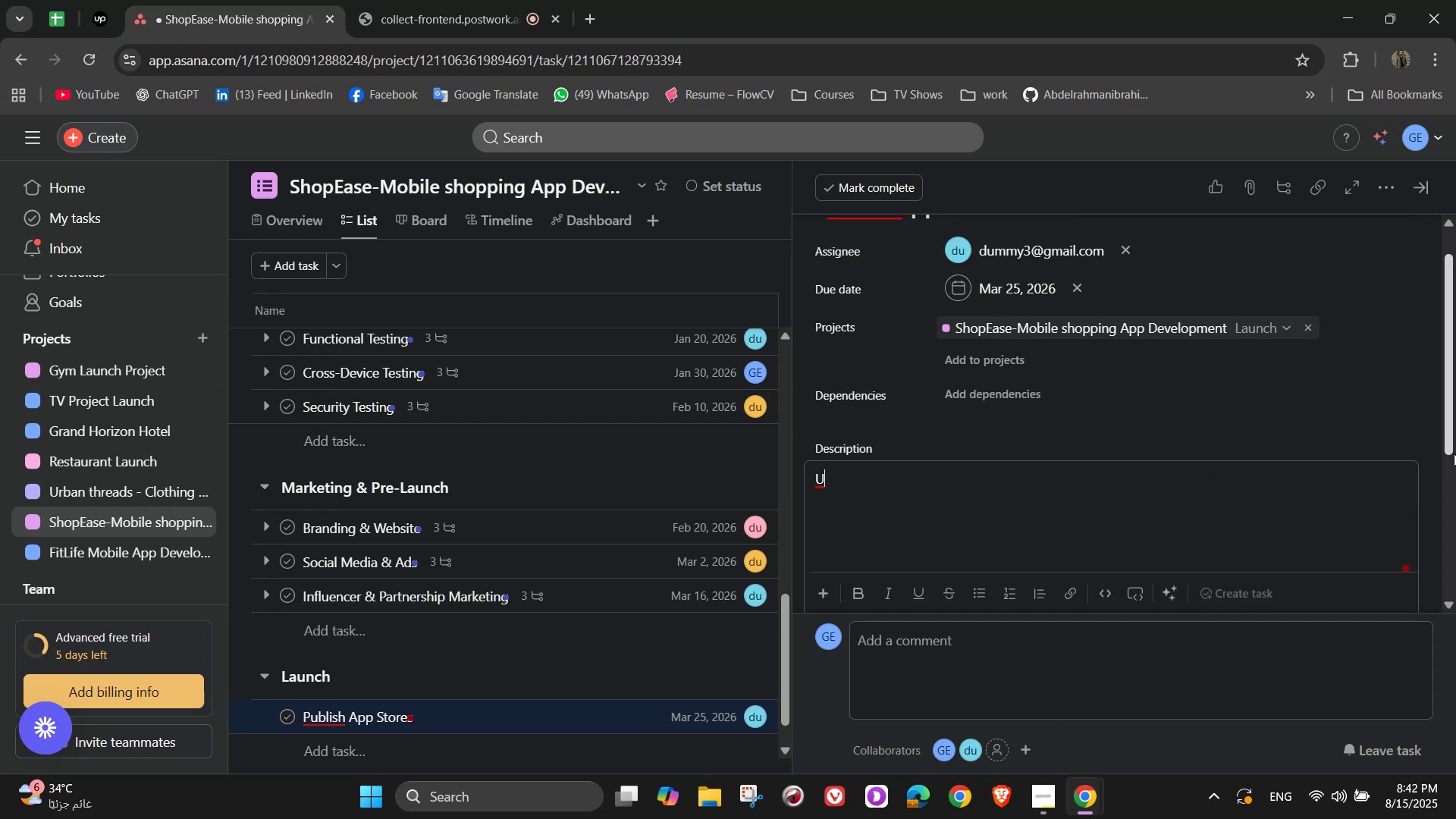 
key(Backspace)
 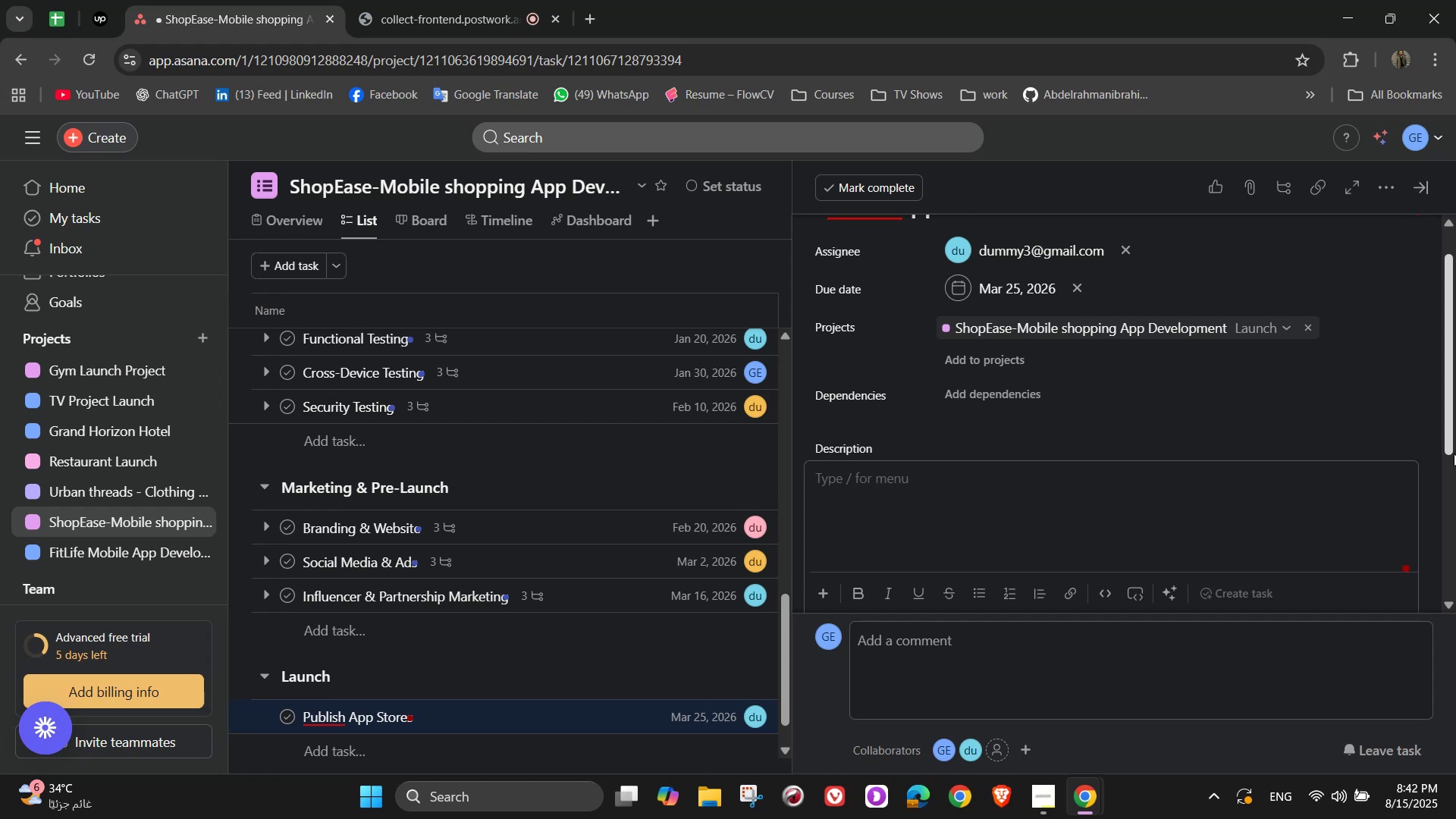 
key(Shift+U)
 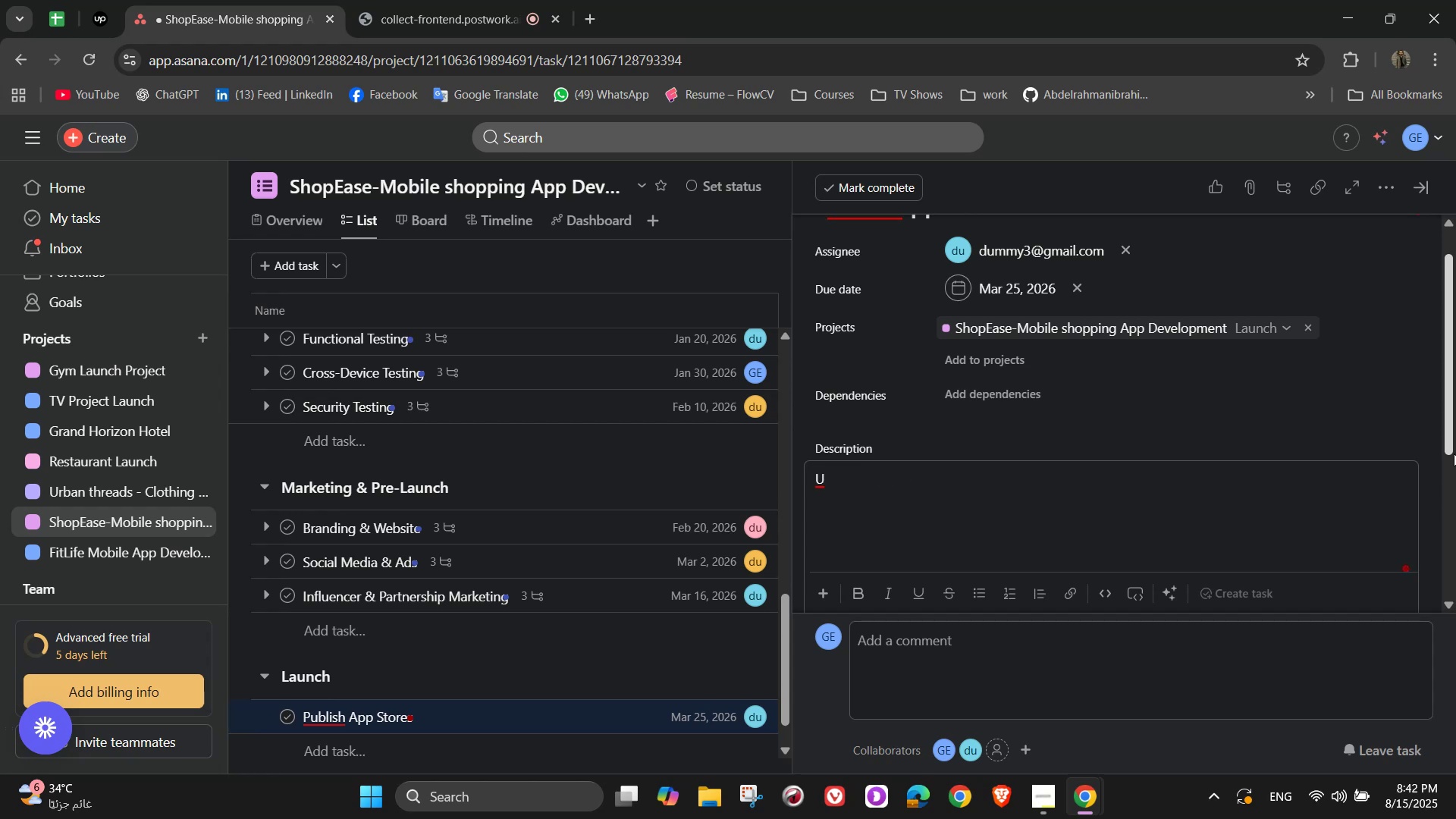 
wait(5.16)
 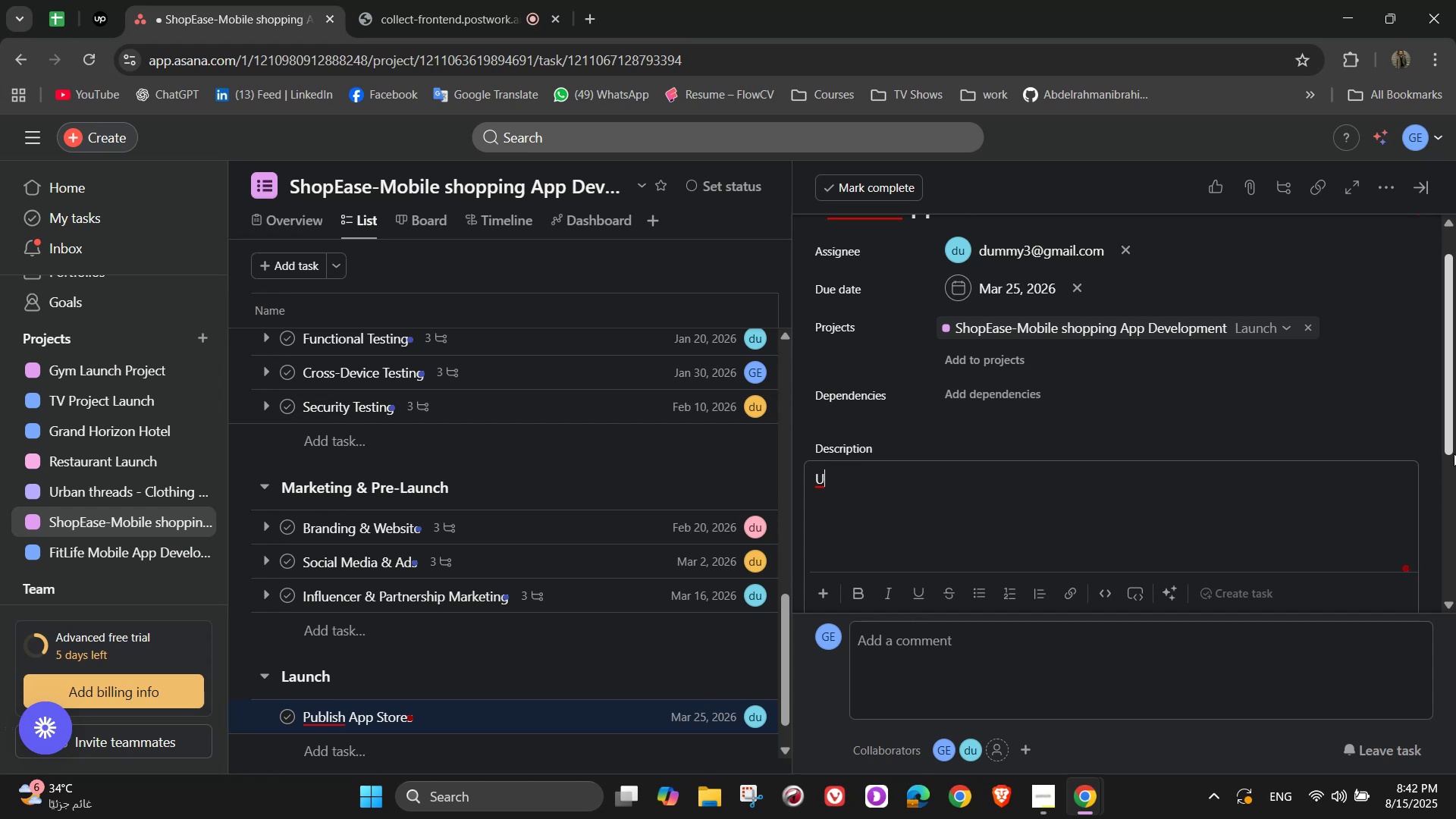 
scroll: coordinate [1193, 571], scroll_direction: up, amount: 5.0
 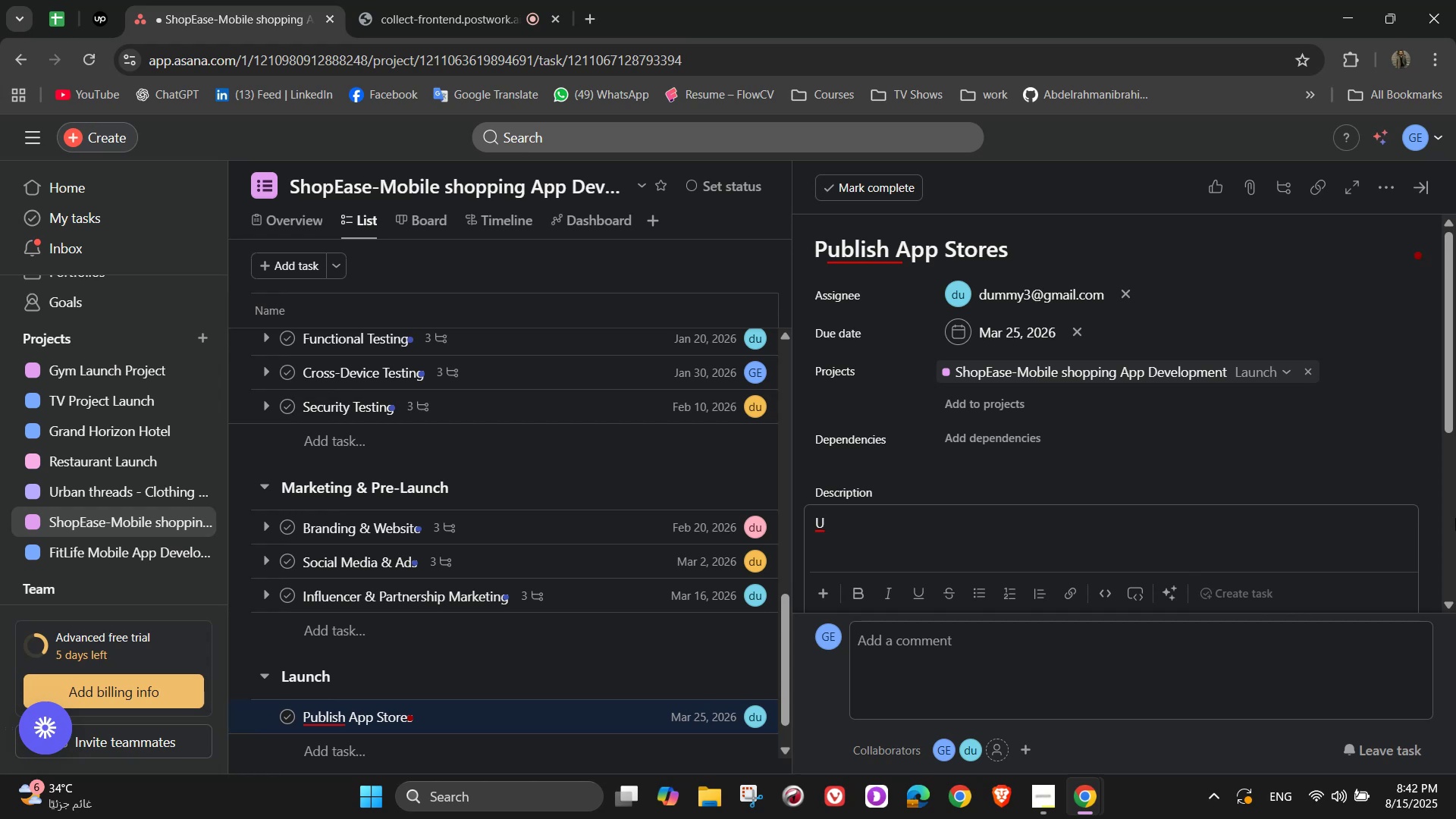 
wait(10.45)
 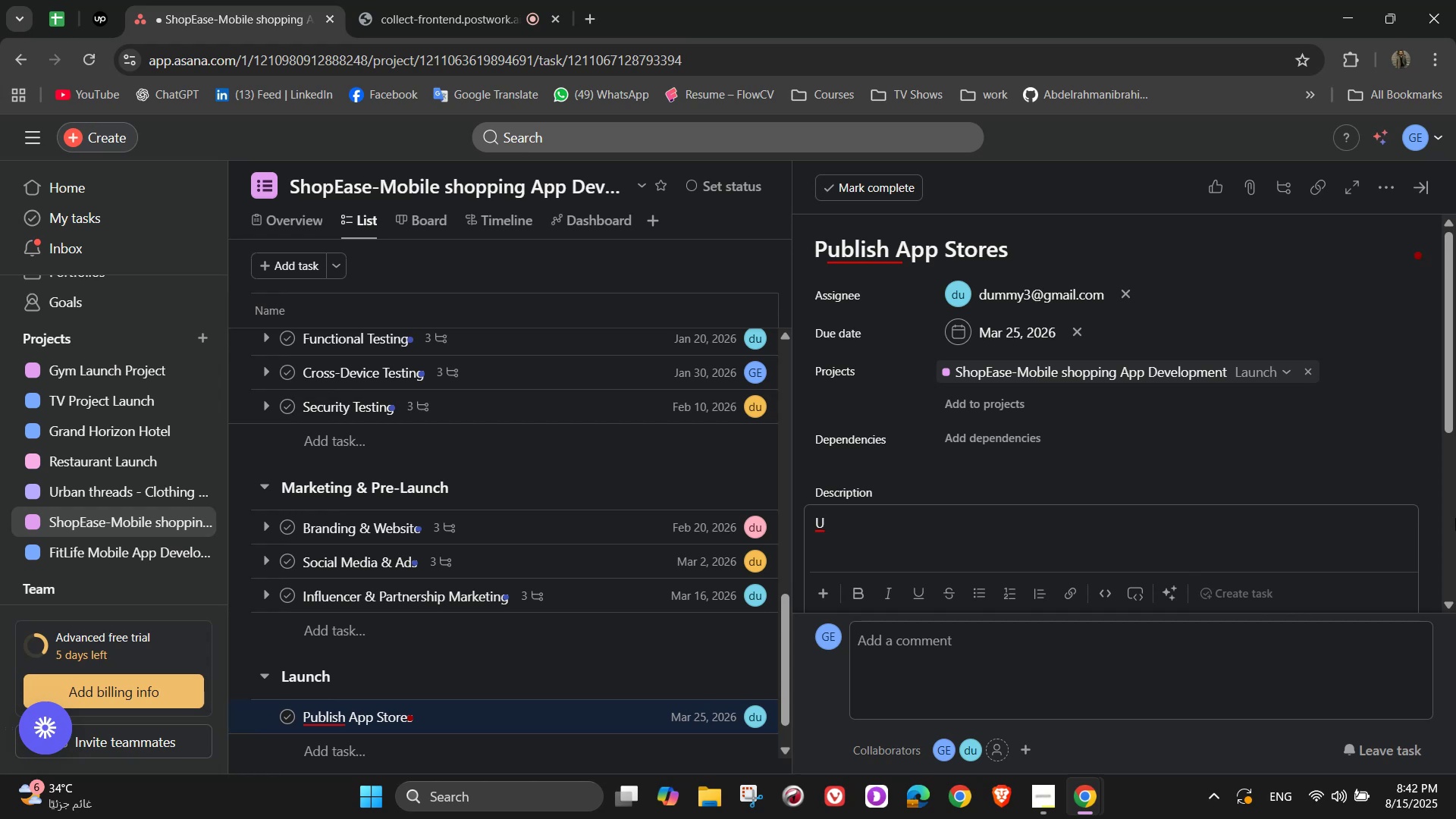 
type(pload app )
 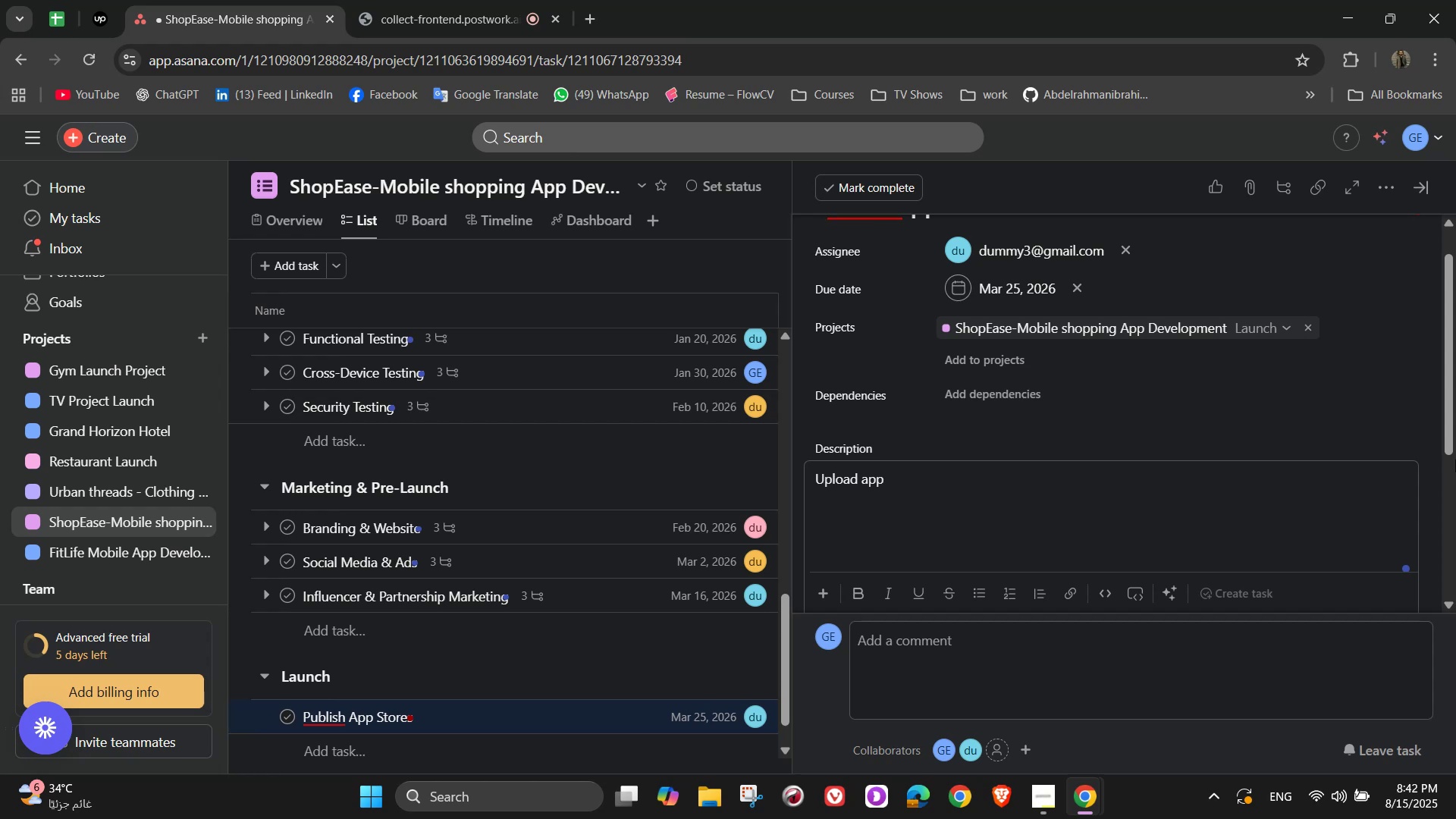 
wait(14.47)
 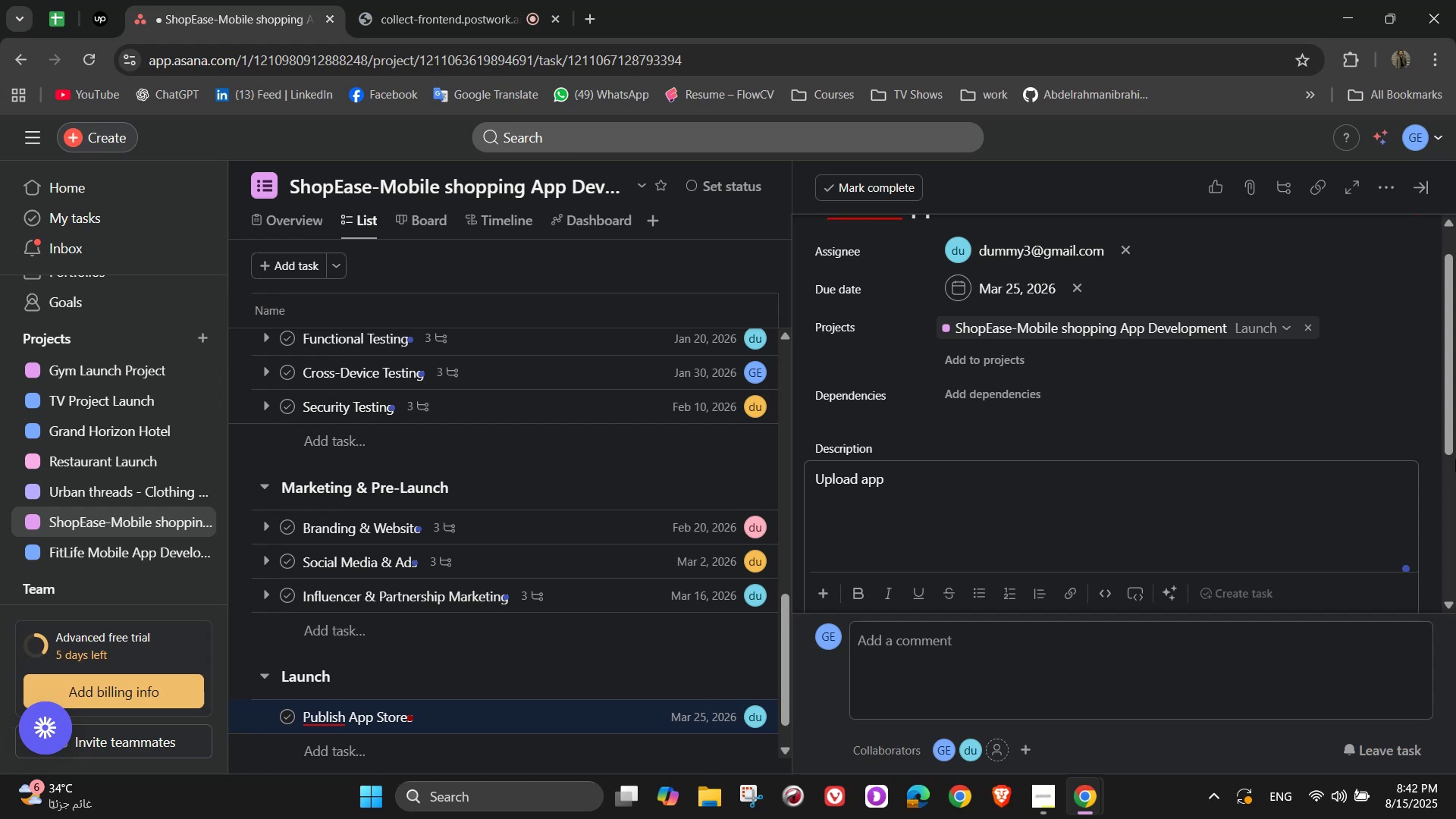 
type(to Google Play and Apple App )
 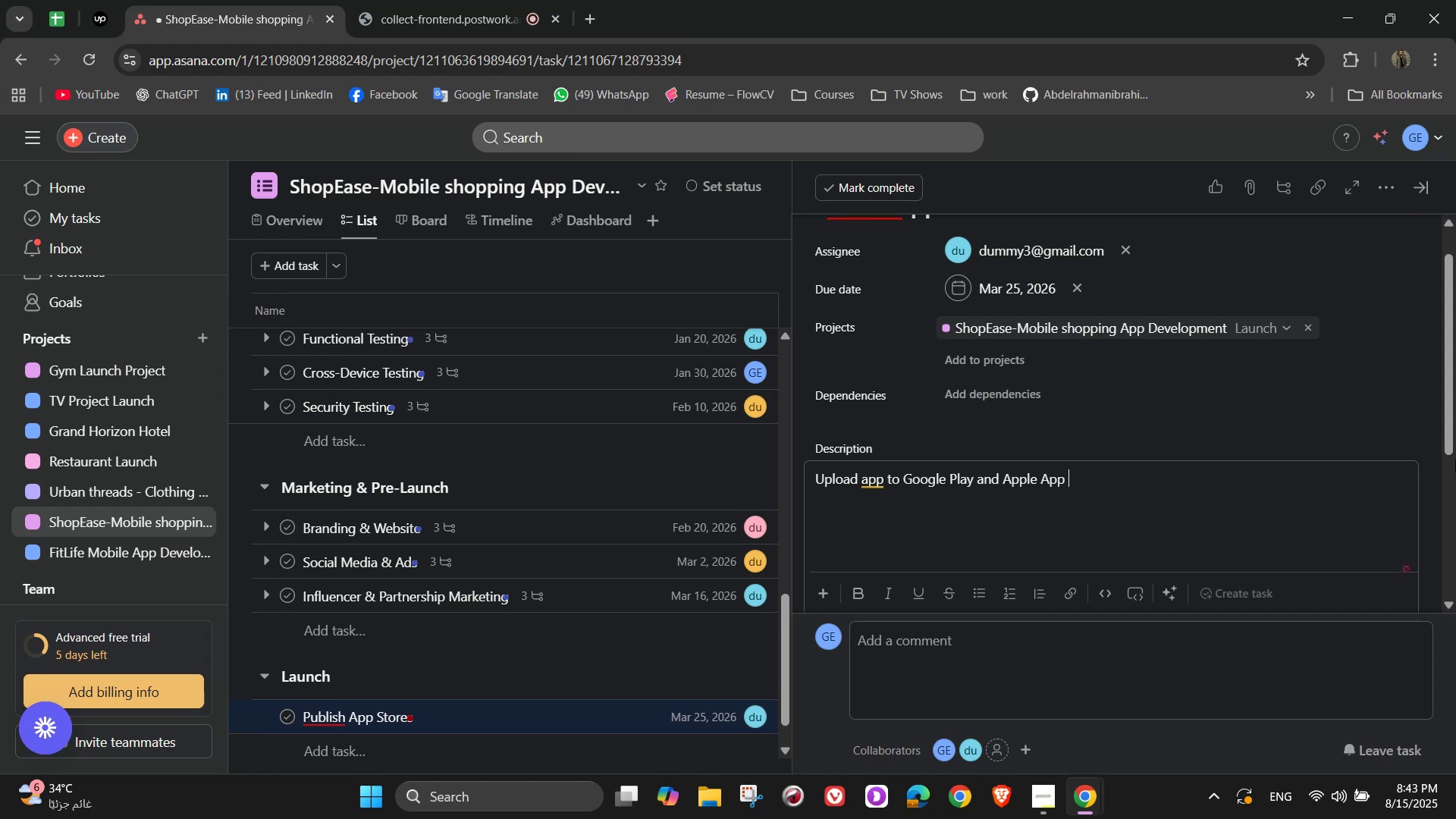 
type(Store)
 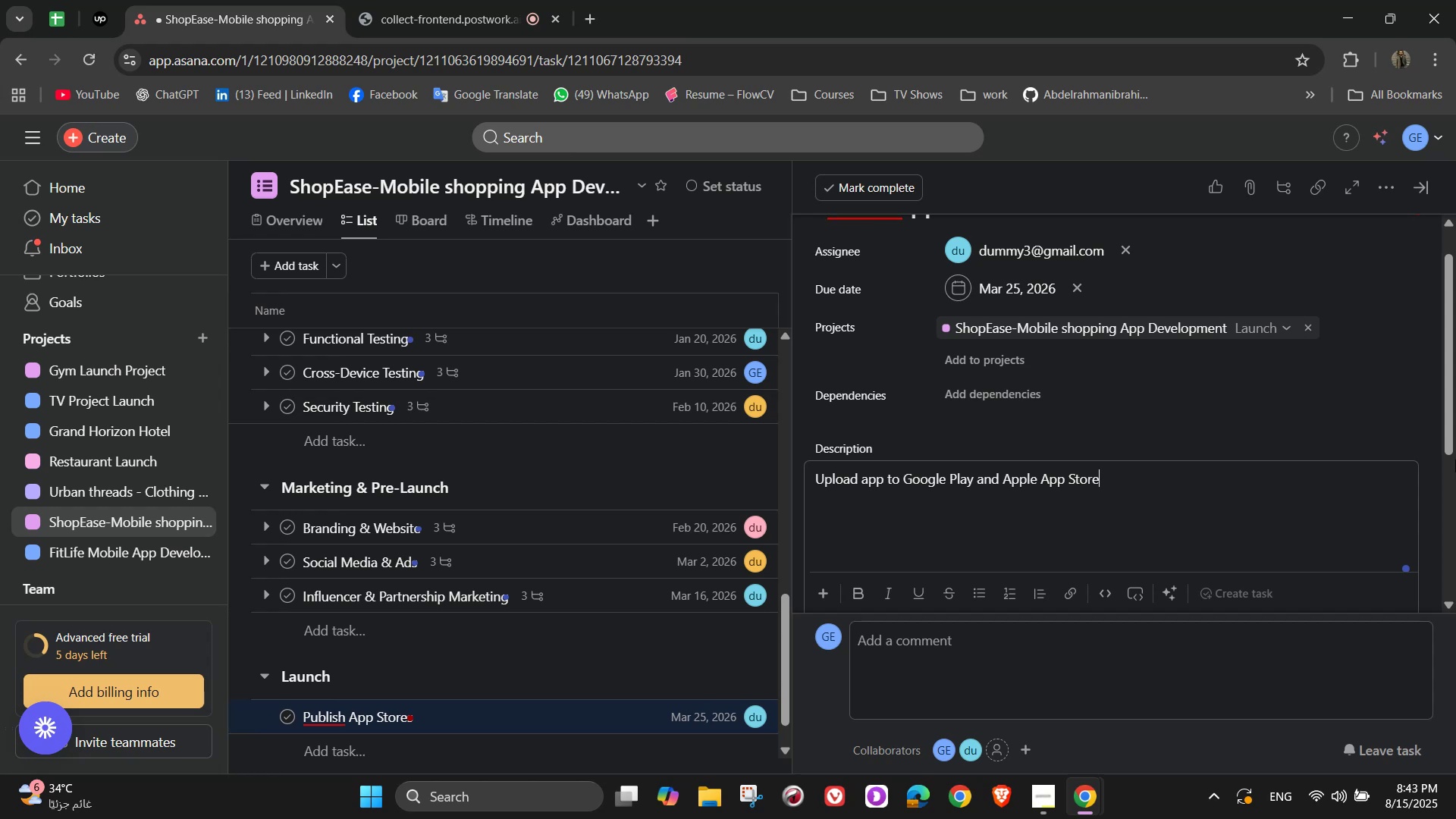 
scroll: coordinate [923, 409], scroll_direction: down, amount: 4.0
 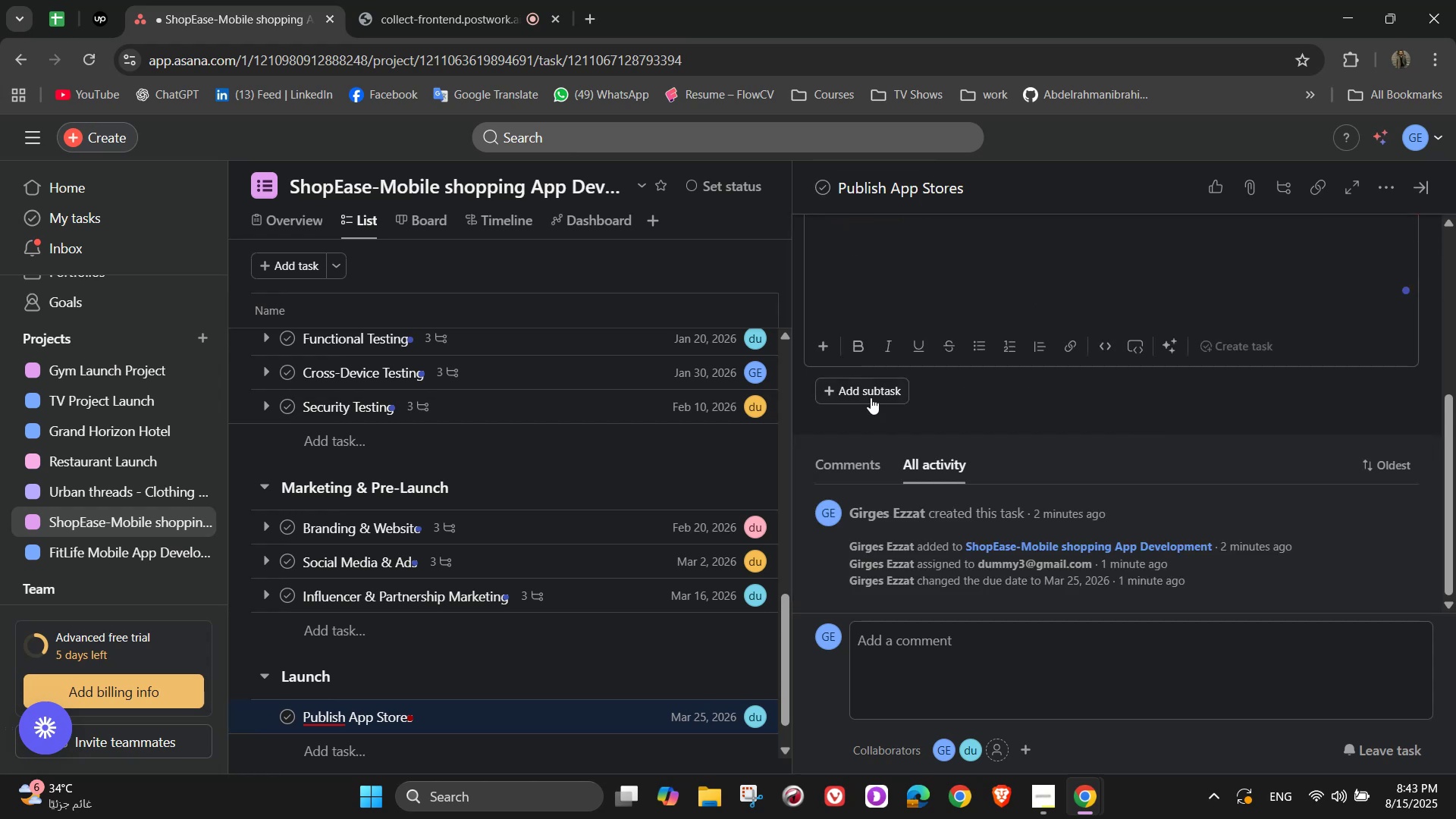 
left_click([869, 391])
 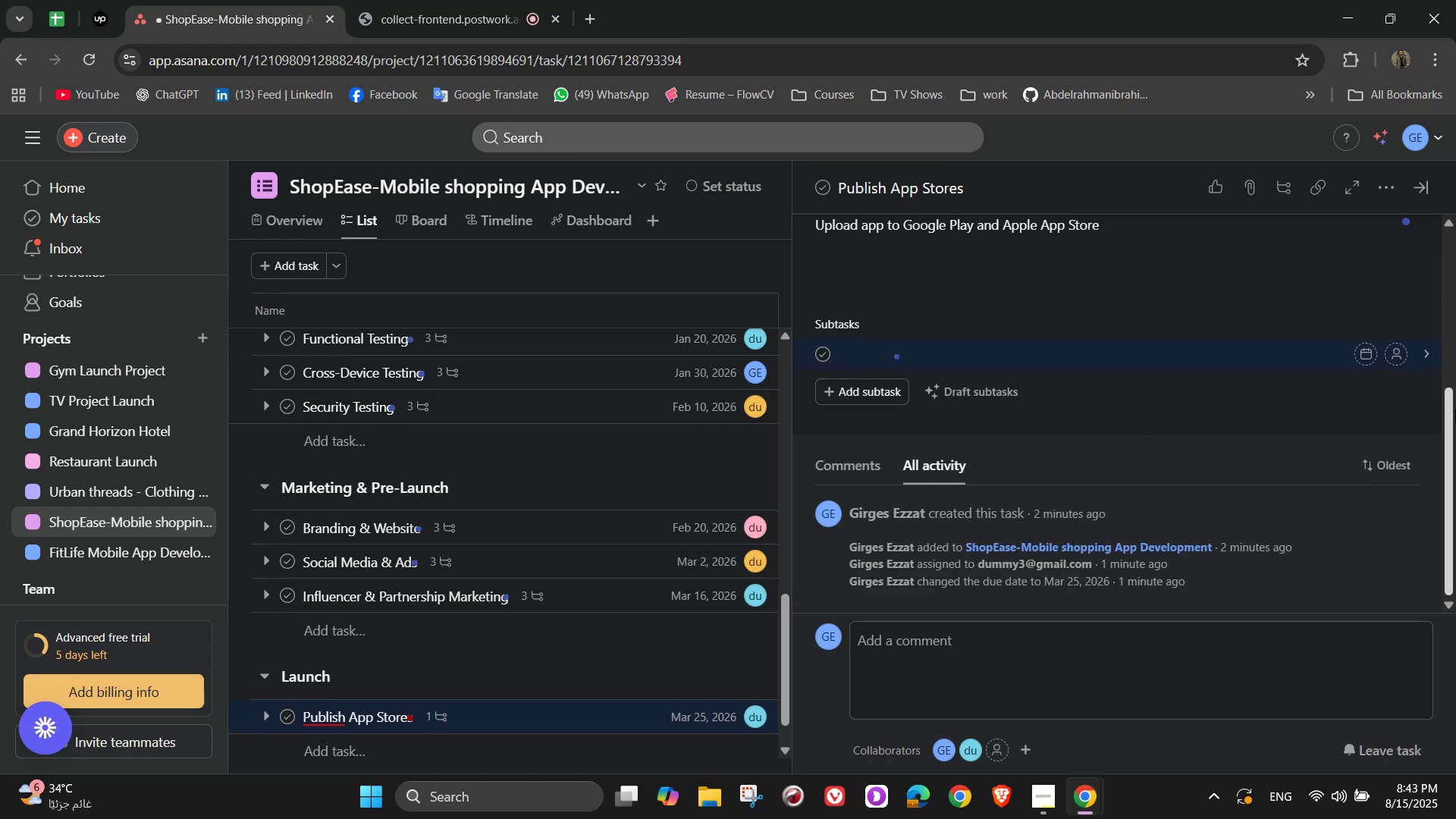 
type(Prepare store )
 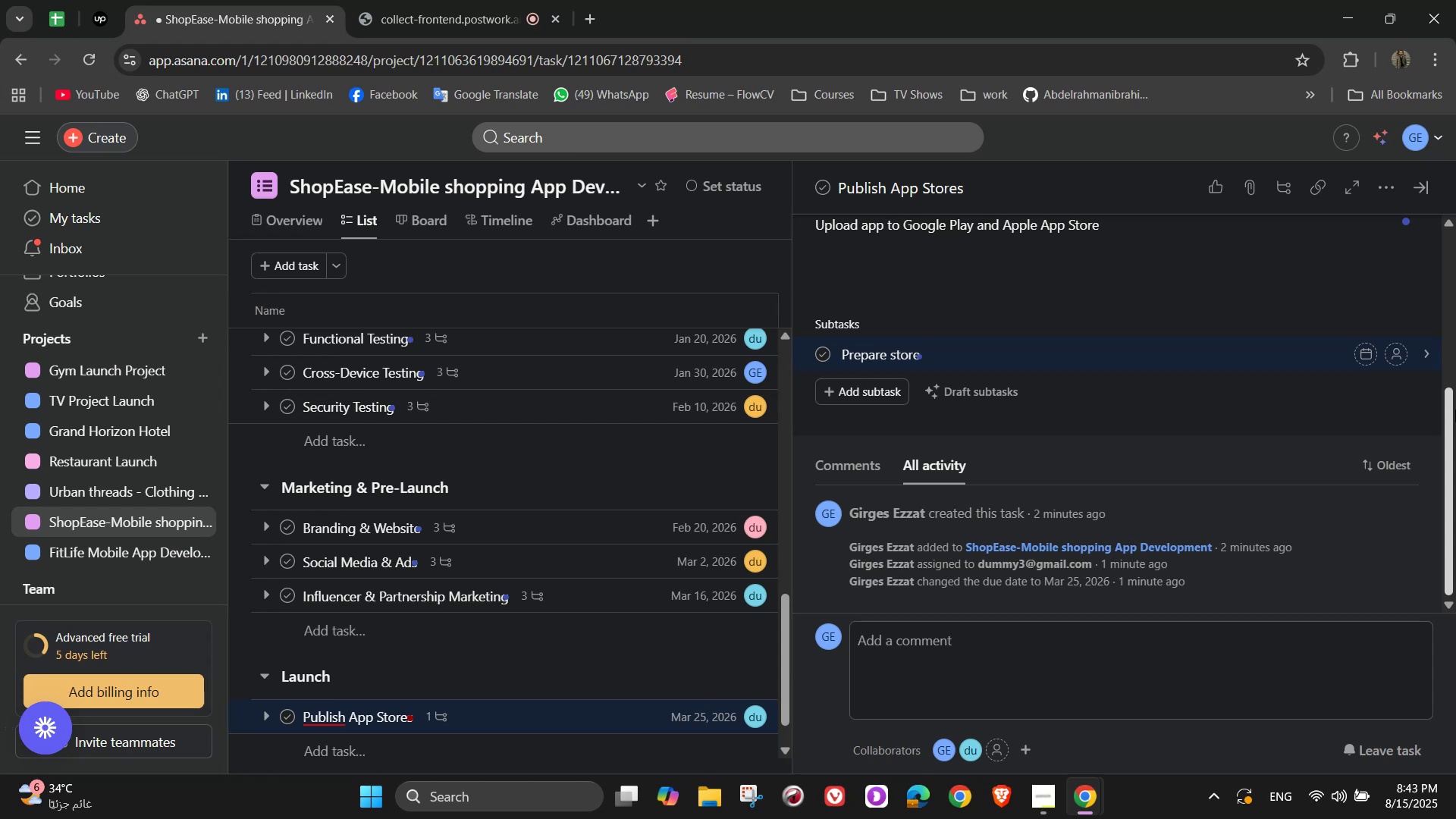 
wait(12.11)
 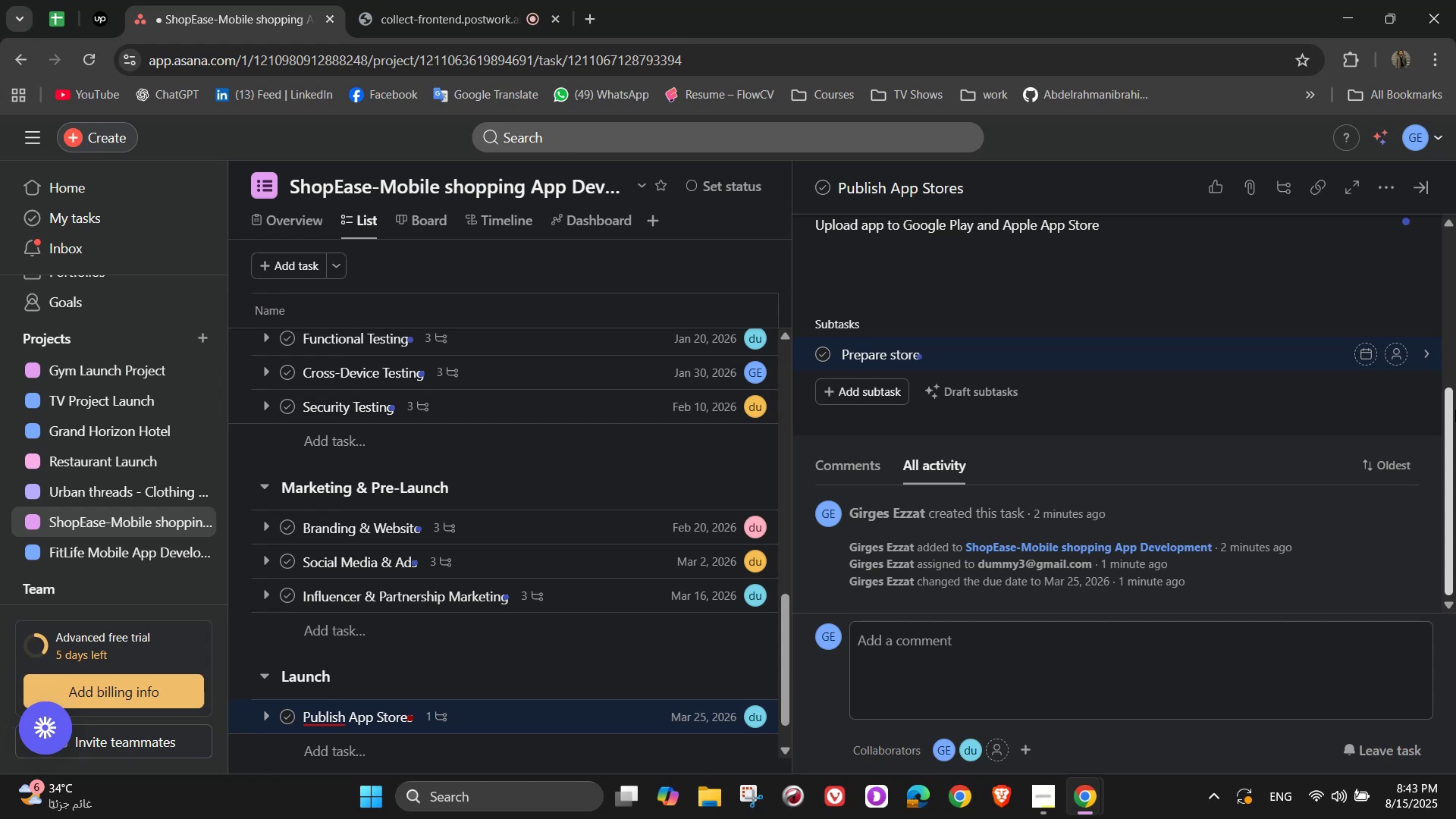 
type(descriptions)
 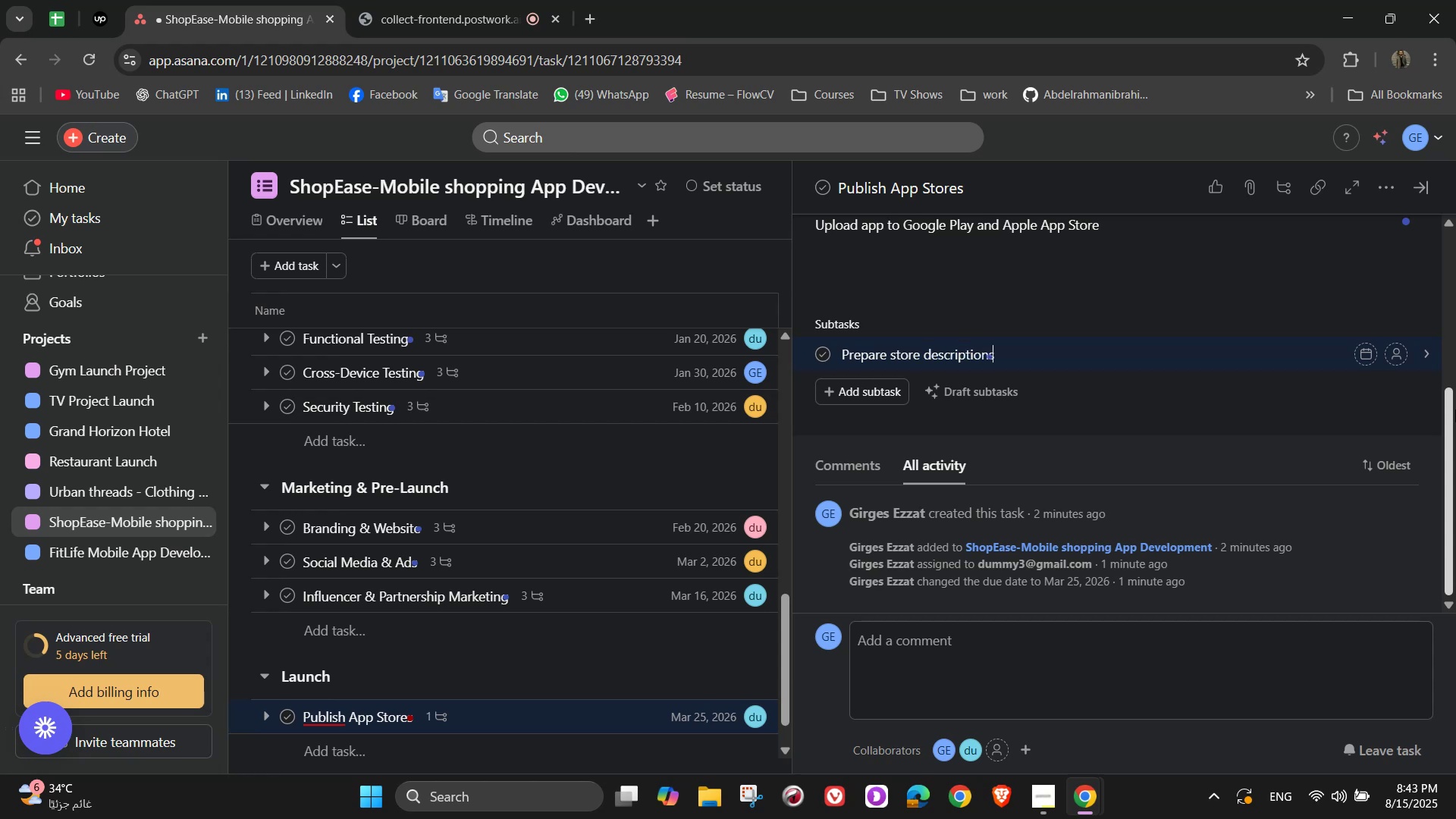 
key(Enter)
 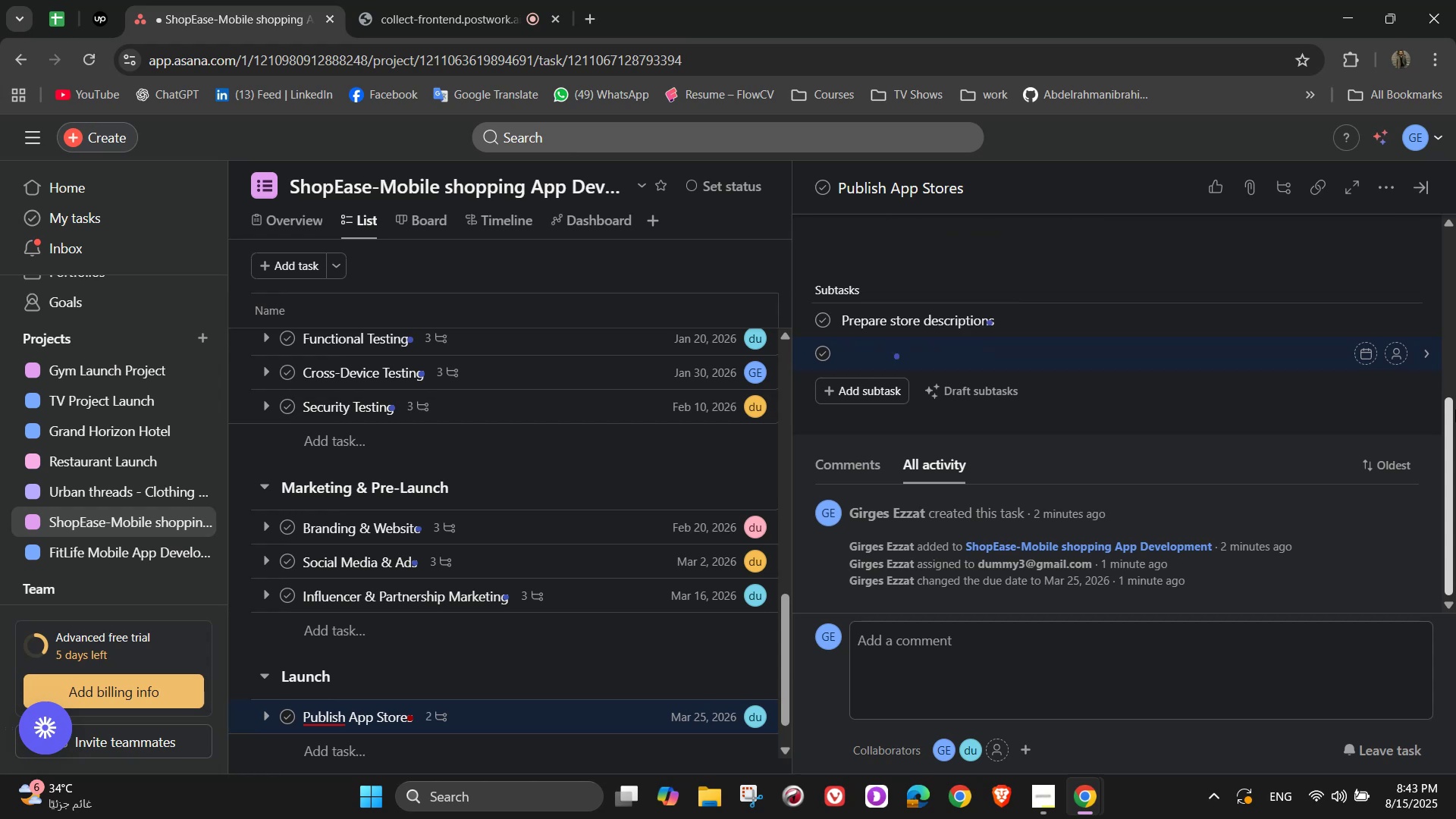 
wait(5.42)
 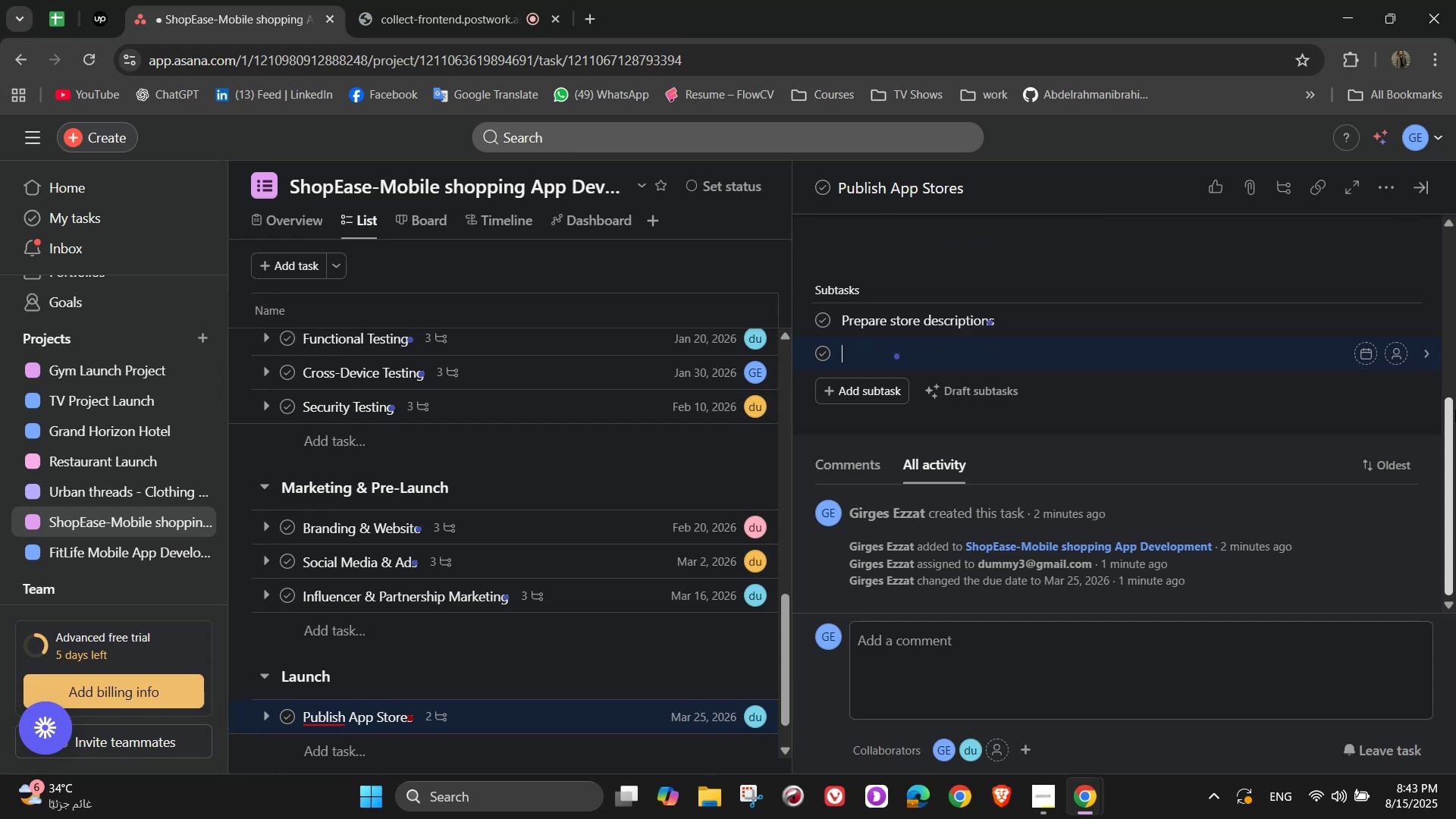 
type(Add screen )
key(Backspace)
type(shots and vid)
 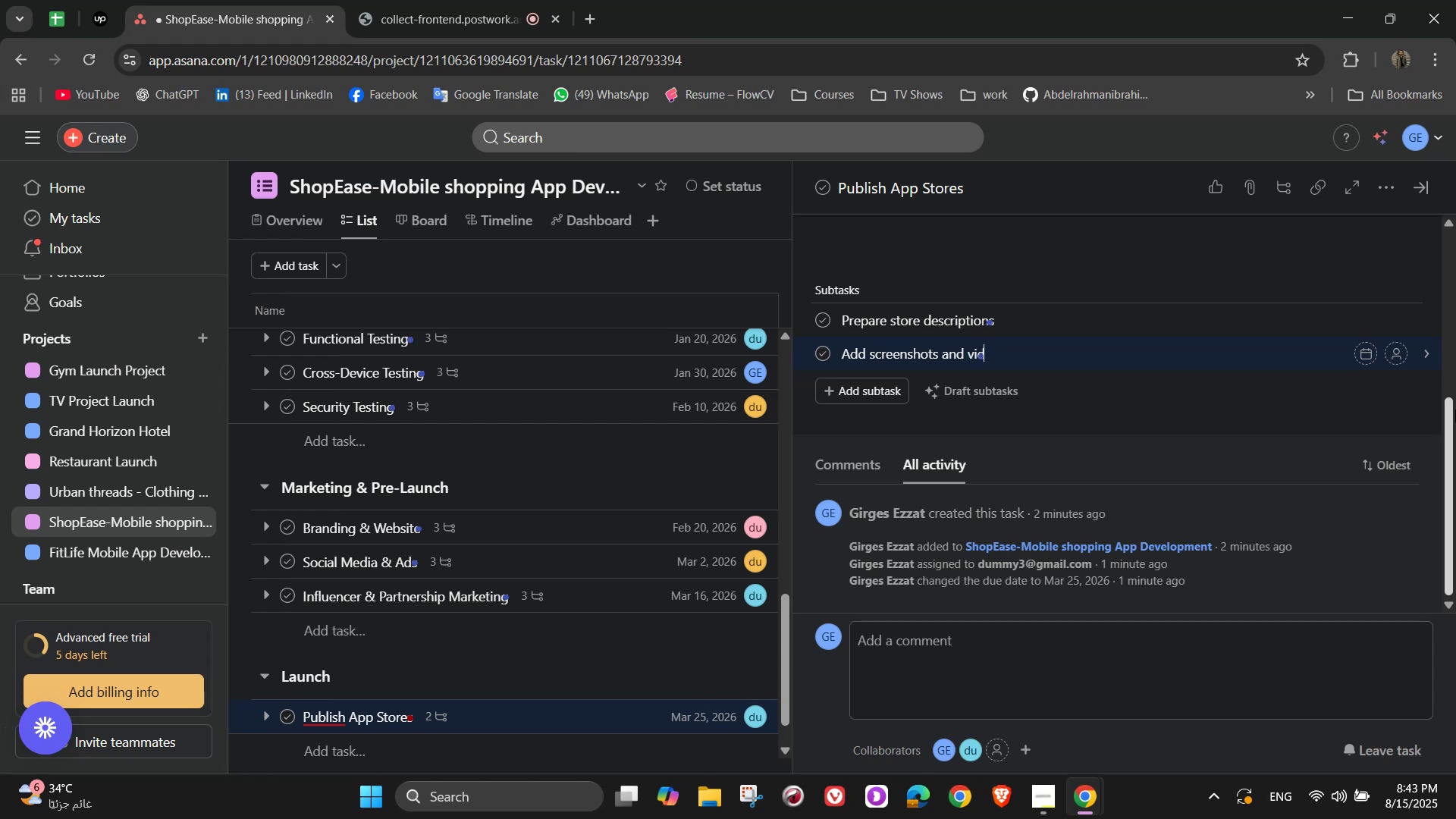 
type(oes)
 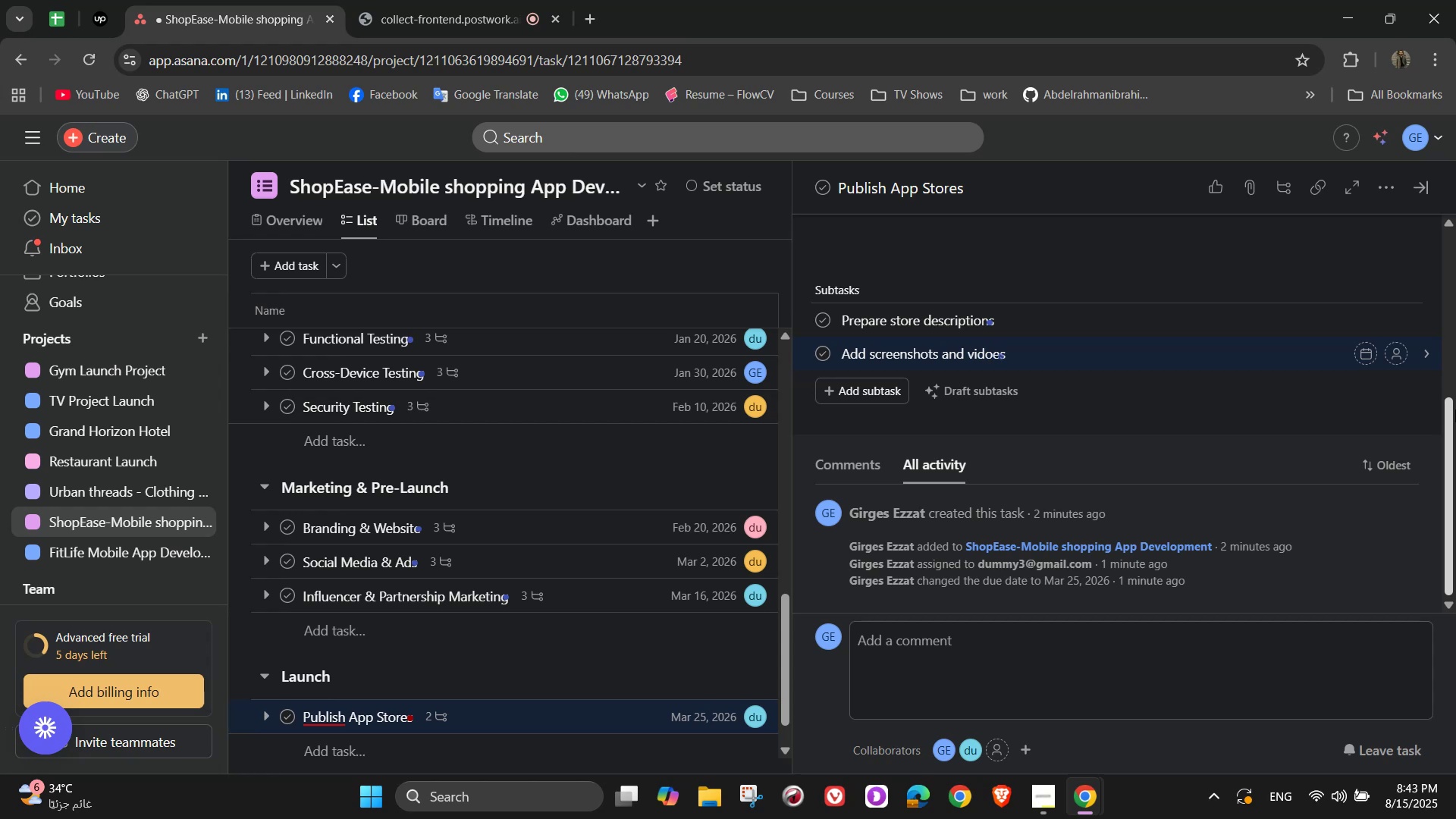 
key(Enter)
 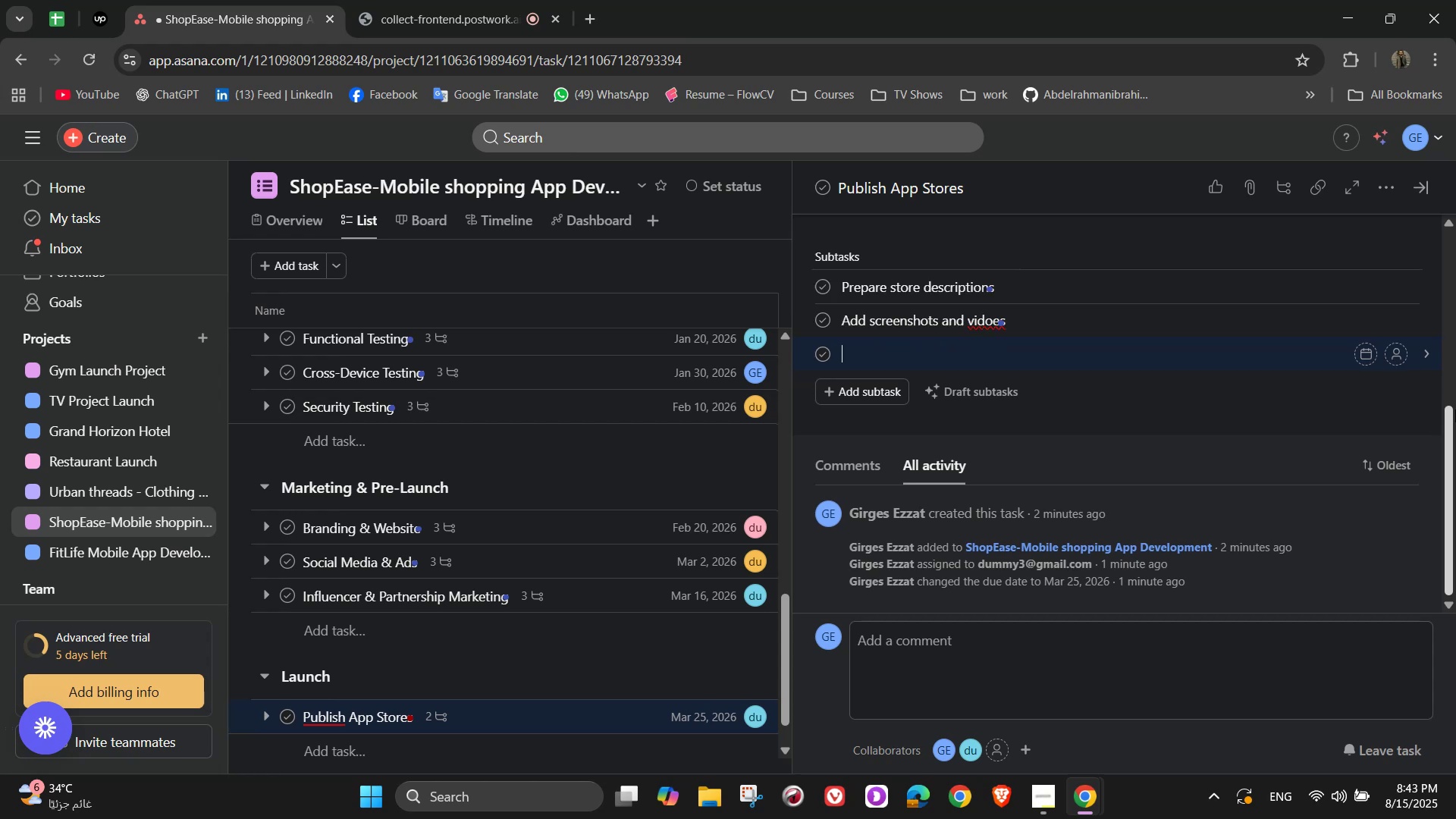 
hold_key(key=ShiftLeft, duration=1.51)
 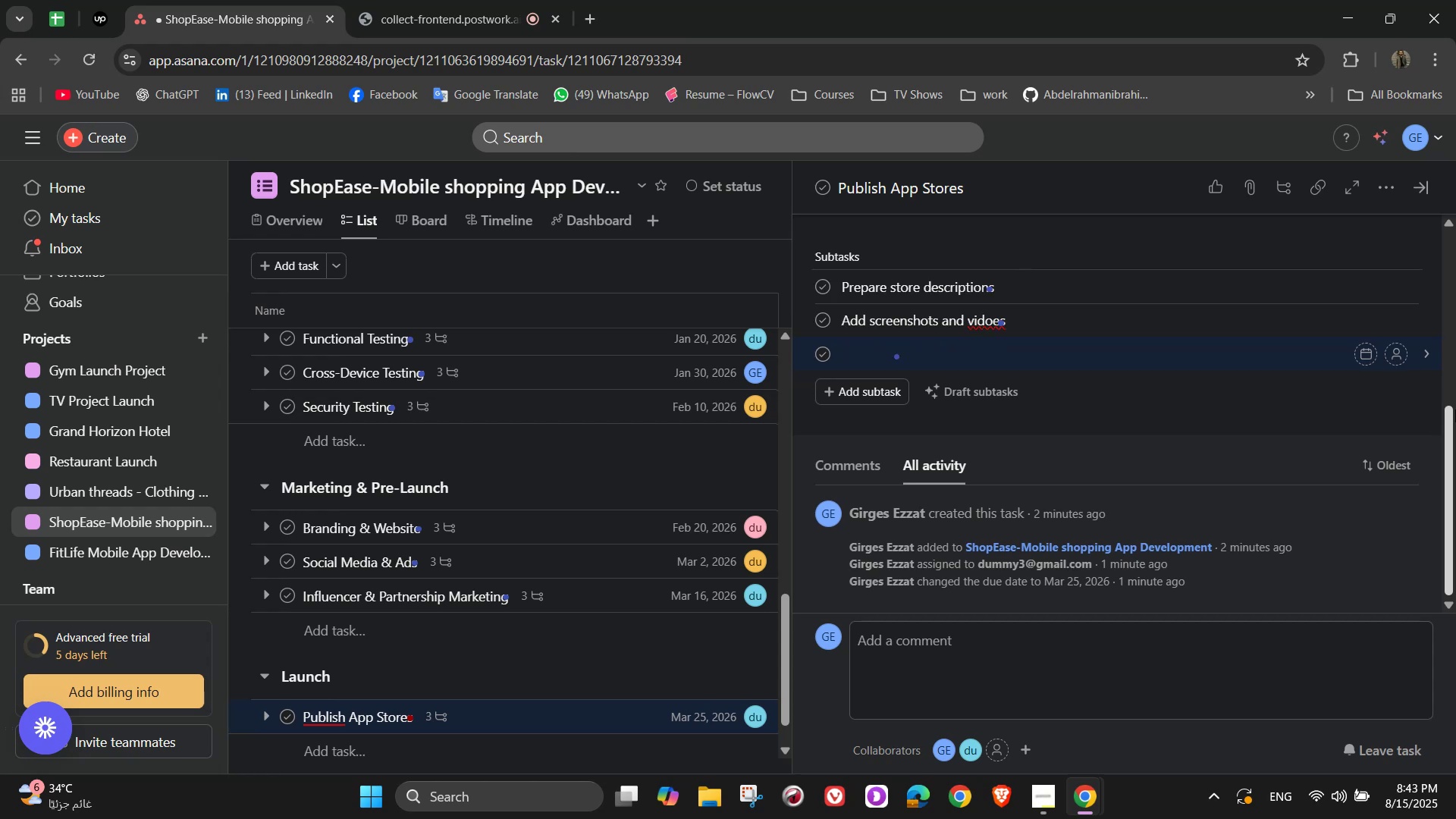 
key(Backspace)
key(Backspace)
key(Backspace)
key(Backspace)
type(eos)
 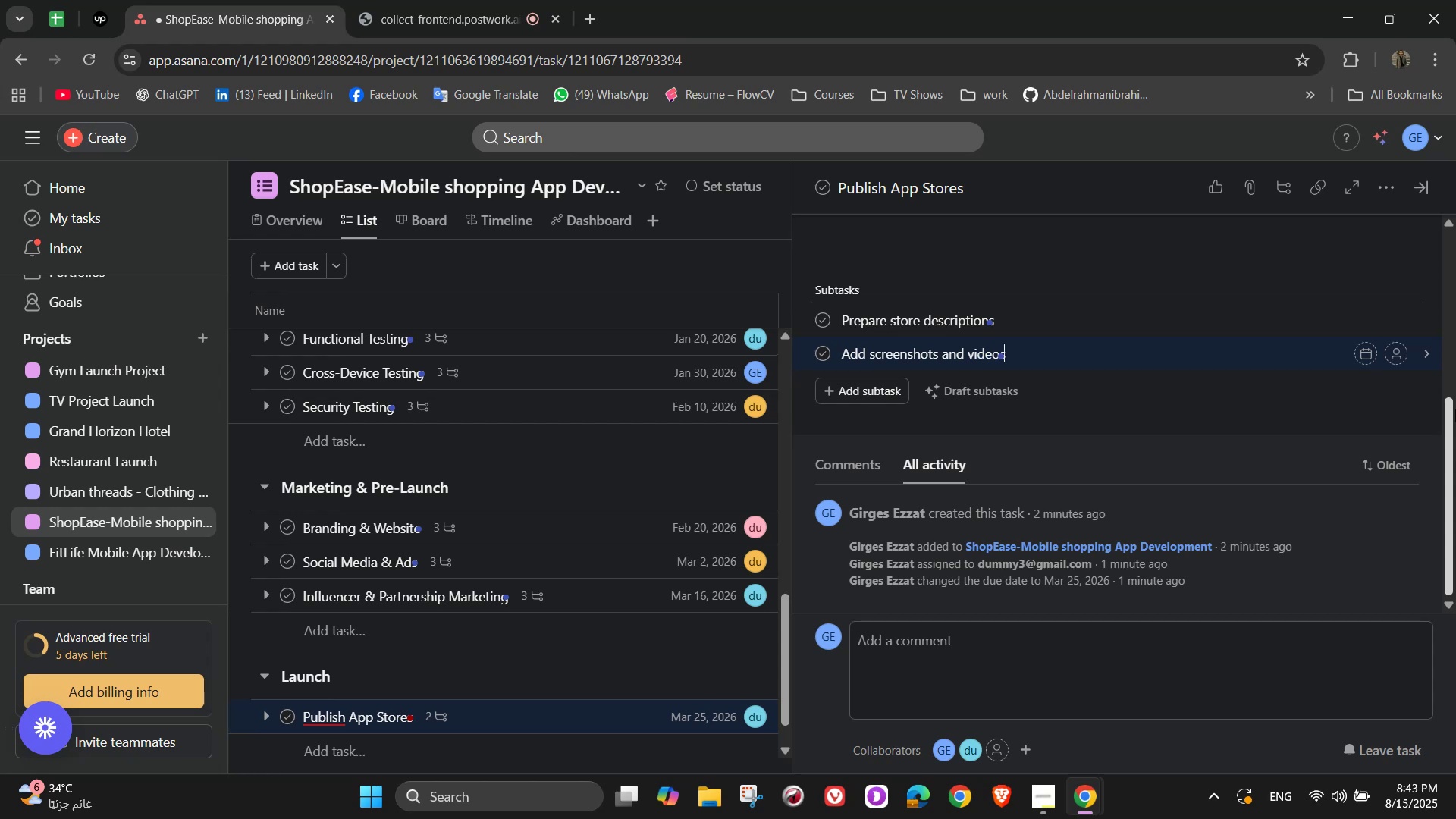 
key(Enter)
 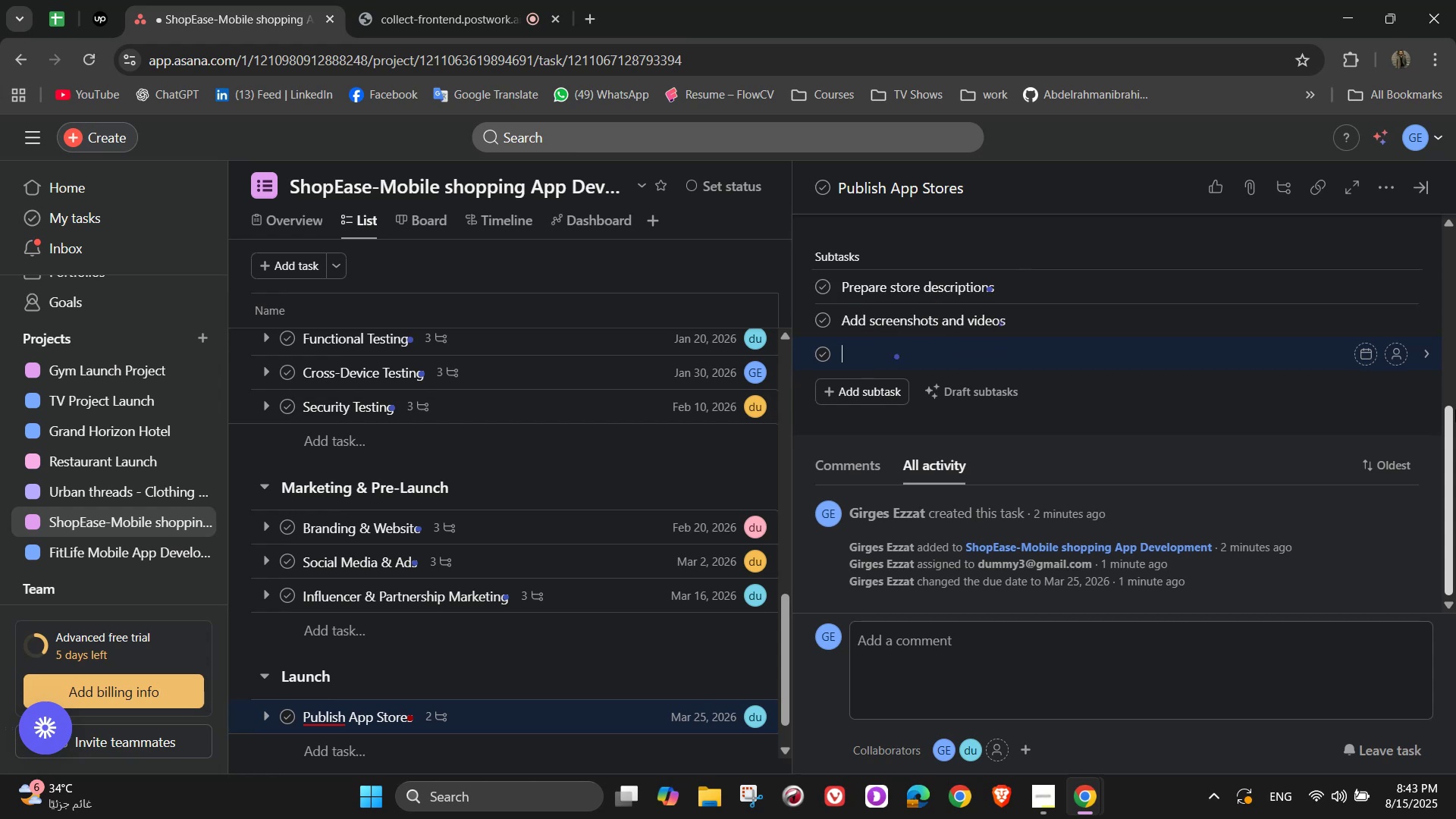 
type(Subn[NumLock])
key(Backspace)
type([NumLock]mit for review)
 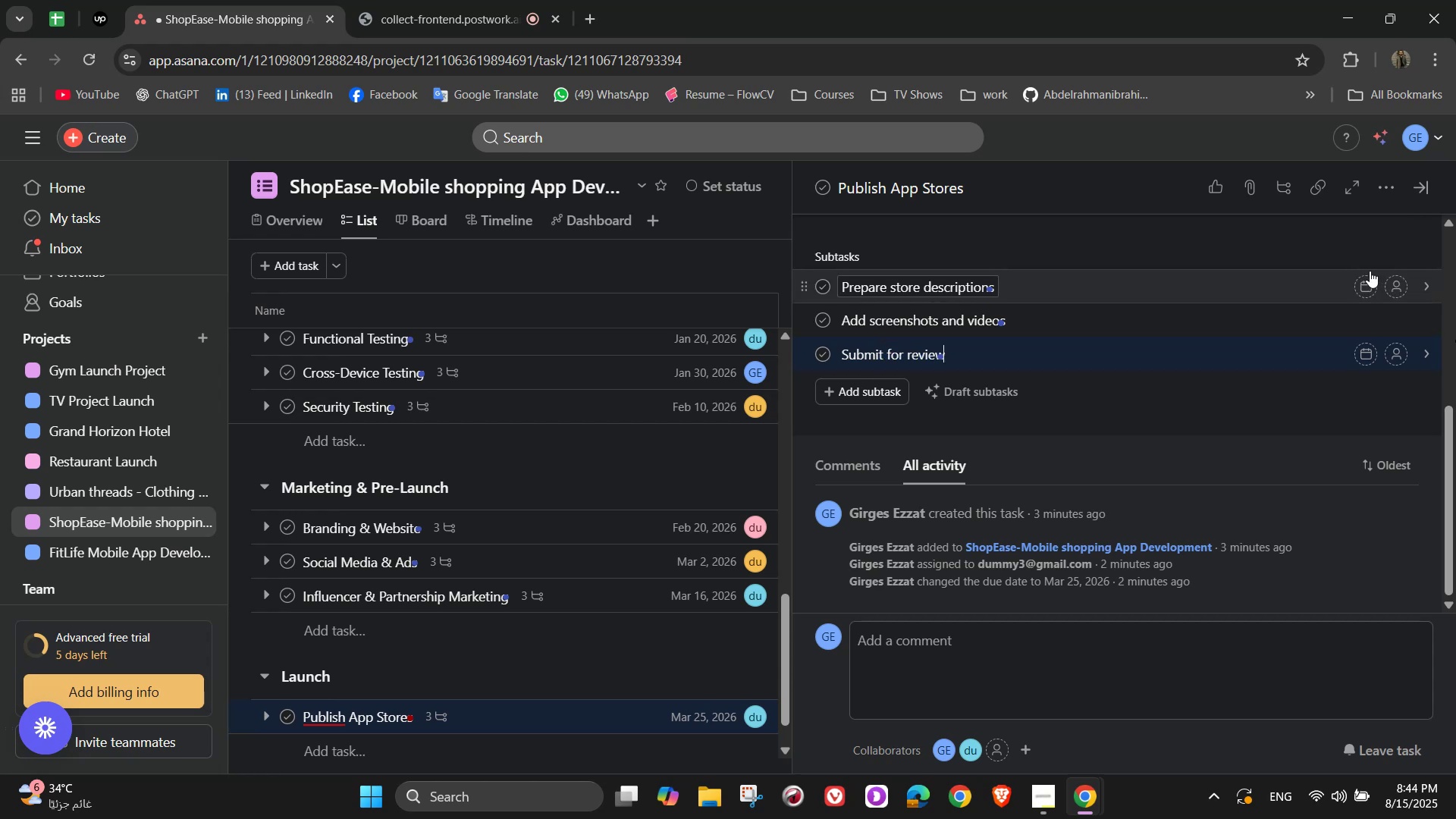 
left_click([1395, 287])
 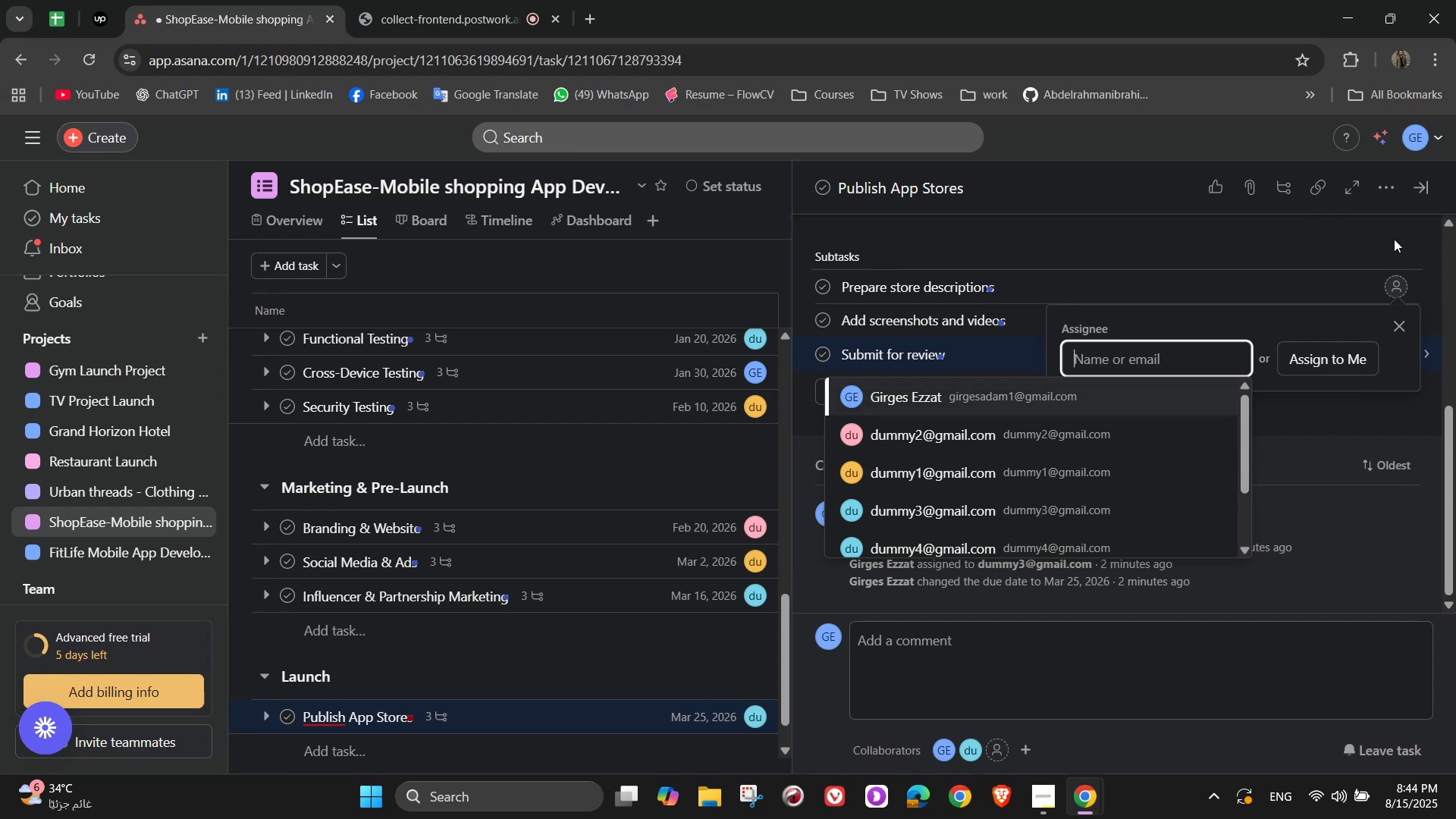 
wait(7.51)
 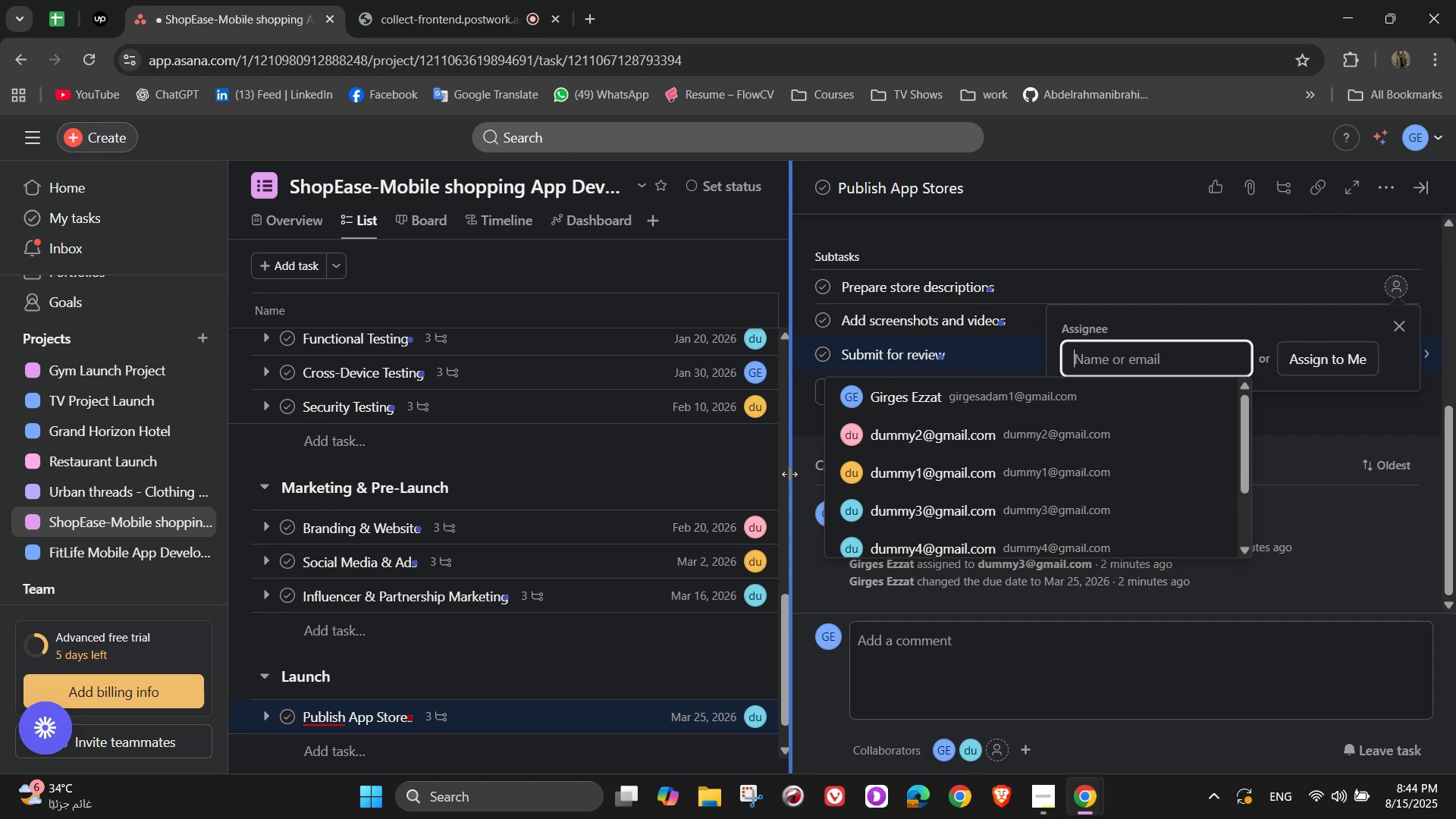 
left_click([964, 453])
 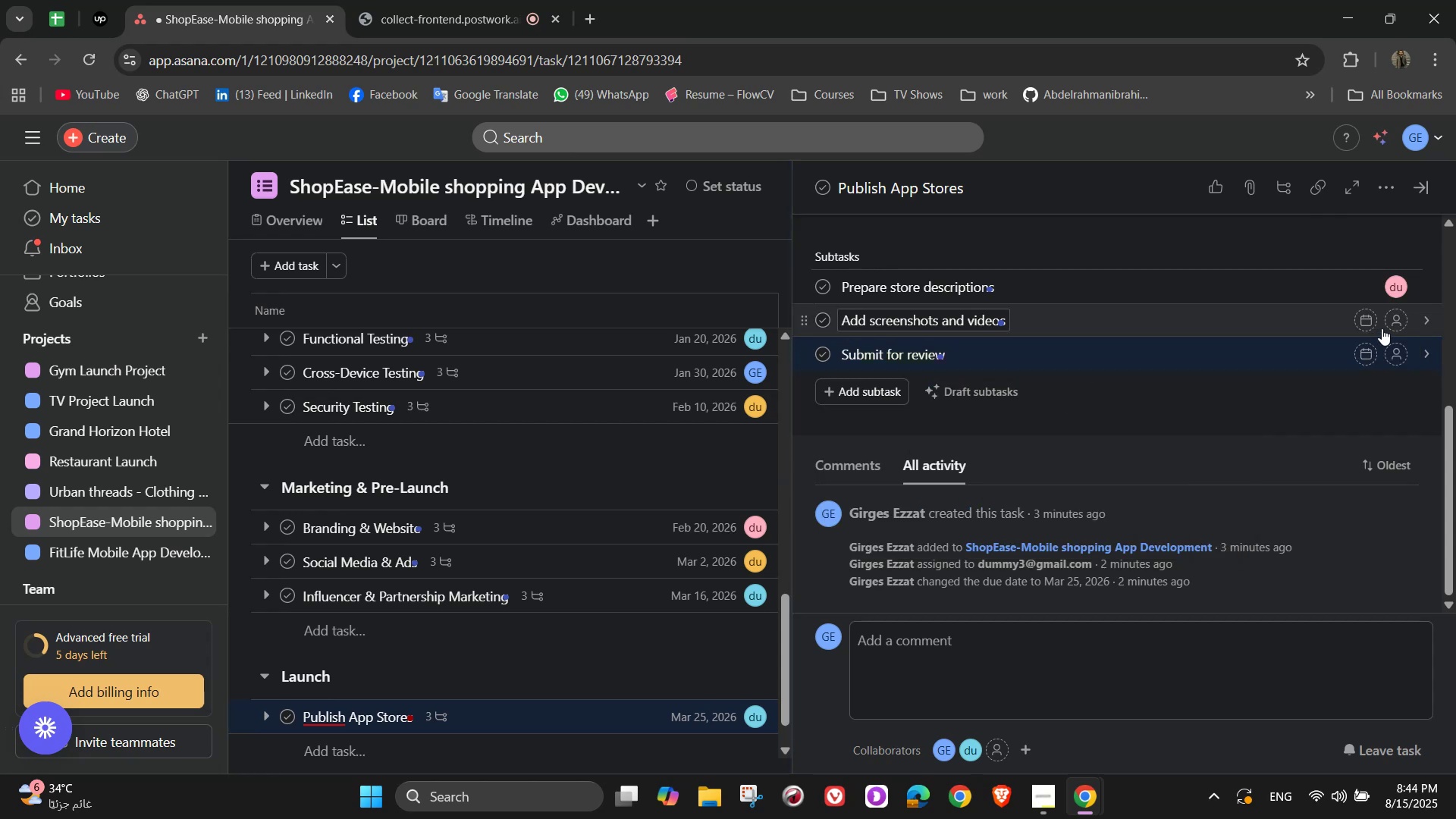 
left_click([1389, 325])
 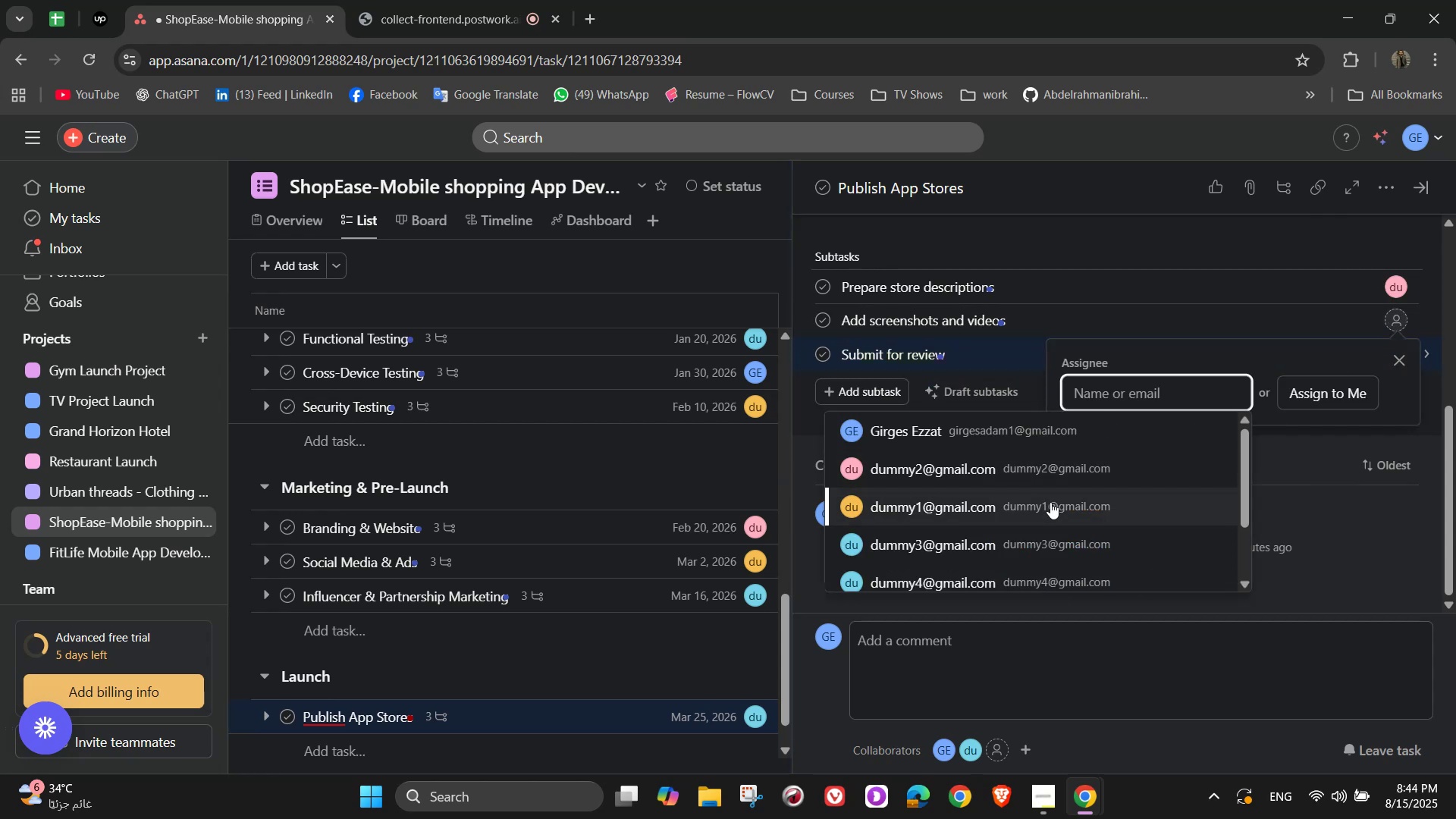 
left_click([1050, 503])
 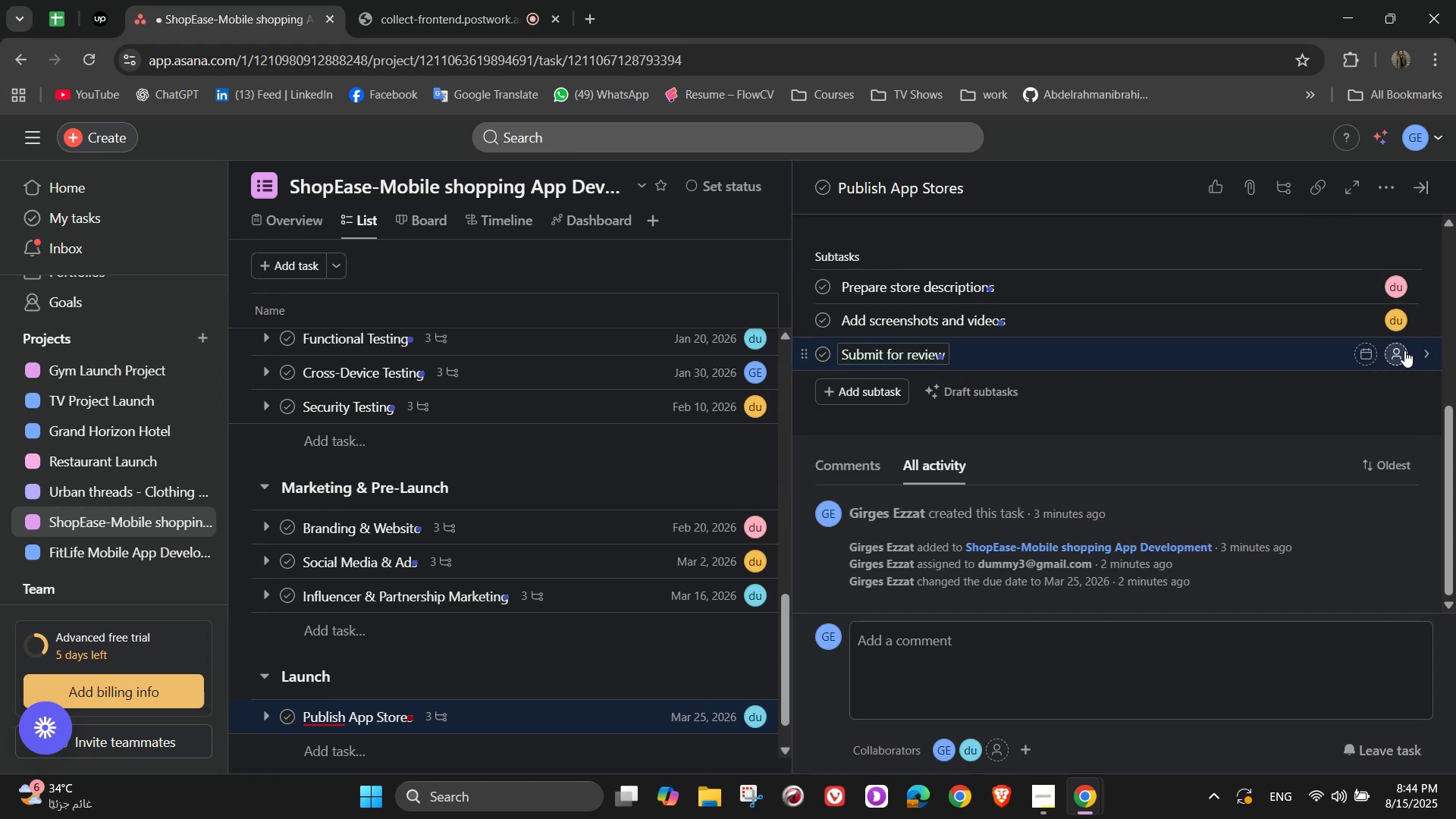 
left_click([1404, 350])
 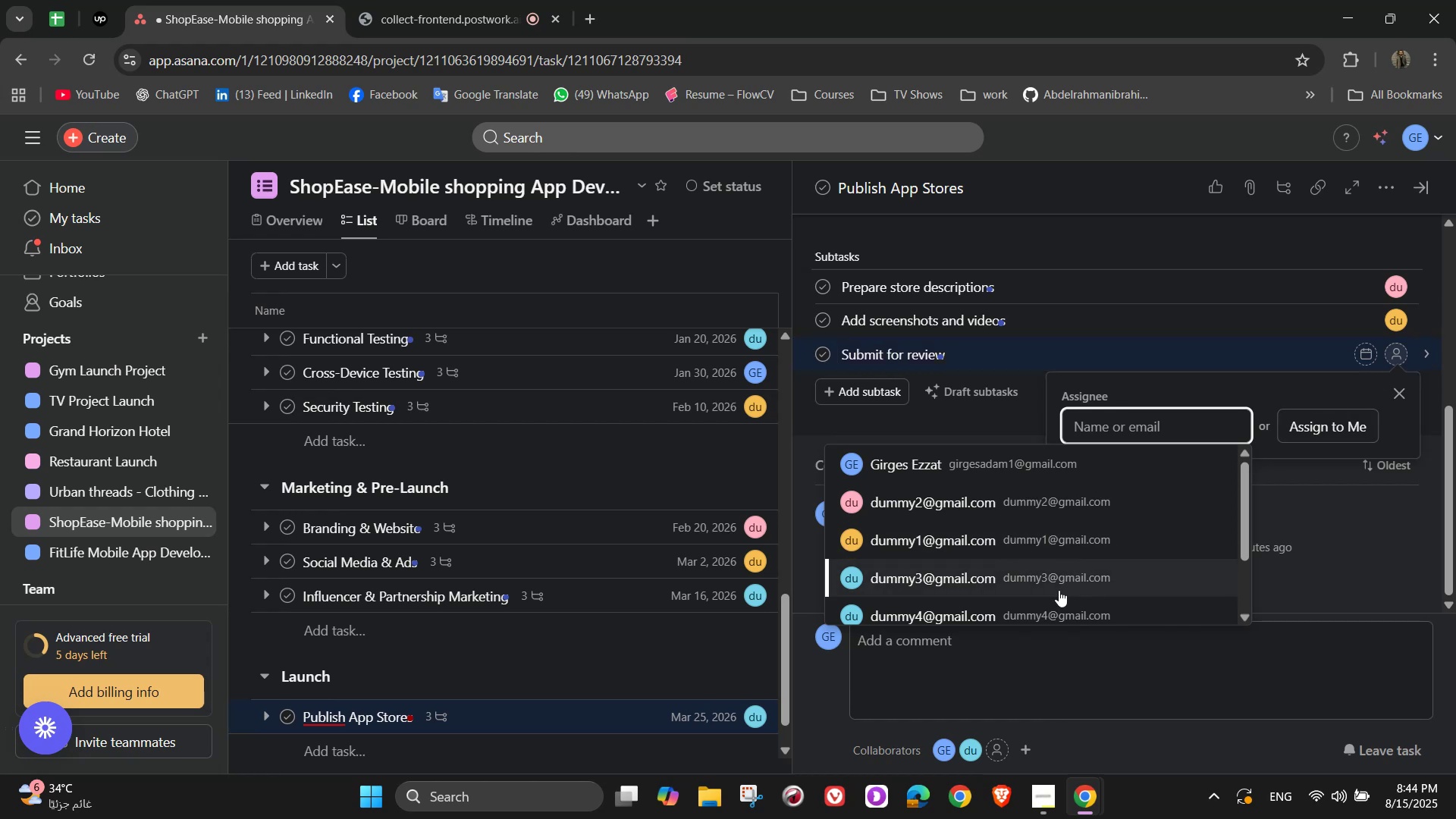 
left_click([1057, 593])
 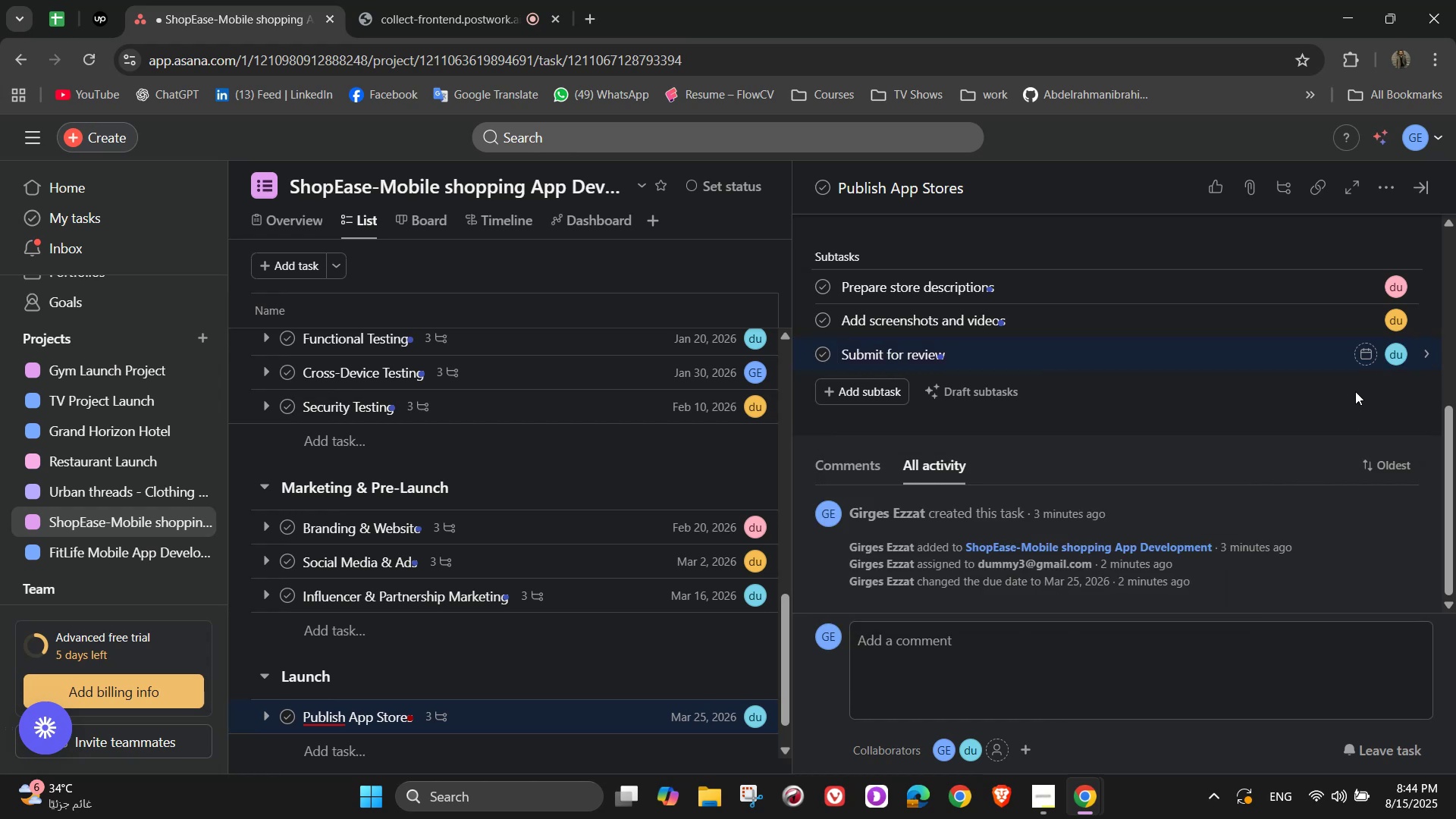 
scroll: coordinate [1408, 243], scroll_direction: up, amount: 4.0
 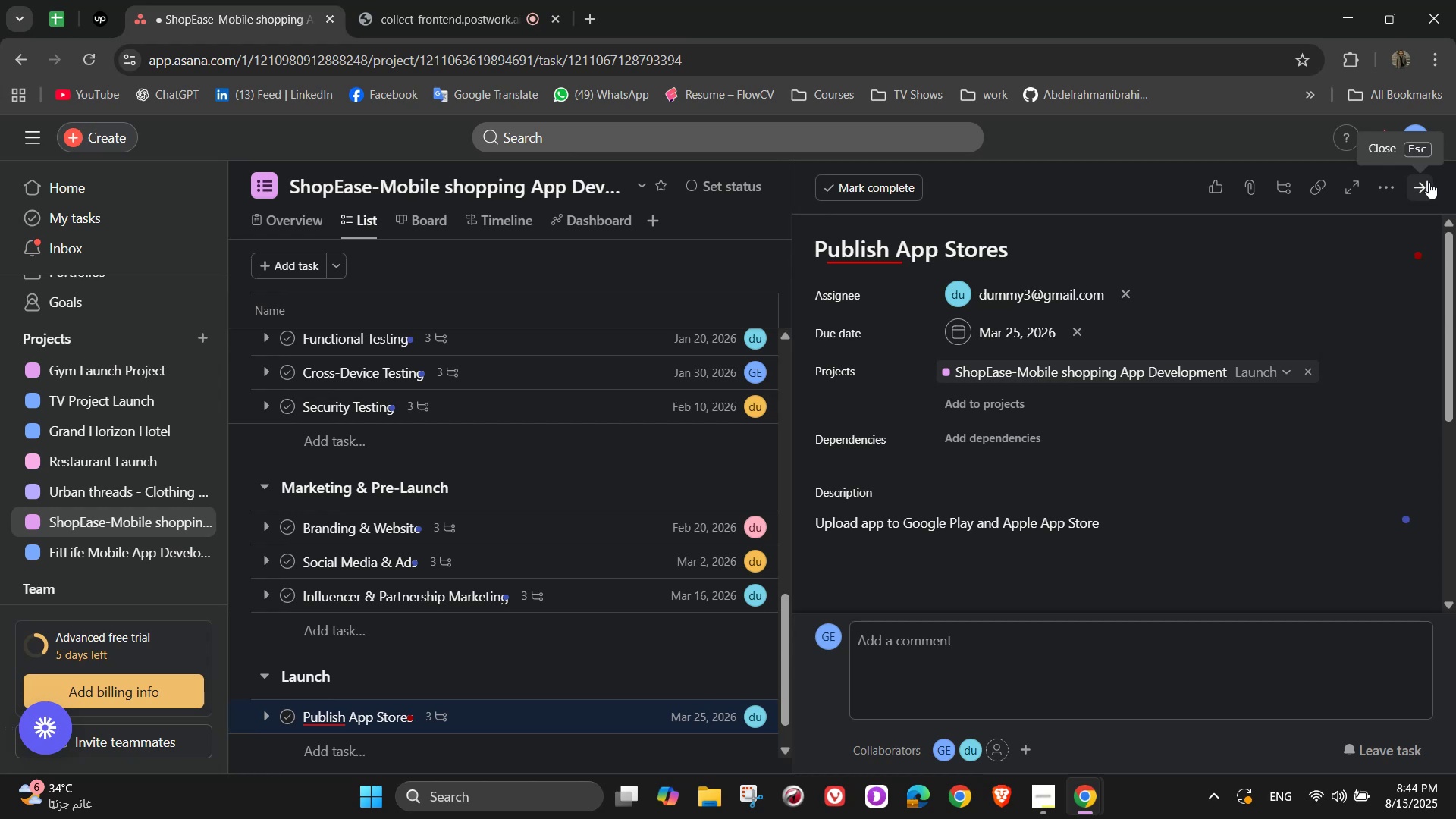 
wait(5.86)
 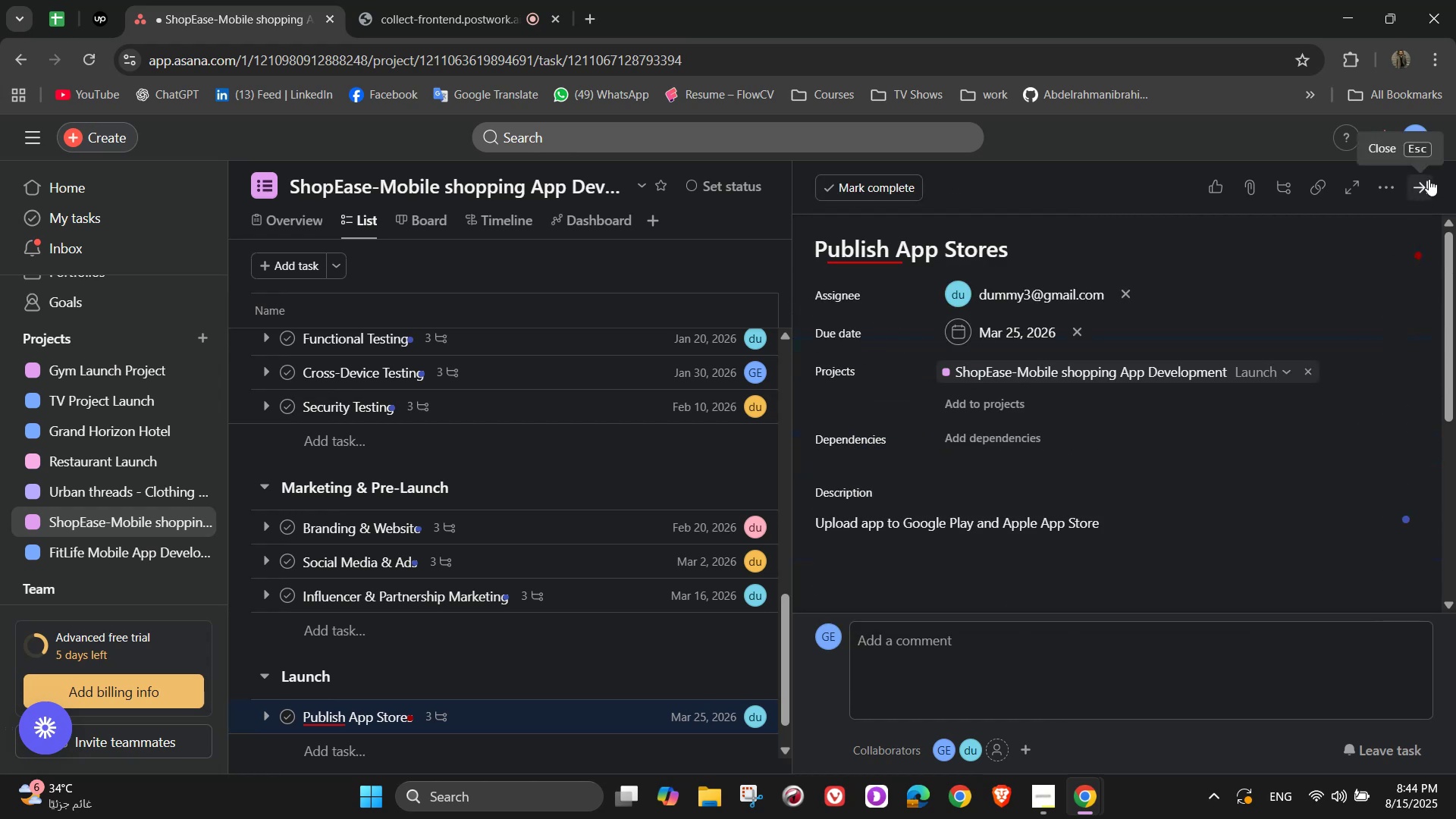 
left_click([1429, 182])
 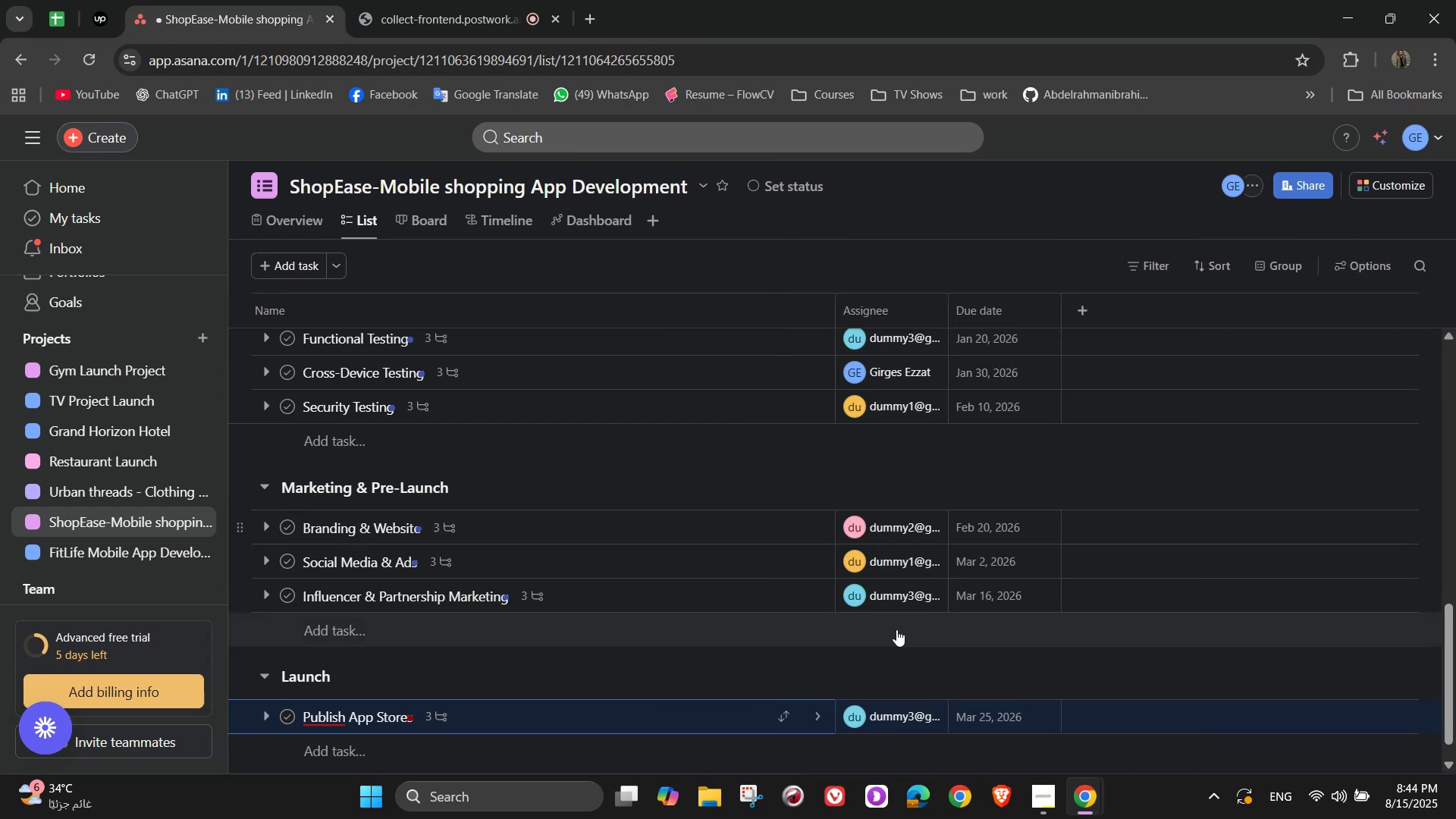 
scroll: coordinate [677, 742], scroll_direction: down, amount: 3.0
 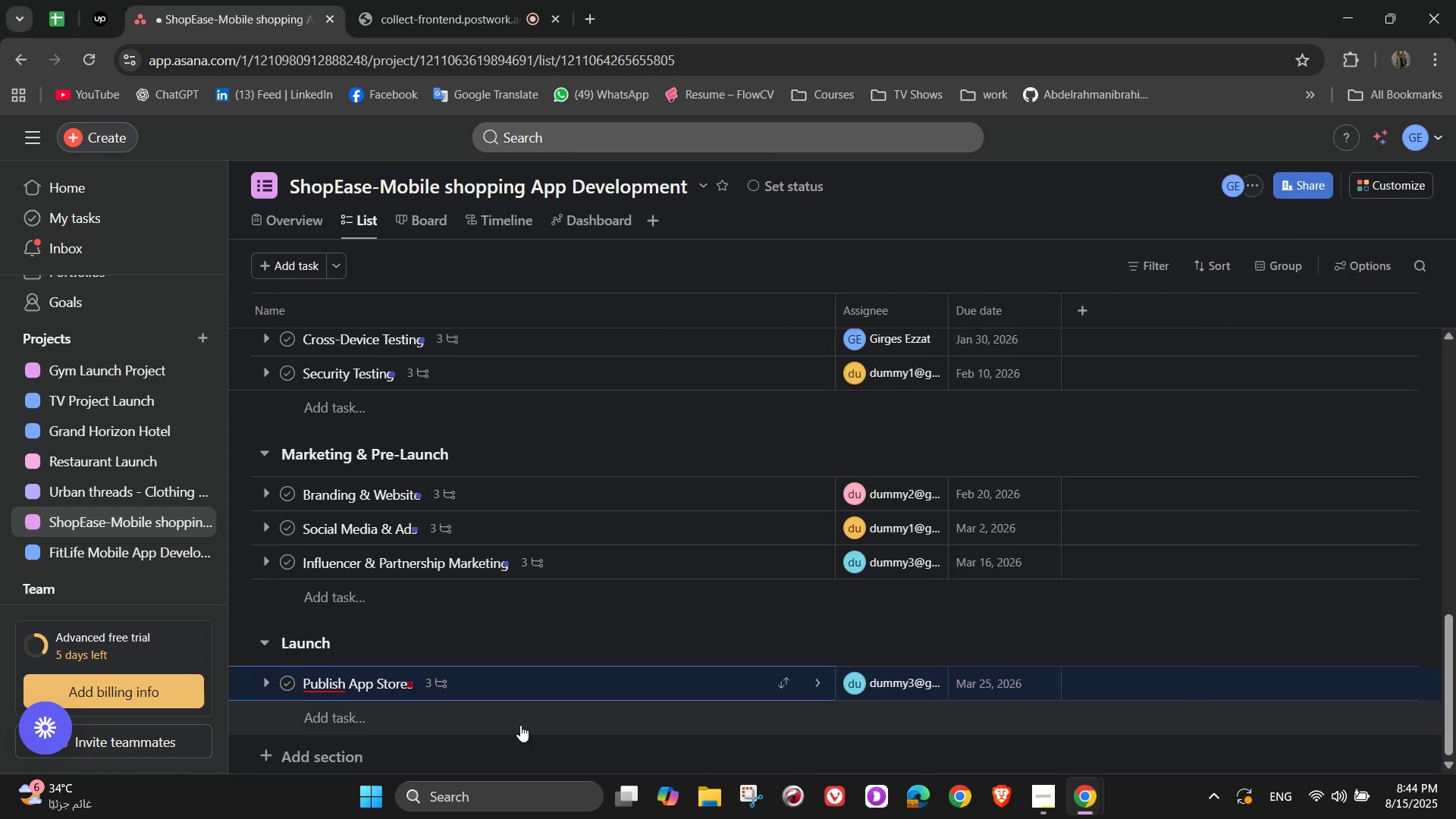 
left_click([520, 725])
 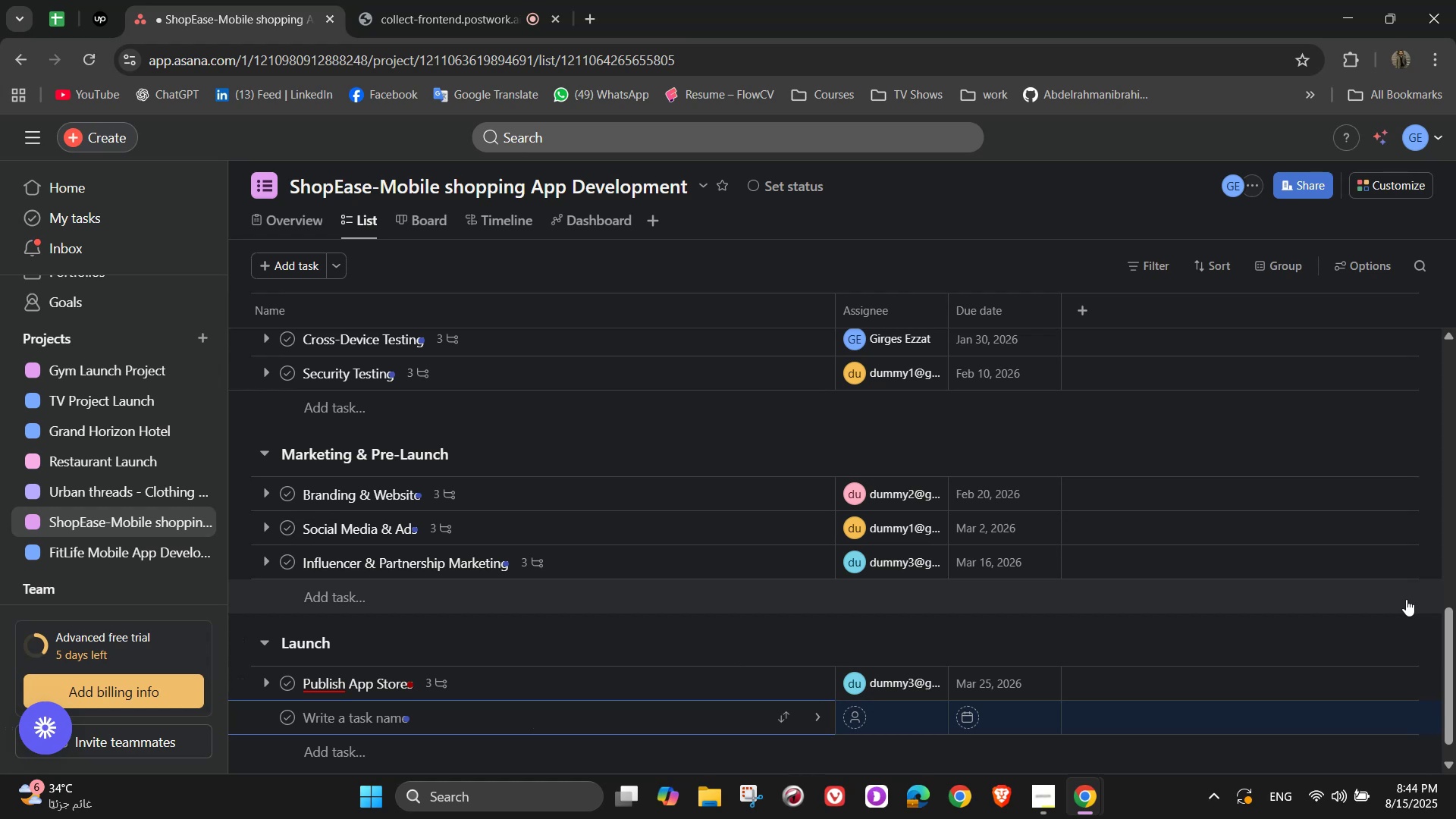 
wait(11.66)
 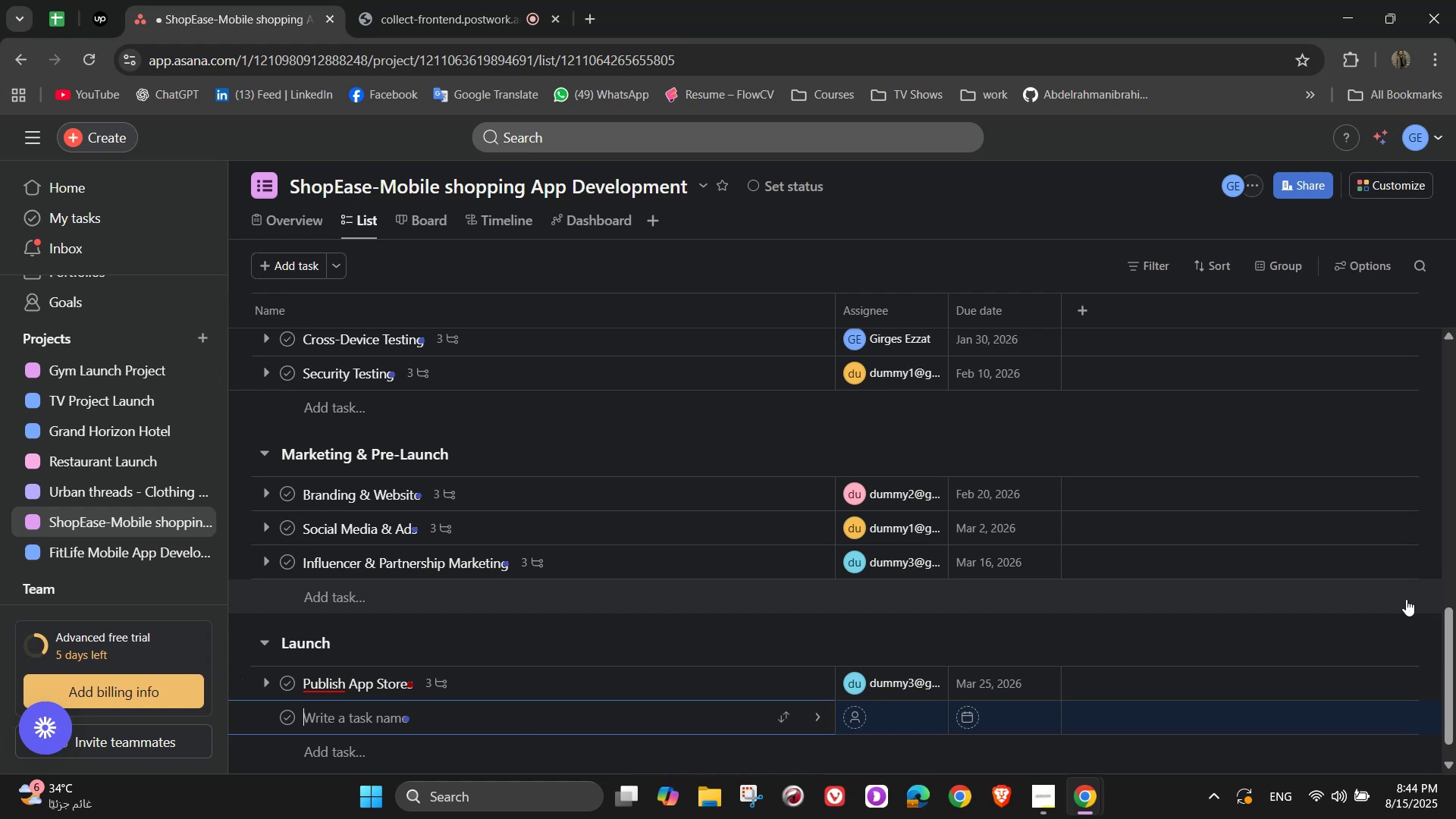 
type(Launch Ev)
 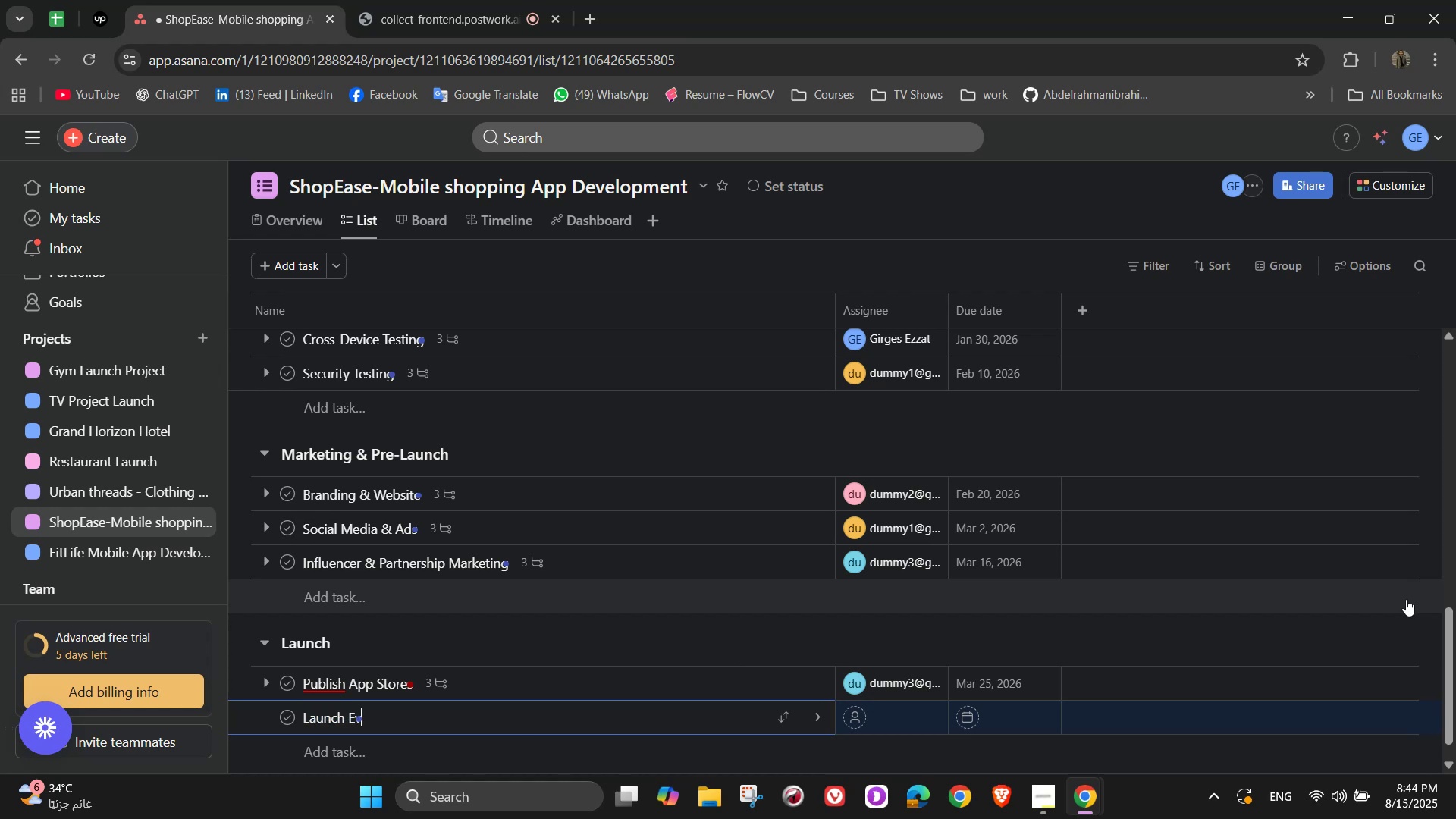 
type(ent & )
 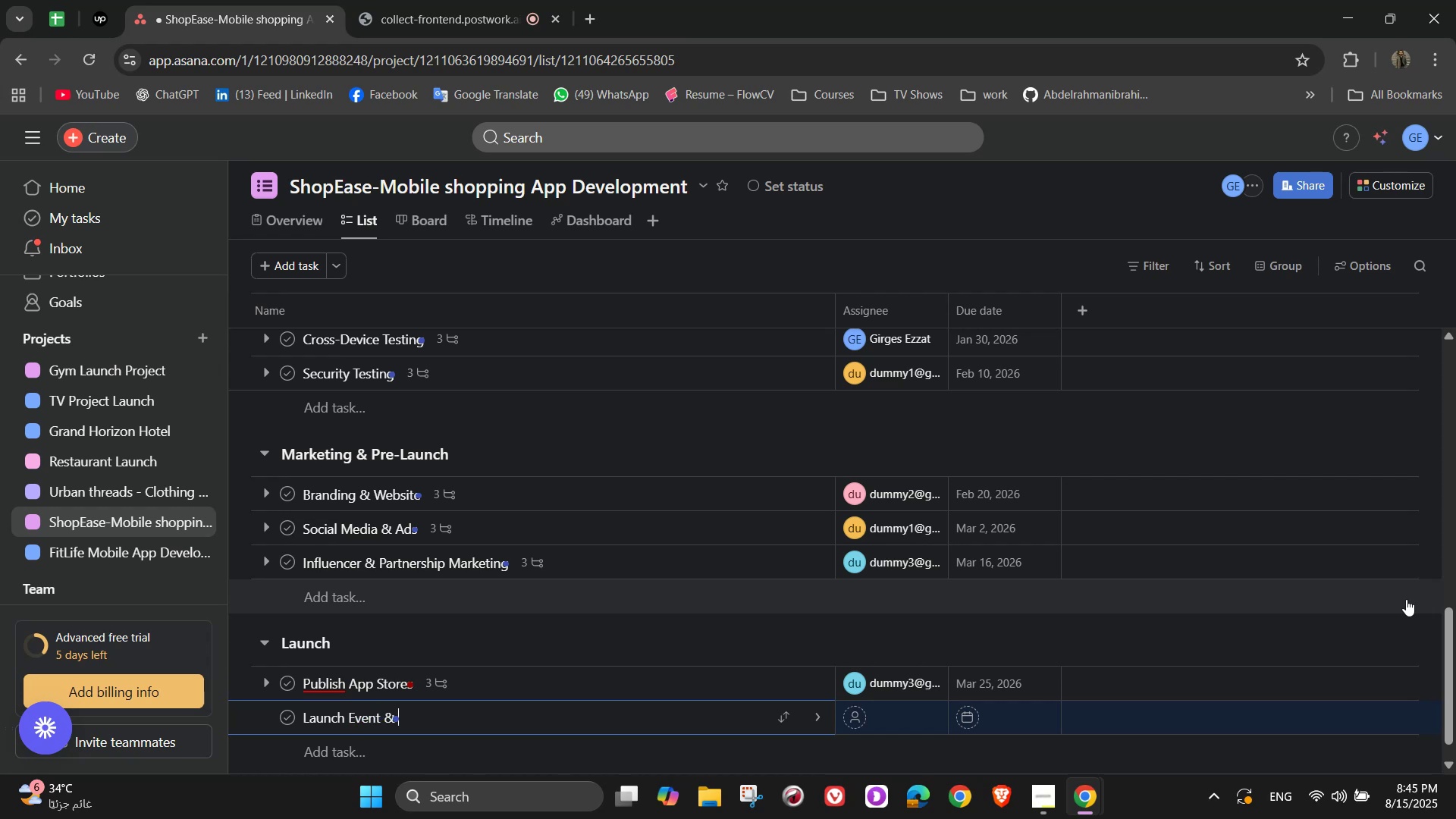 
wait(14.19)
 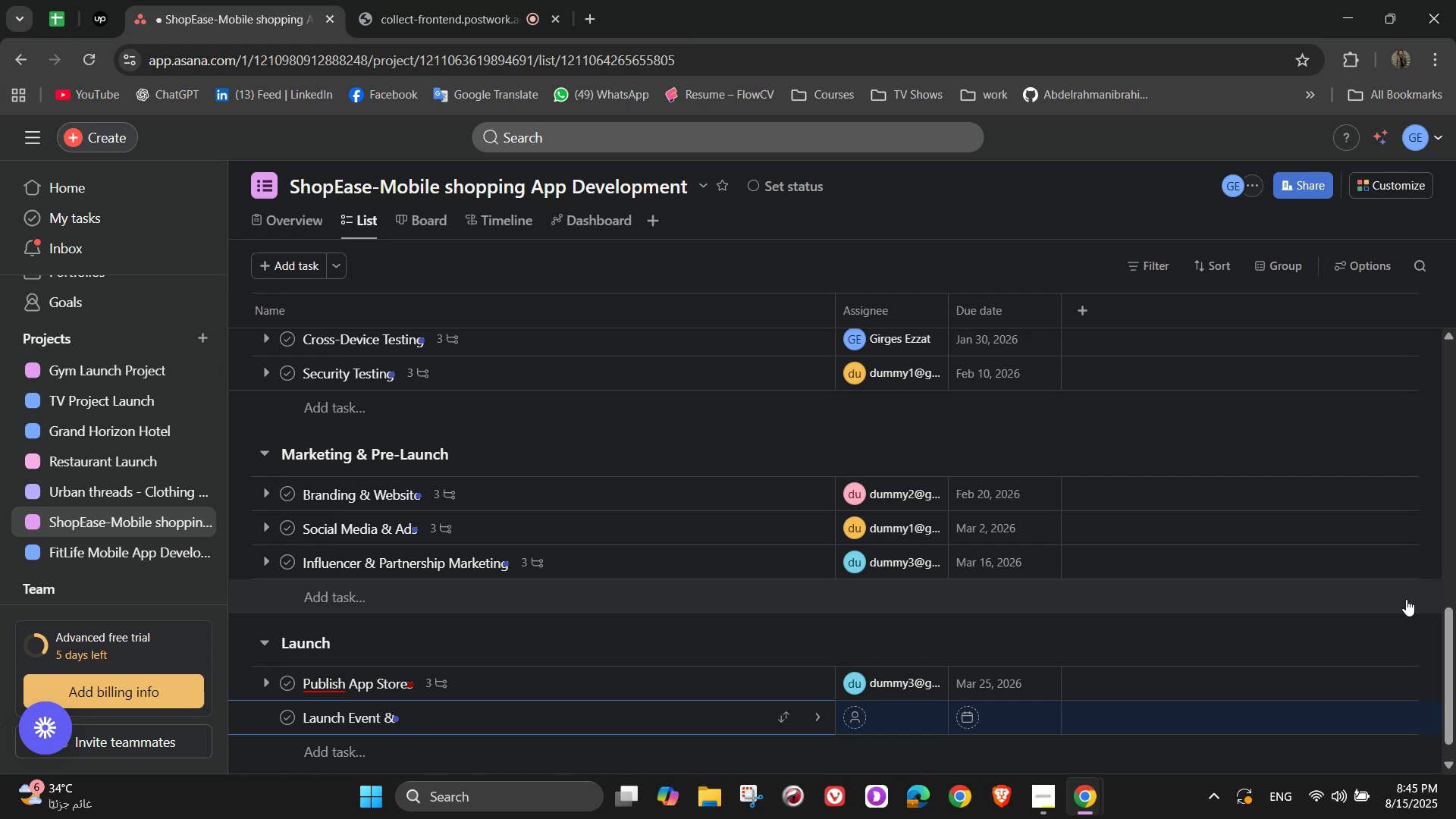 
type(PR)
 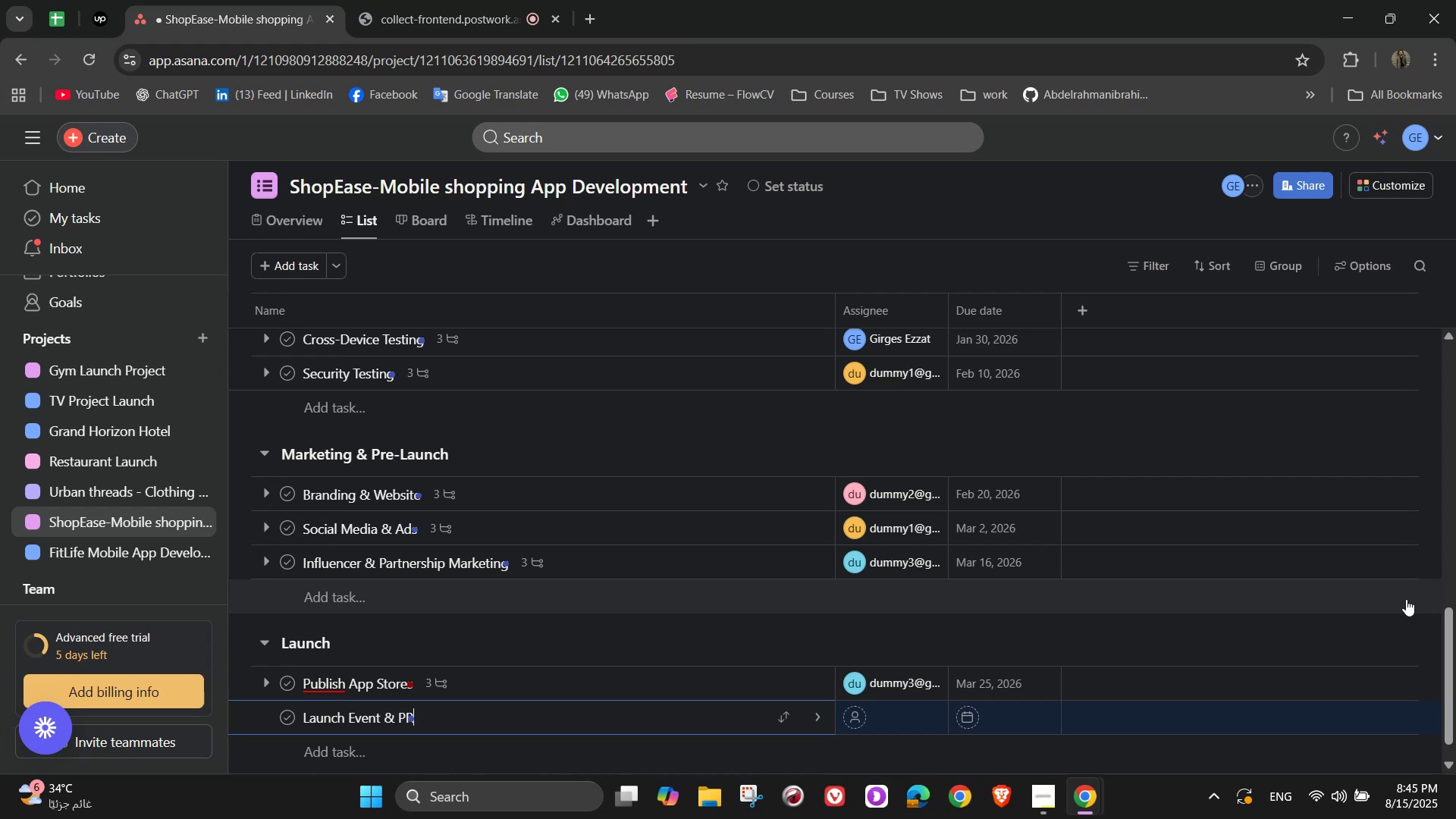 
wait(8.65)
 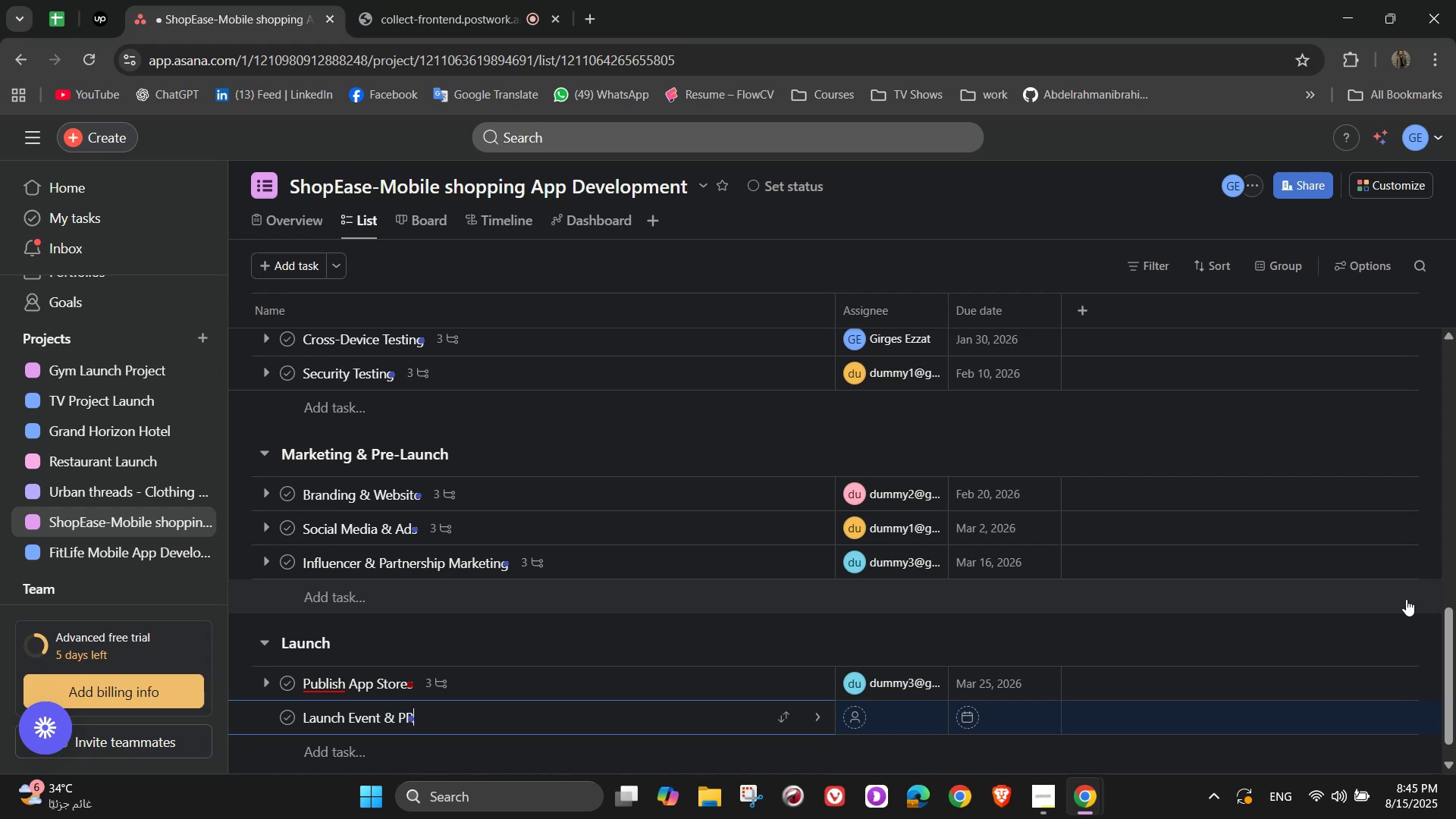 
left_click([811, 722])
 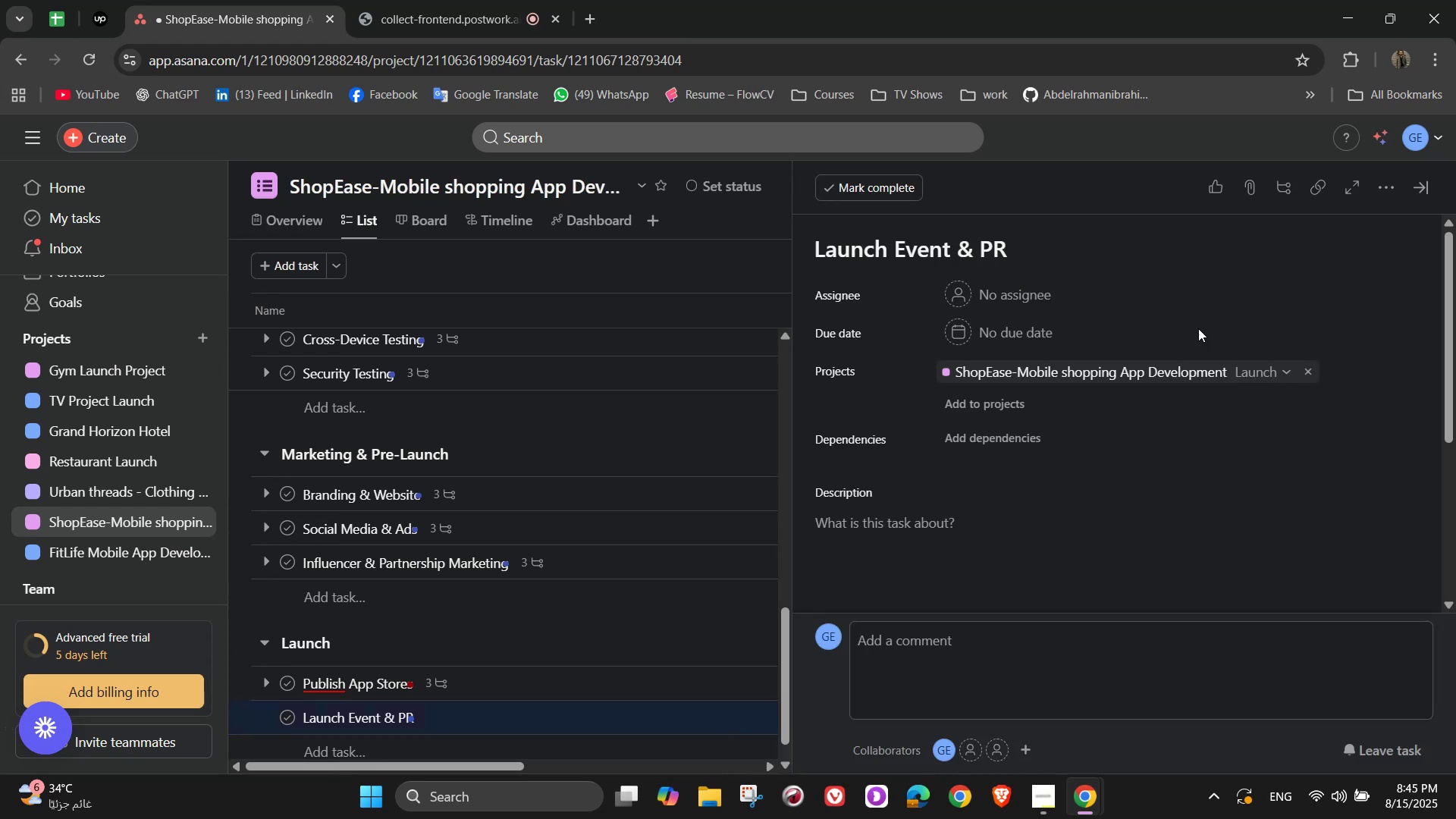 
left_click([1025, 298])
 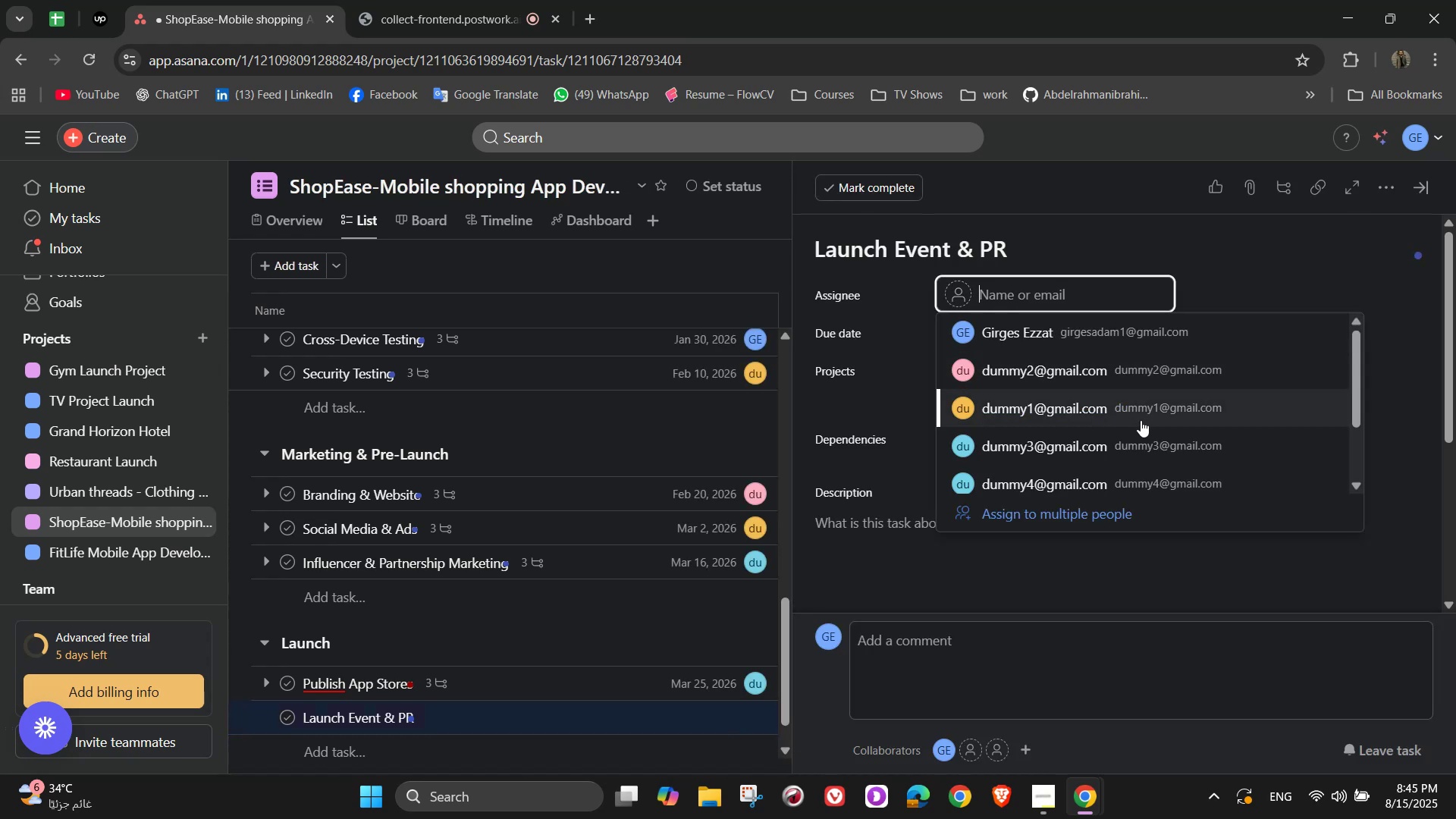 
left_click([1141, 420])
 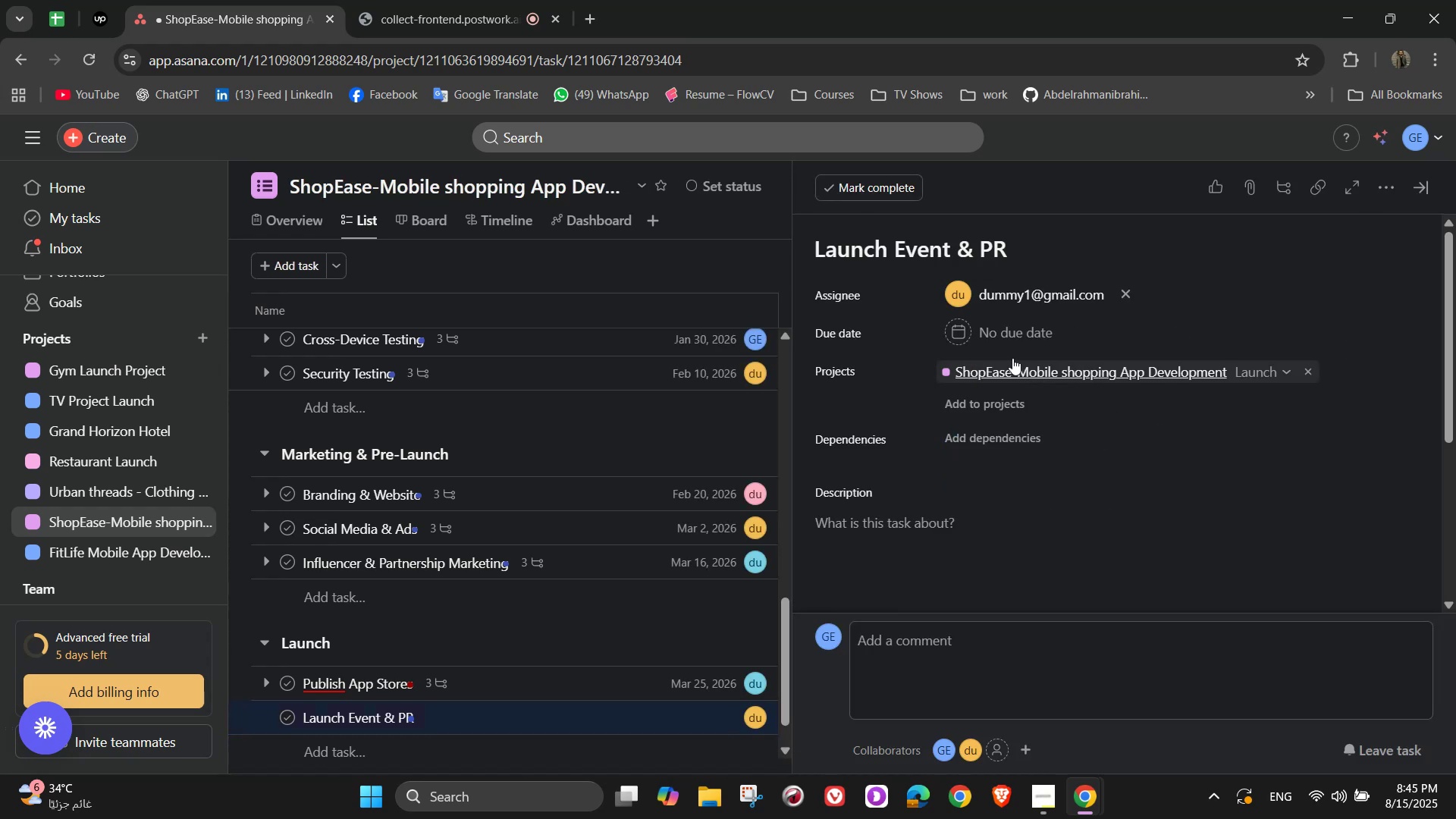 
left_click([1006, 334])
 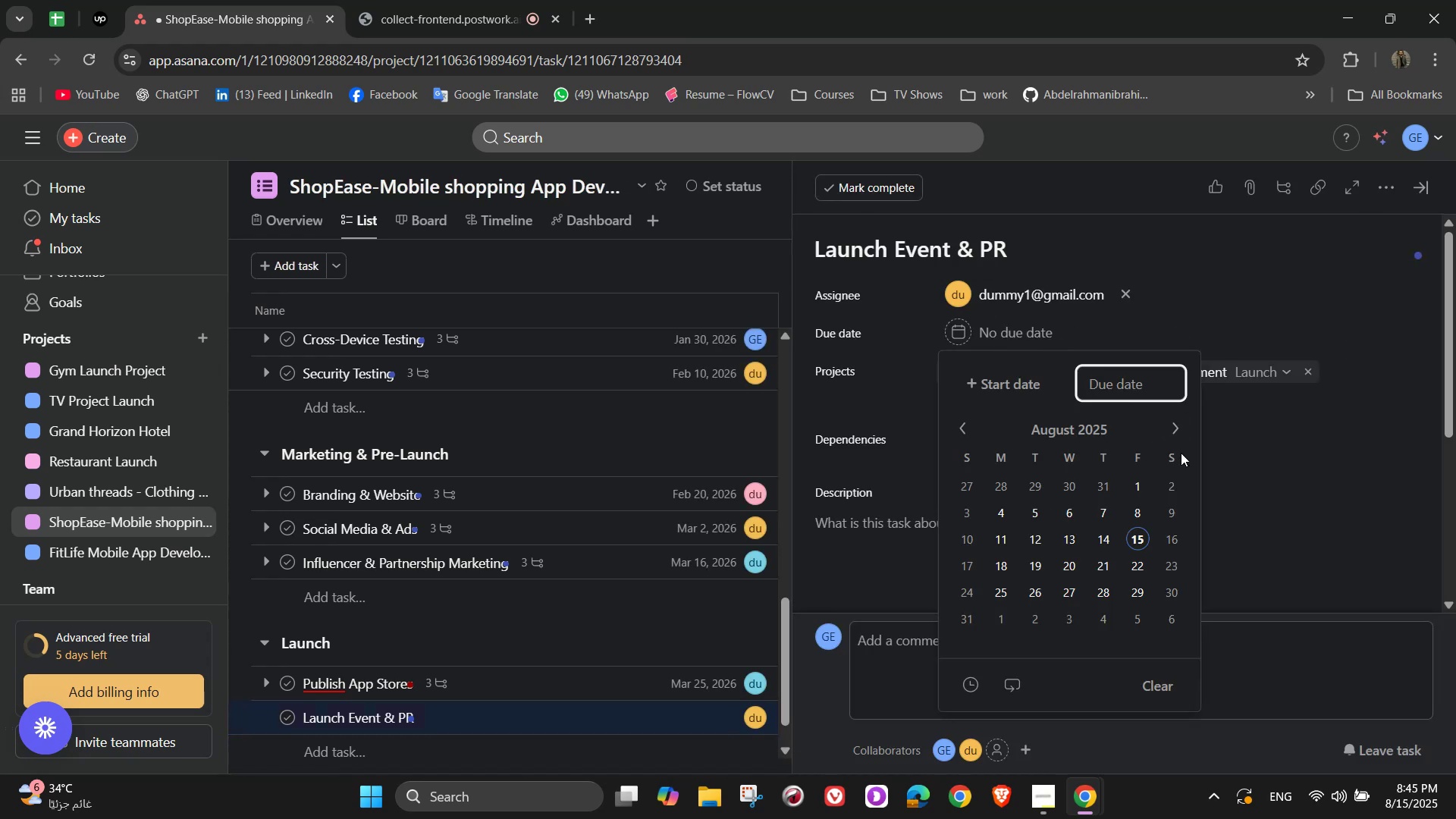 
left_click([1178, 438])
 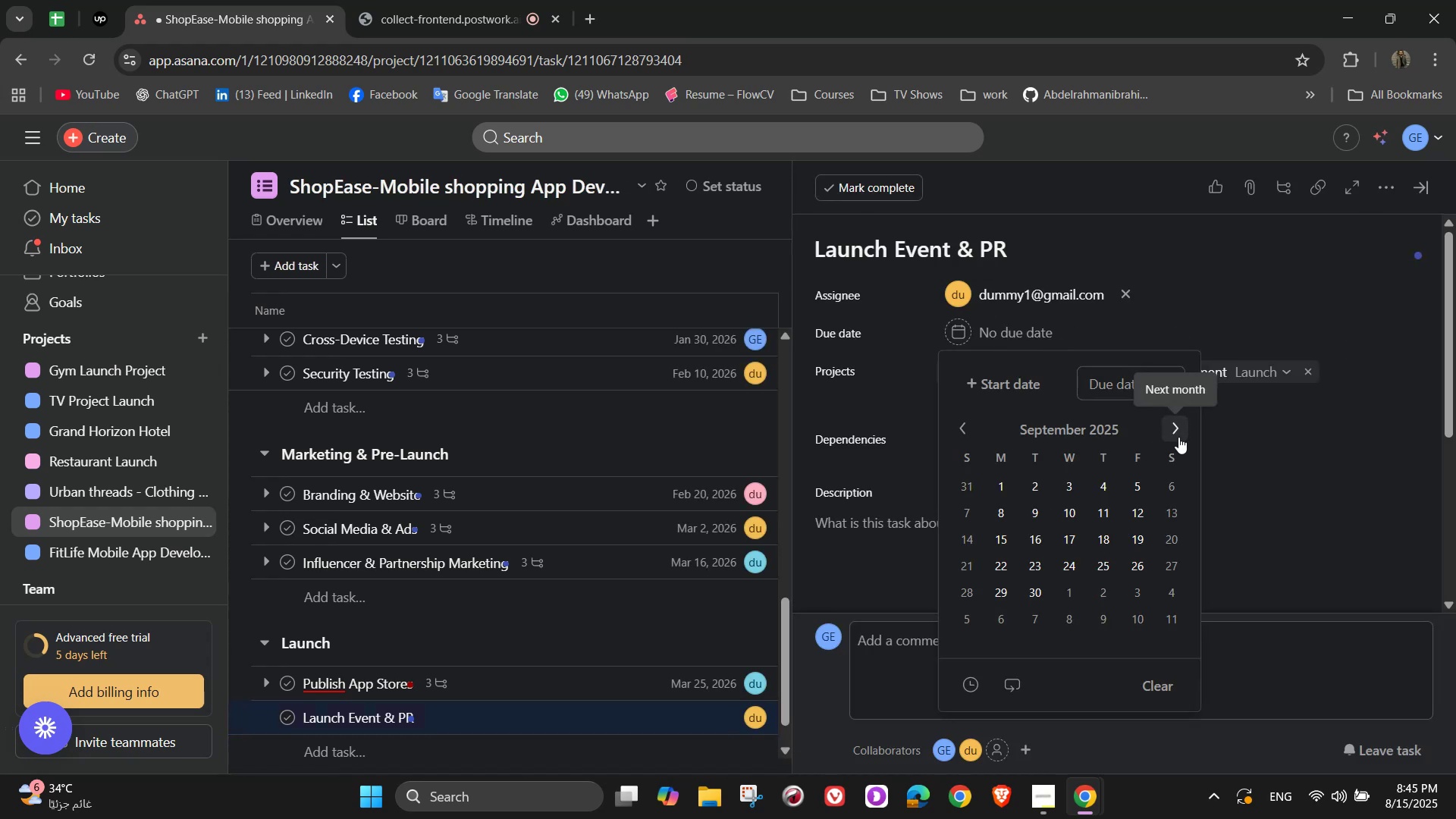 
left_click([1178, 437])
 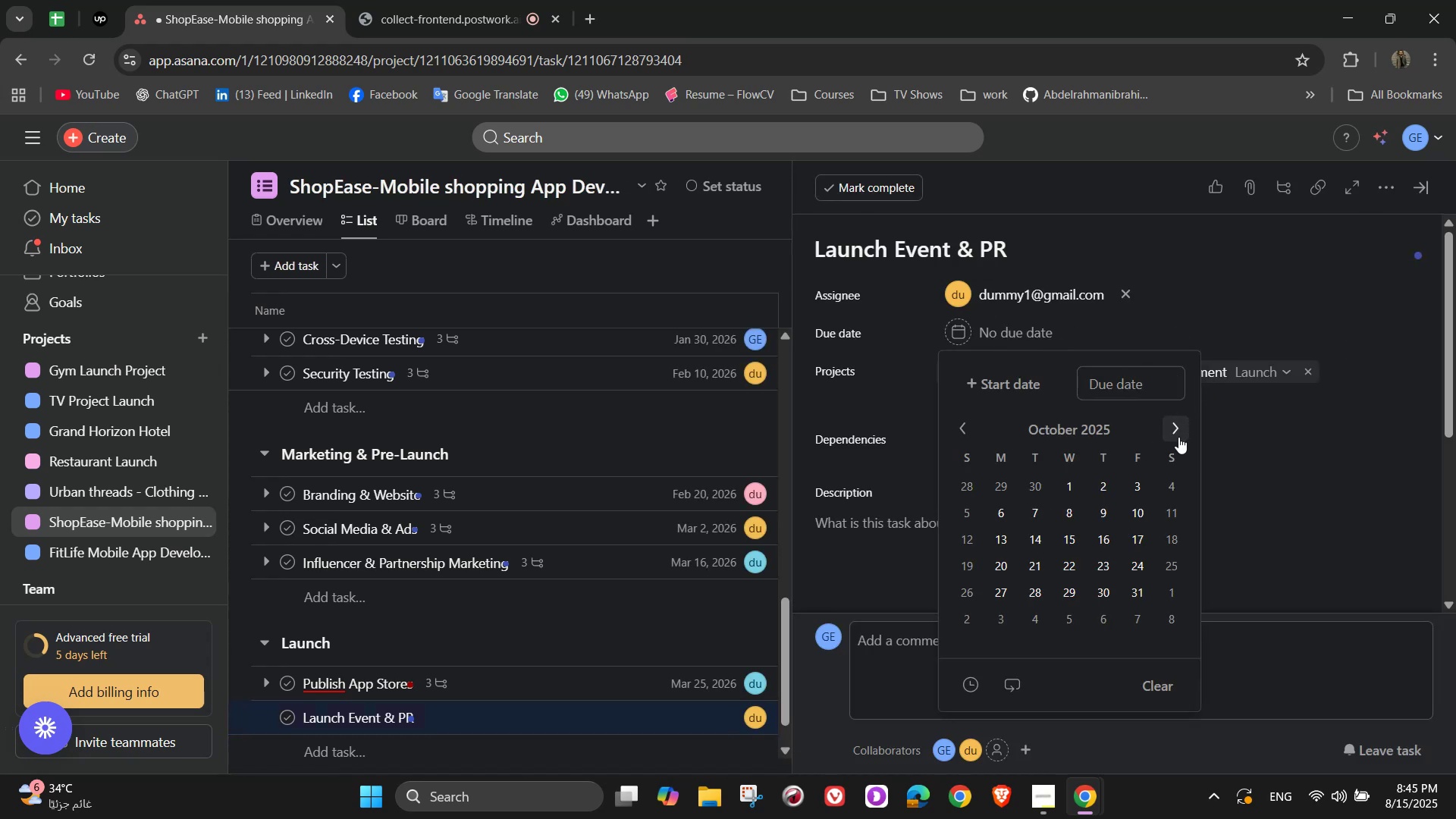 
left_click([1178, 437])
 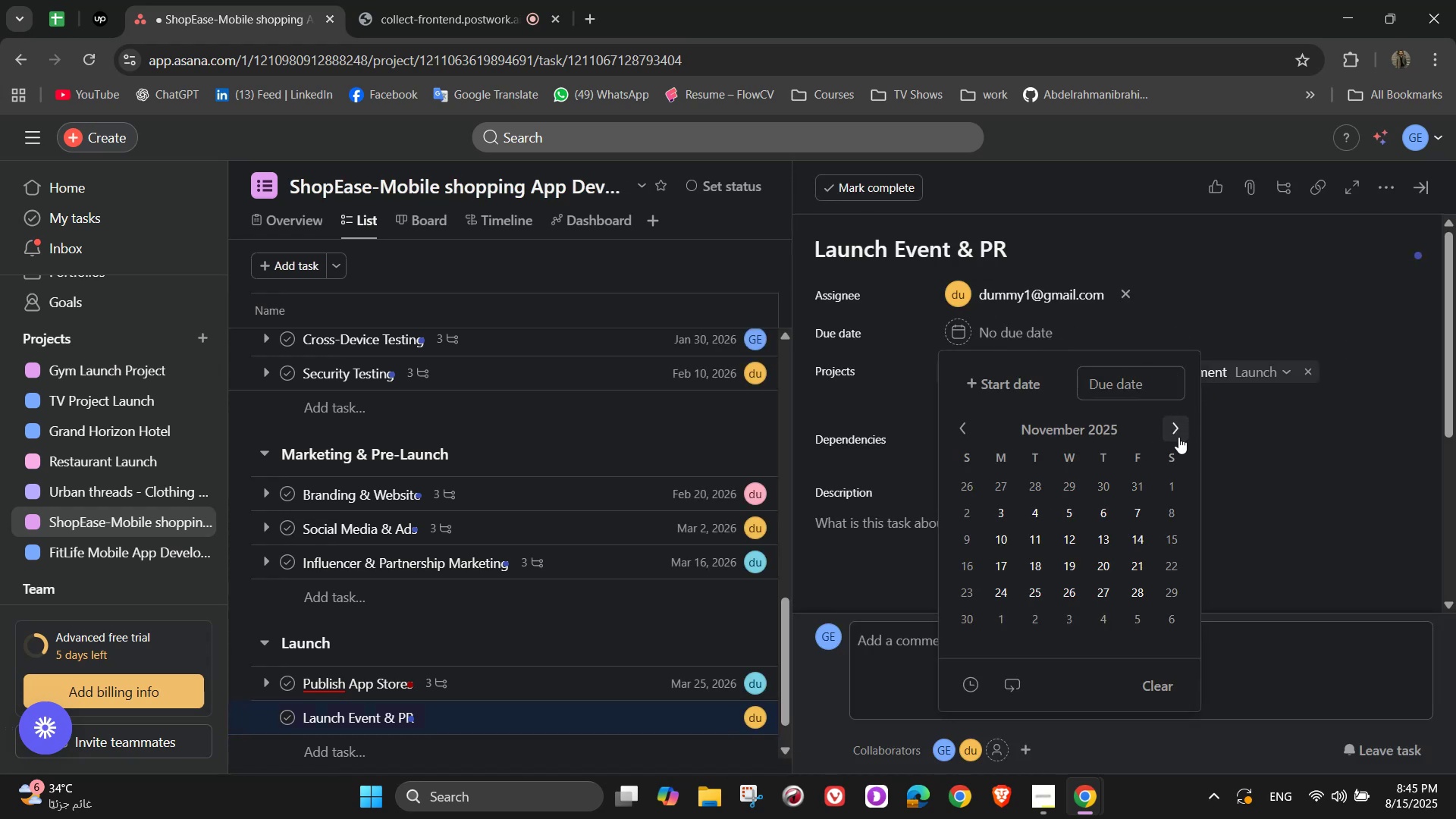 
double_click([1178, 437])
 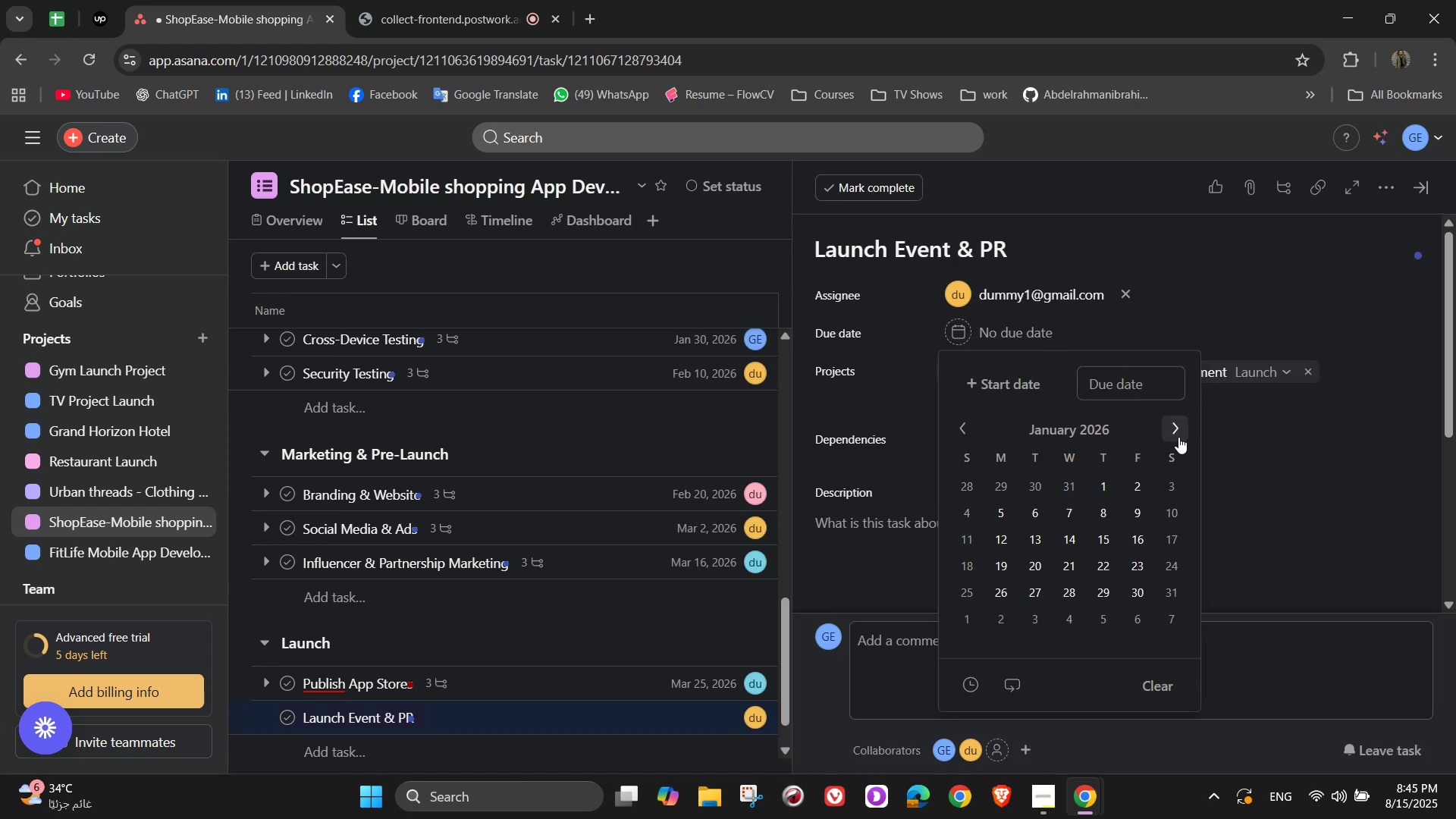 
triple_click([1178, 437])
 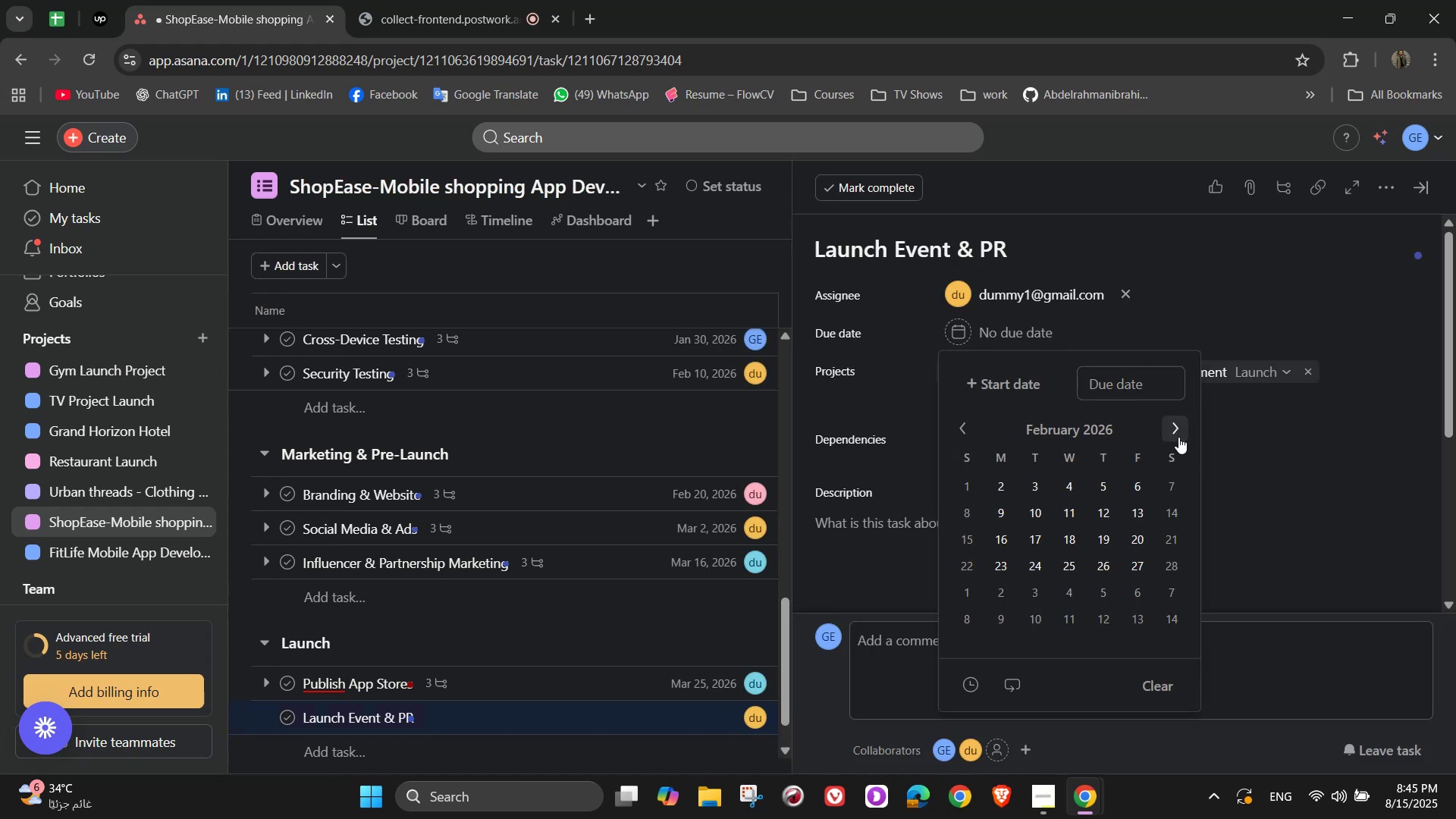 
triple_click([1178, 437])
 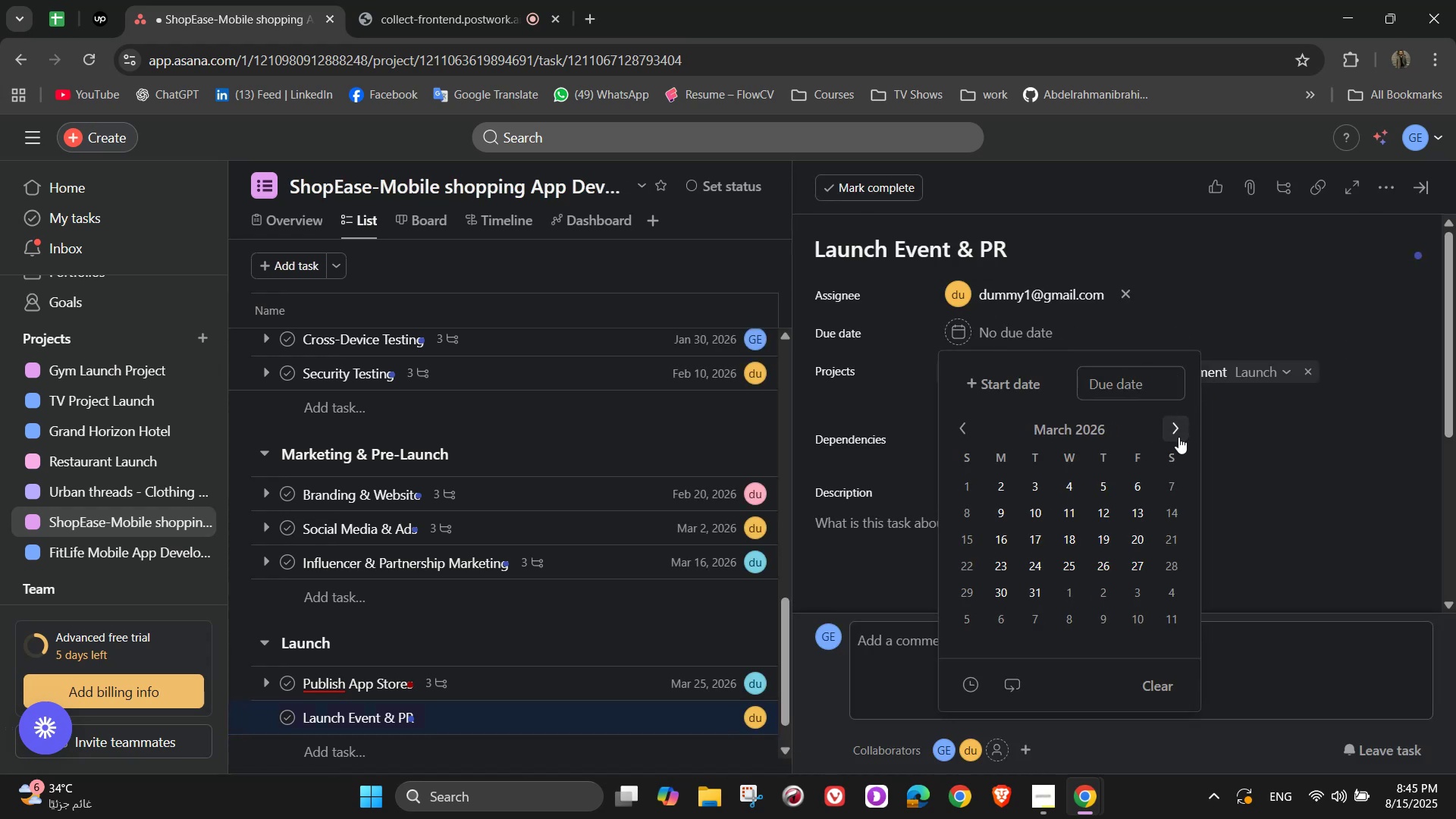 
triple_click([1178, 437])
 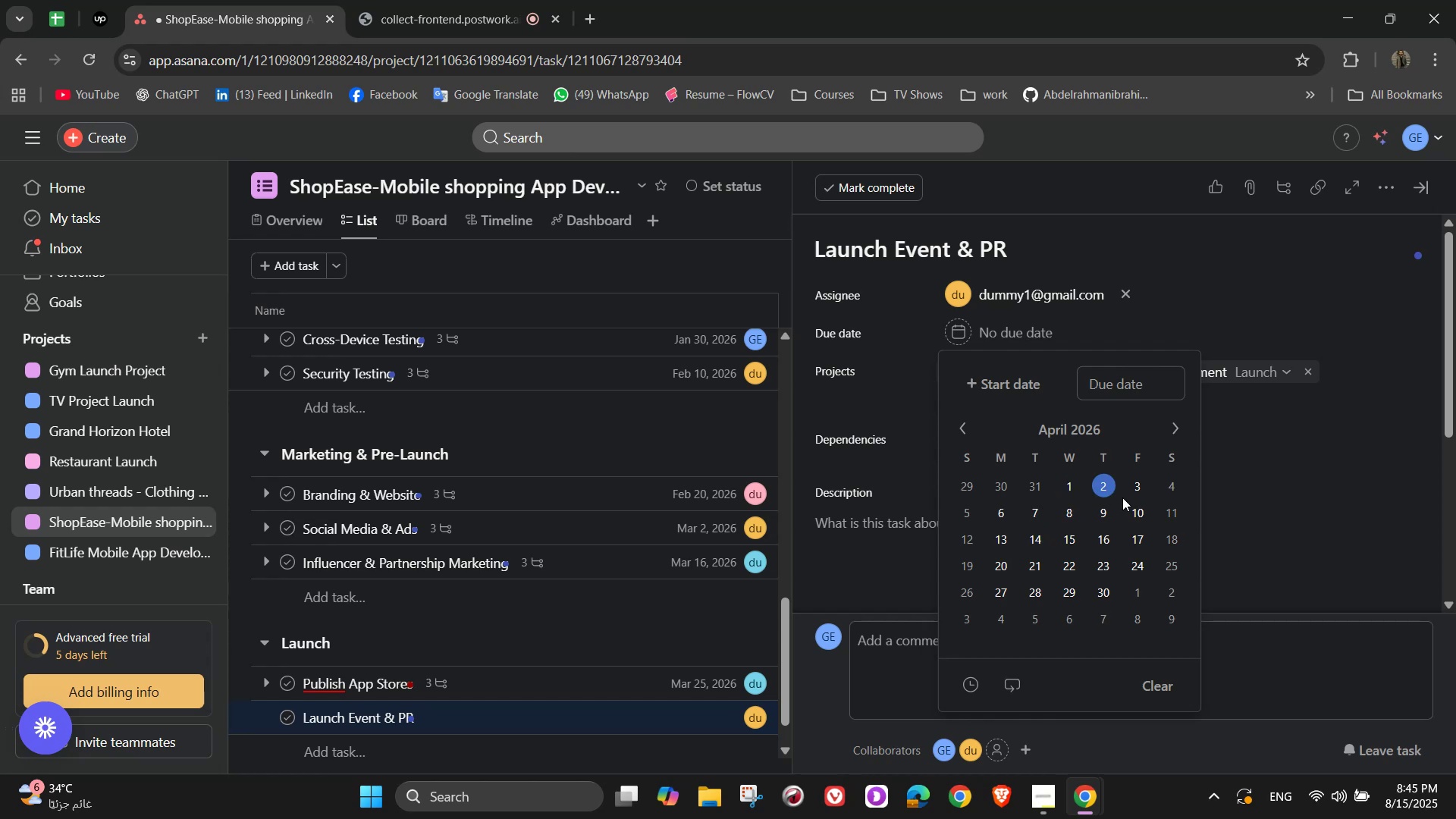 
double_click([1292, 432])
 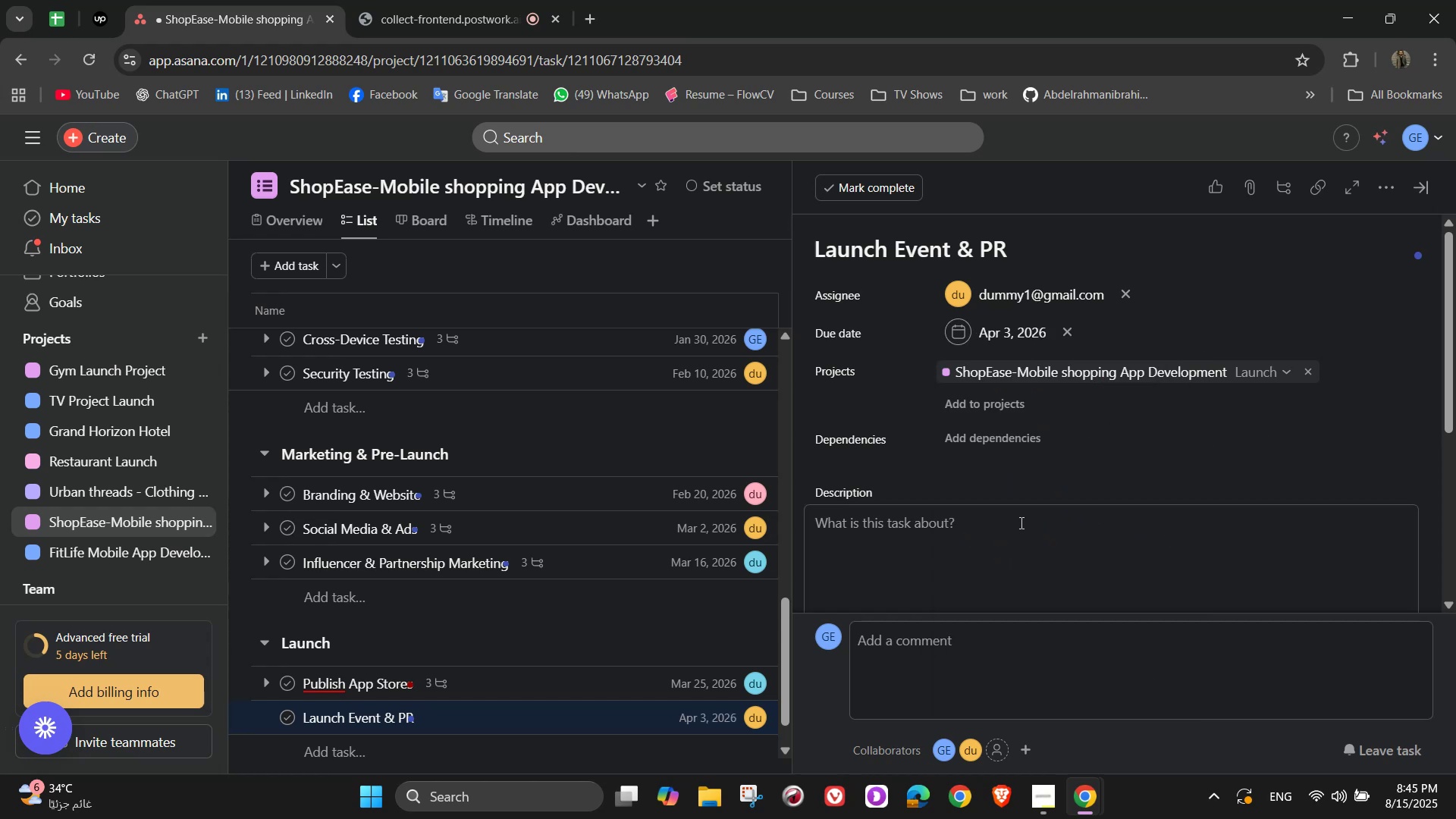 
left_click([1122, 570])
 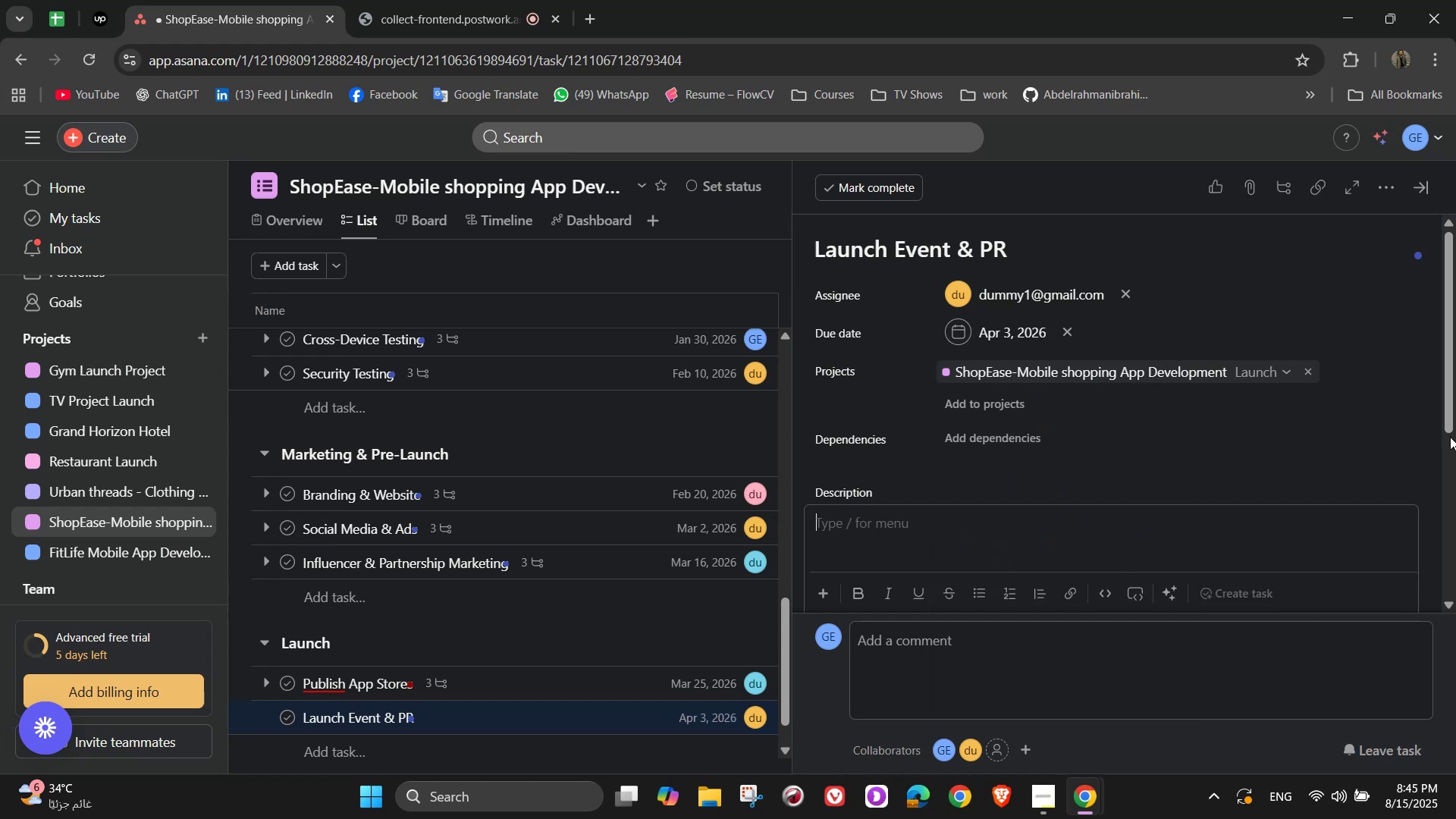 
wait(9.74)
 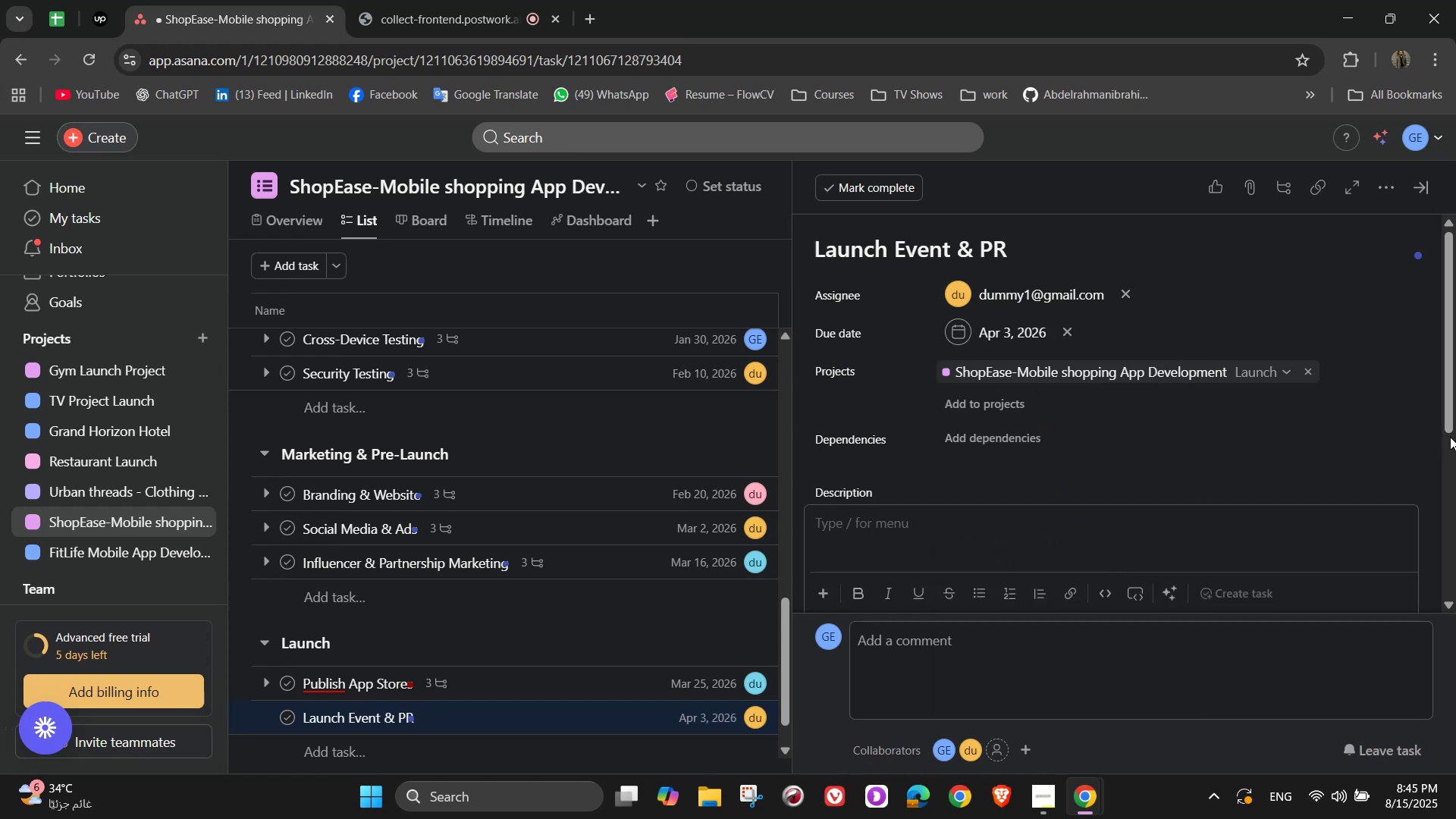 
type(Launch )
 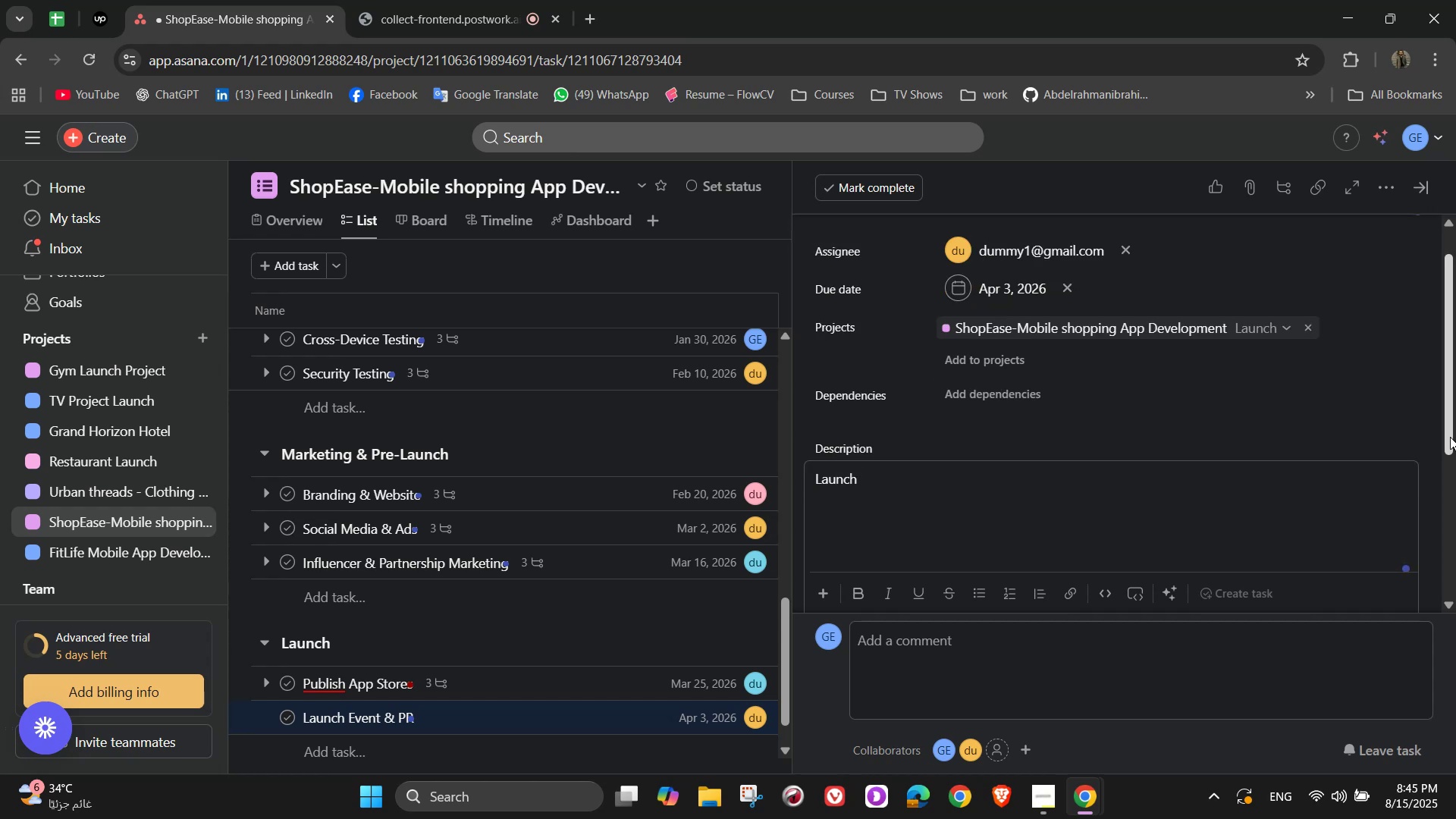 
wait(5.44)
 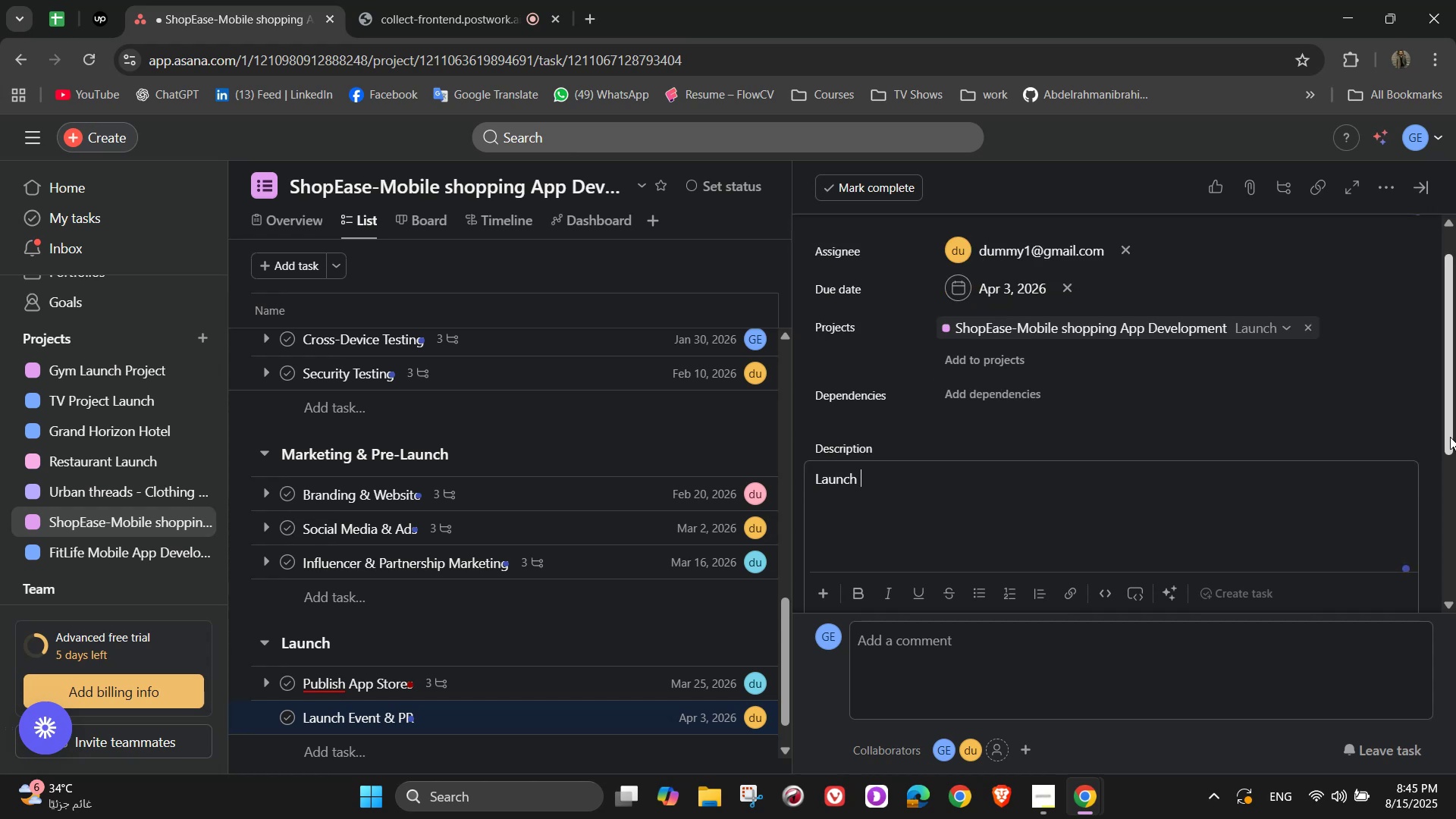 
type(Event)
 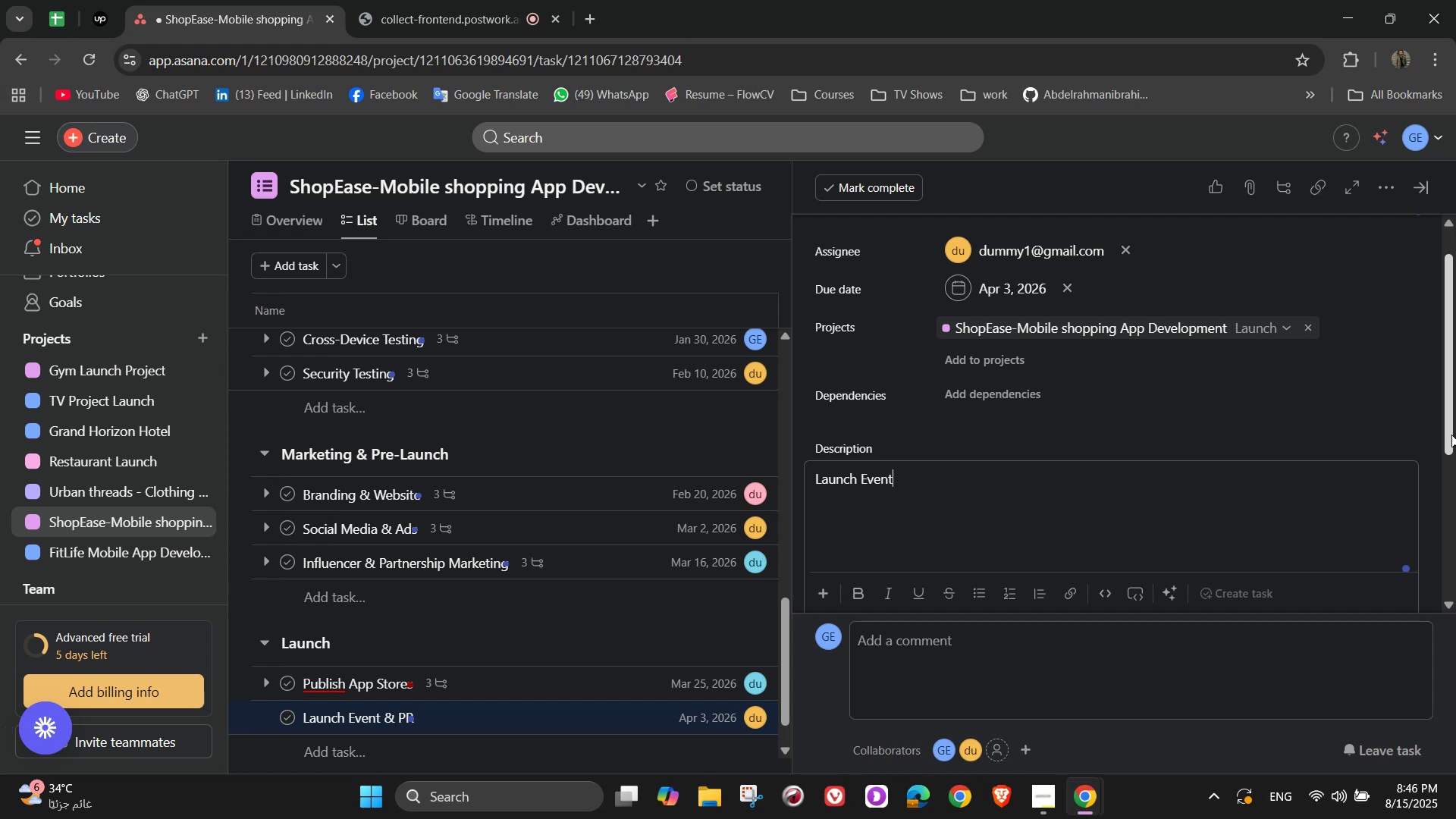 
wait(12.59)
 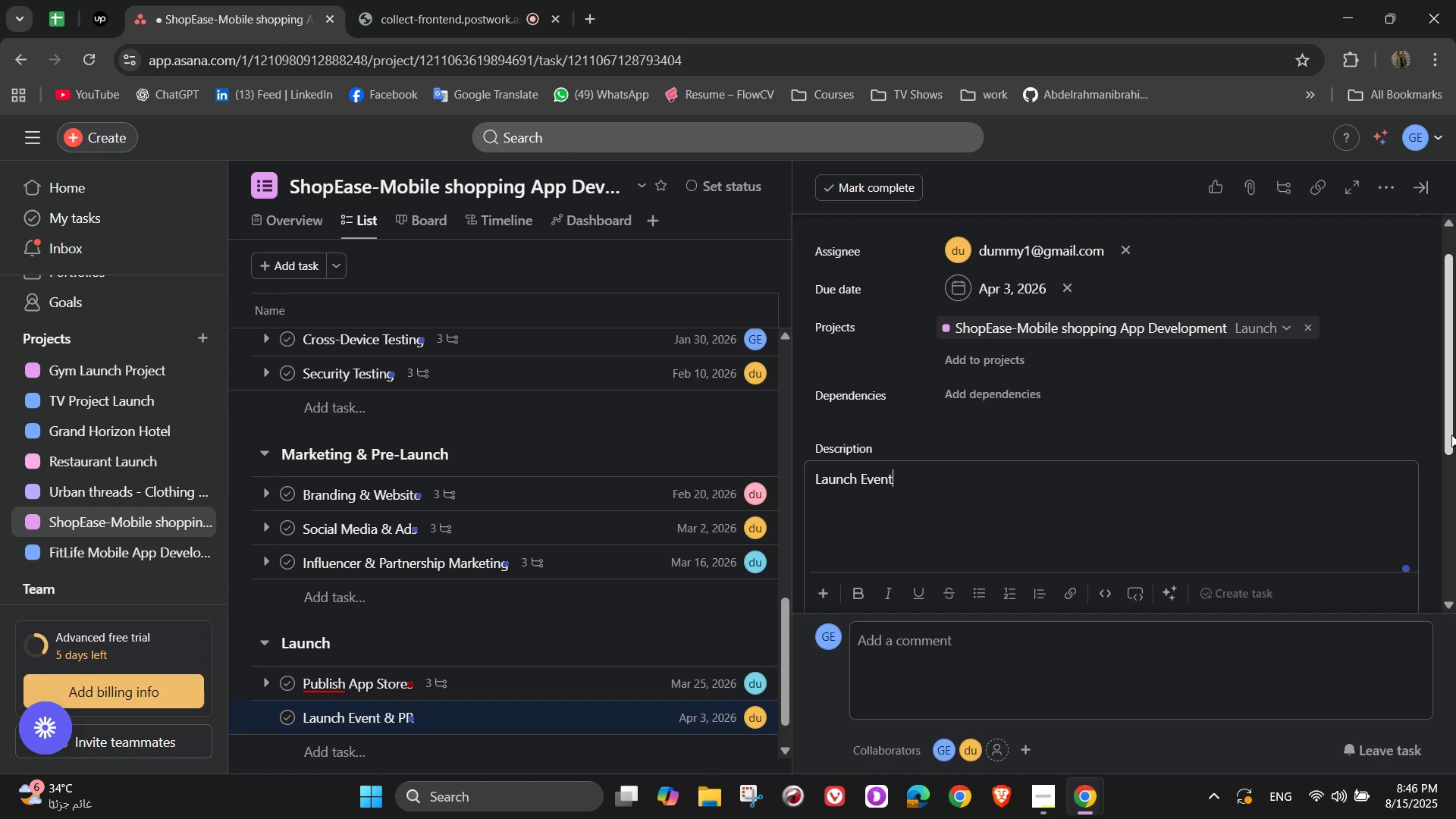 
key(Backspace)
 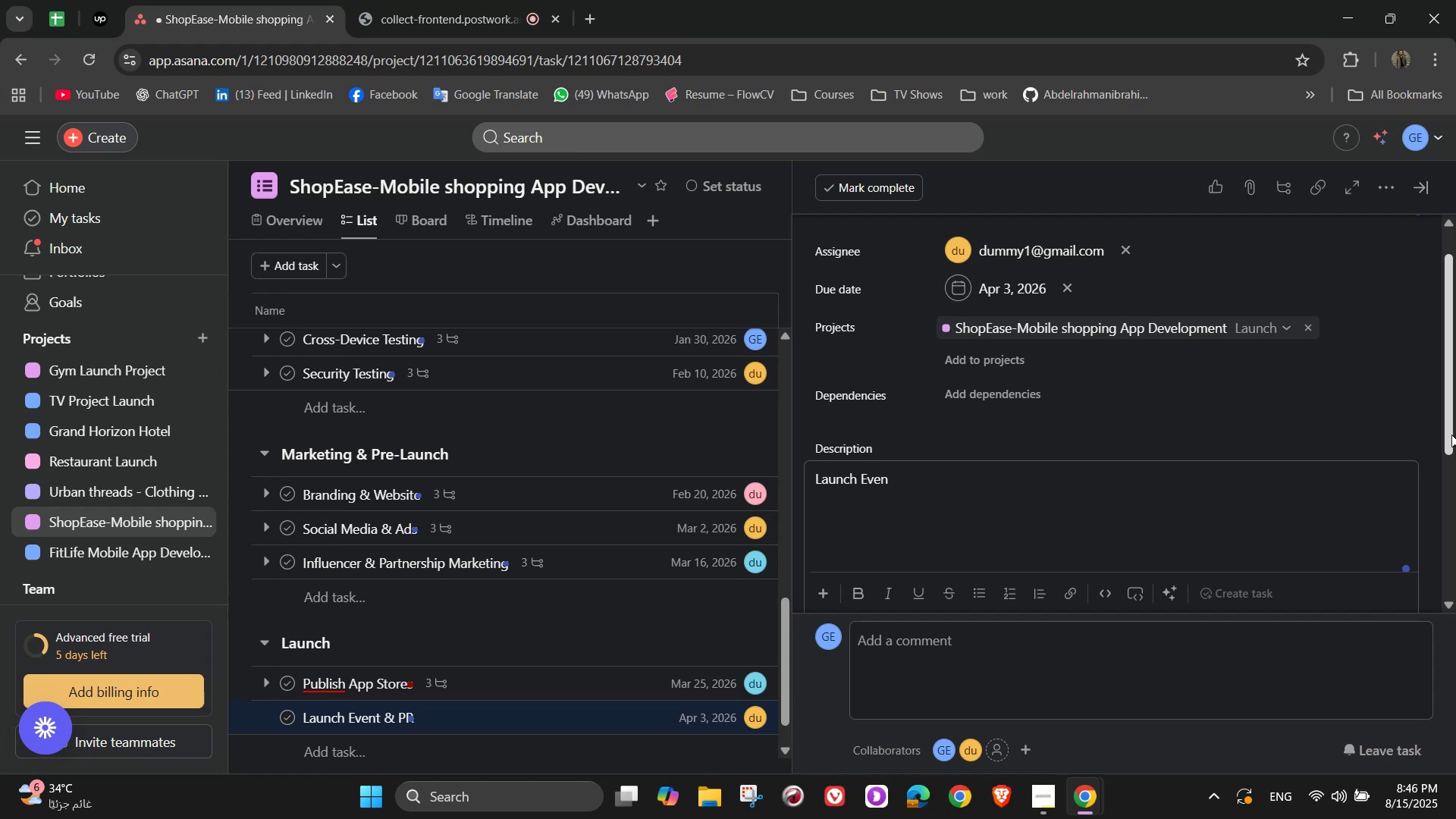 
key(Backspace)
 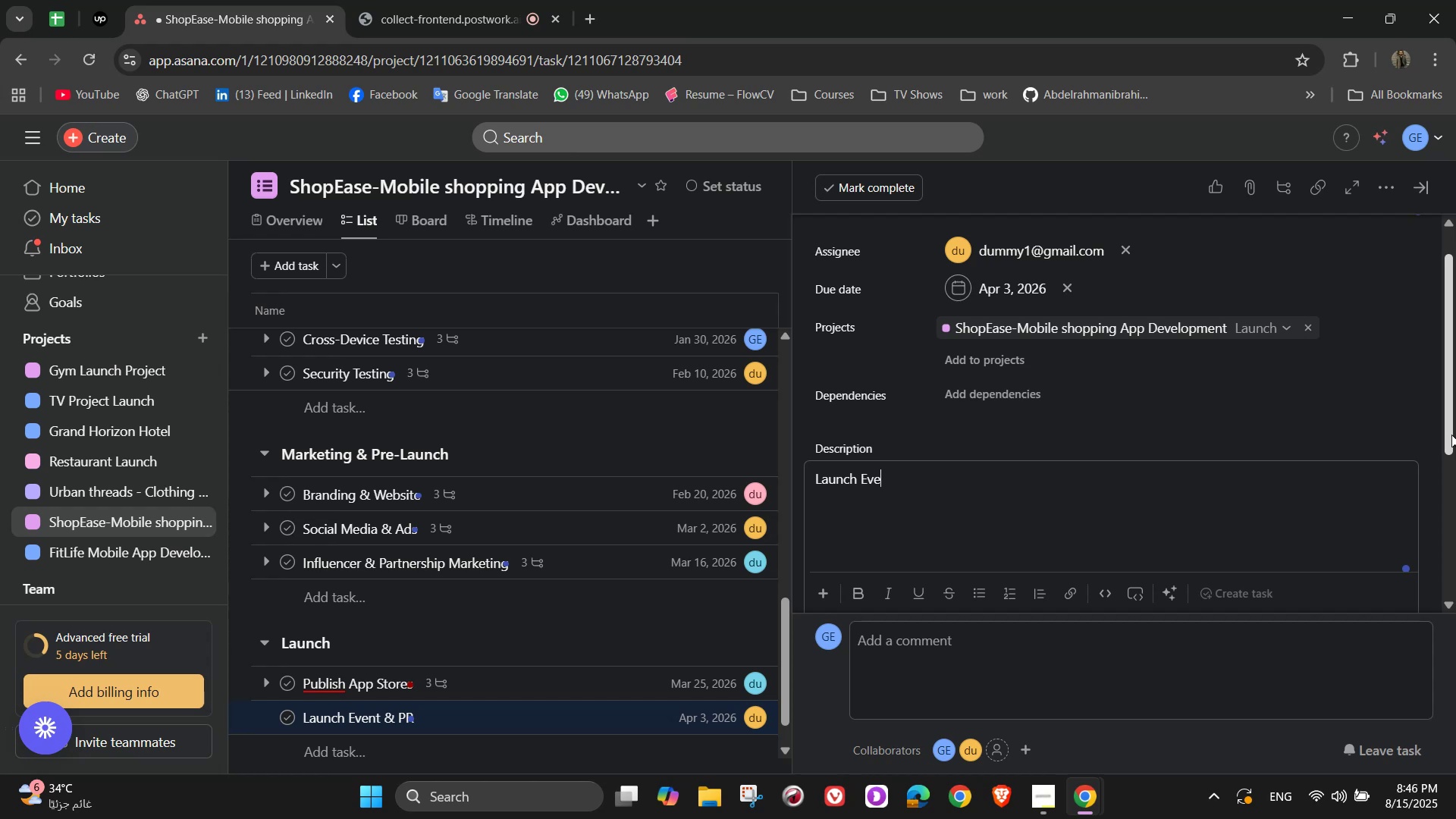 
key(Backspace)
 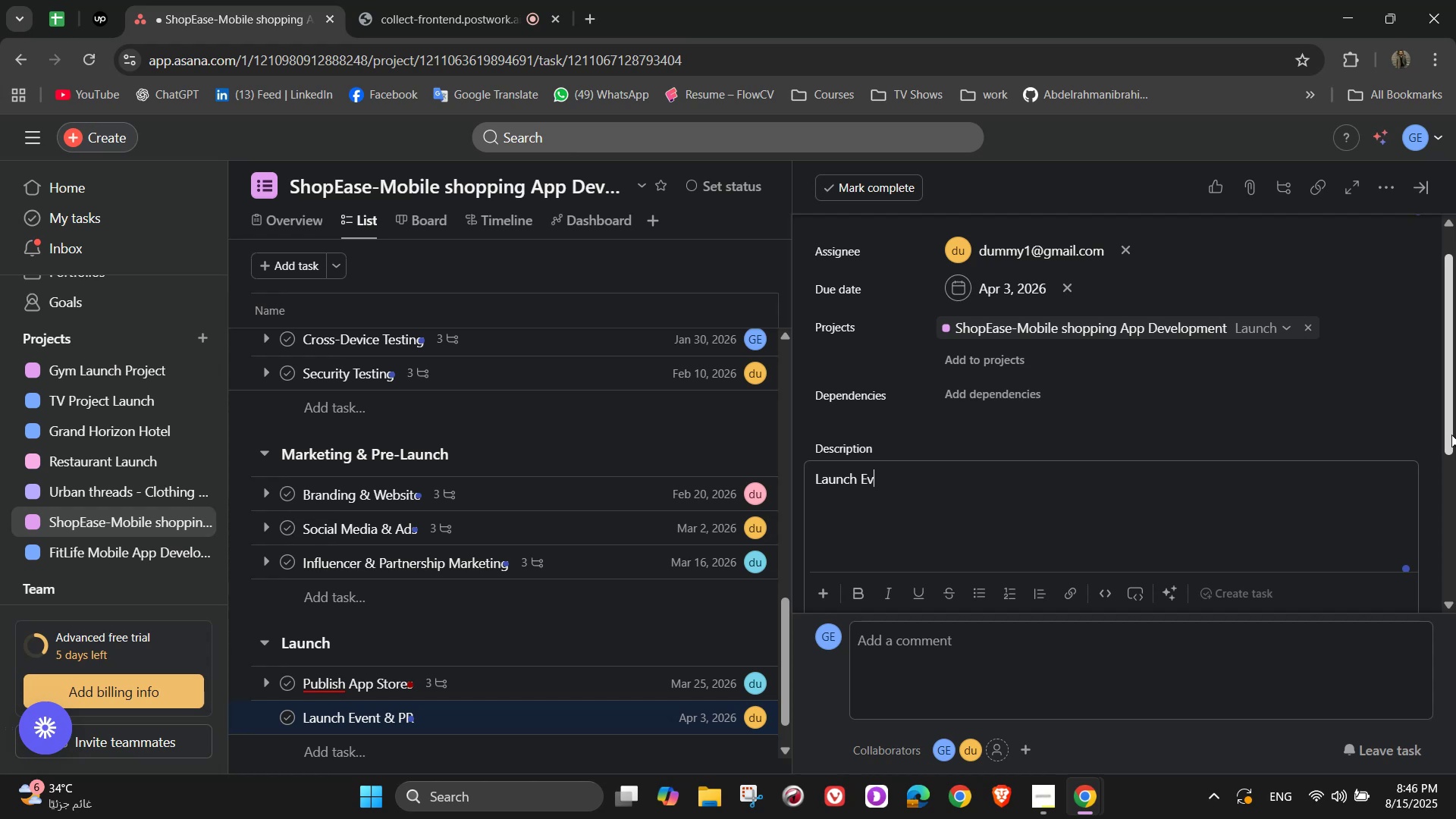 
hold_key(key=Backspace, duration=0.35)
 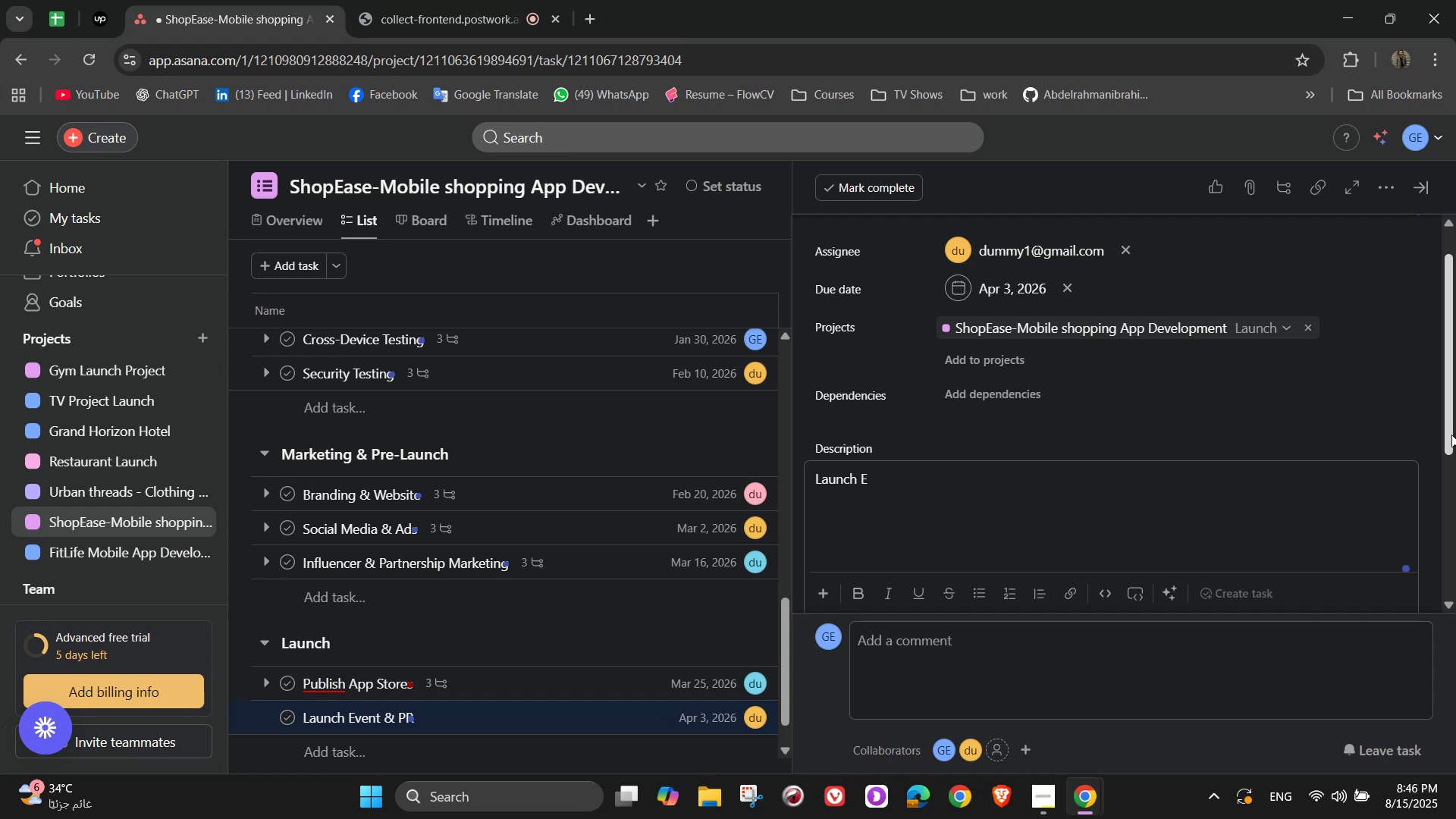 
key(Backspace)
 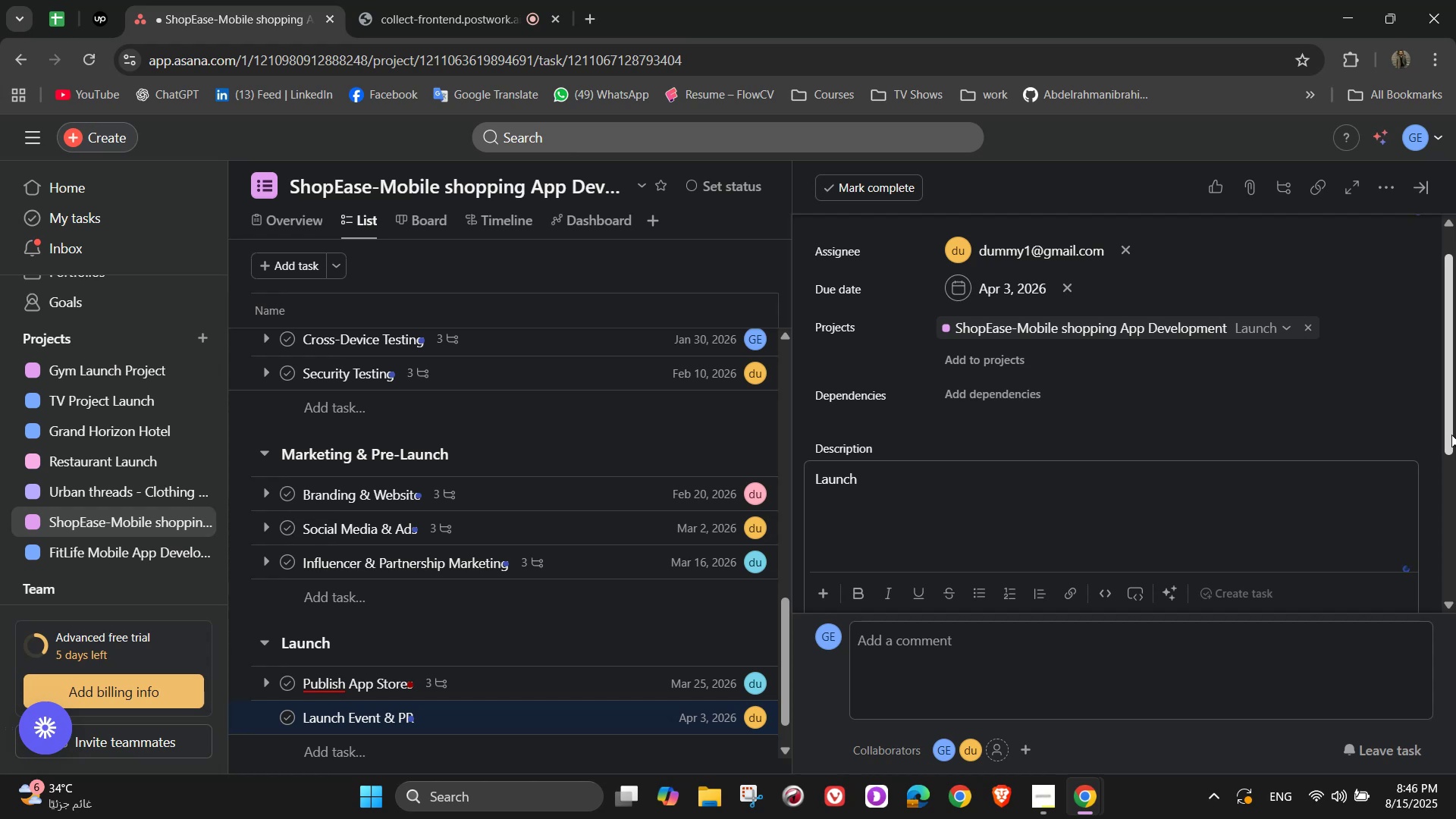 
key(Backspace)
 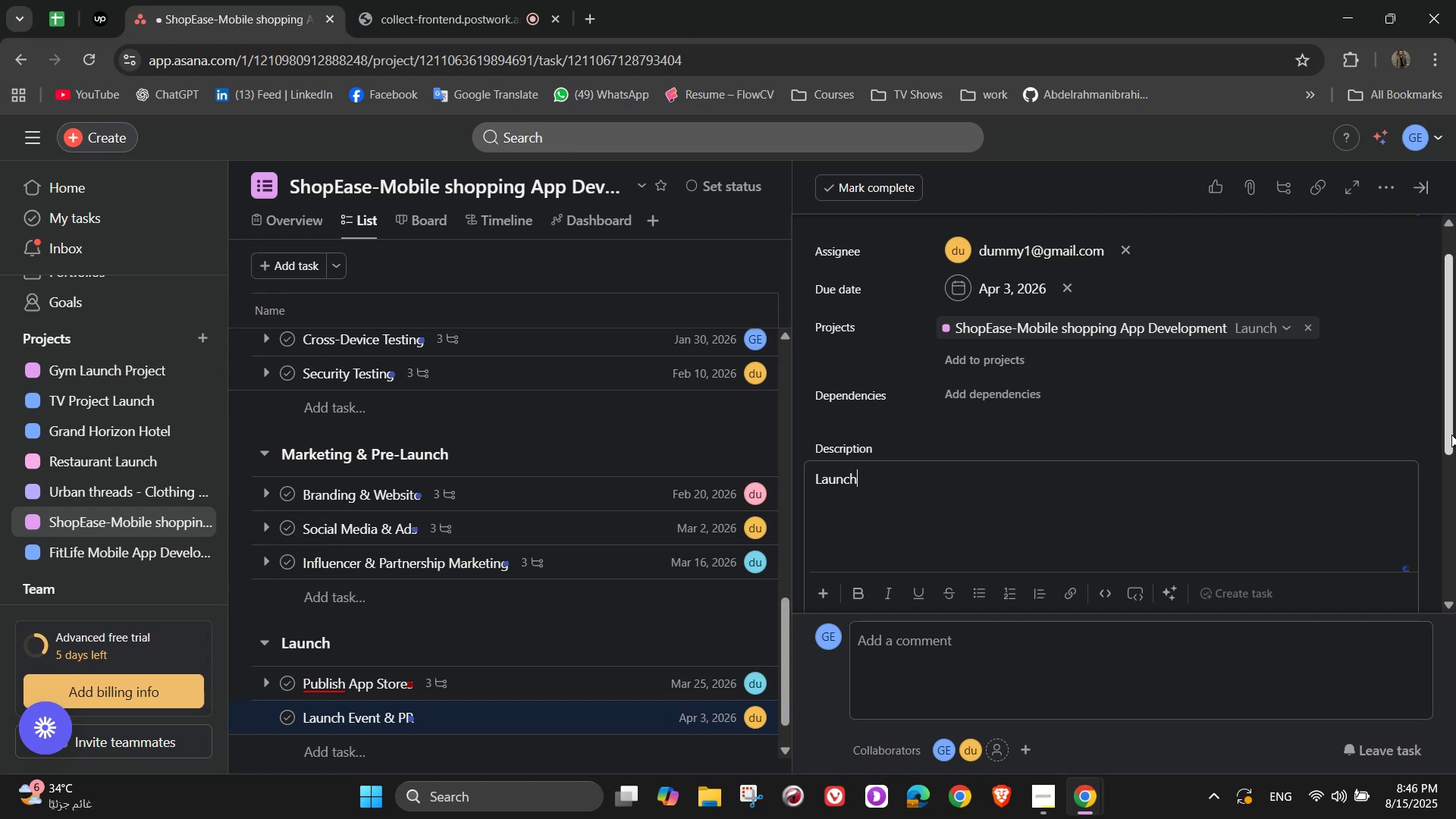 
key(Backspace)
 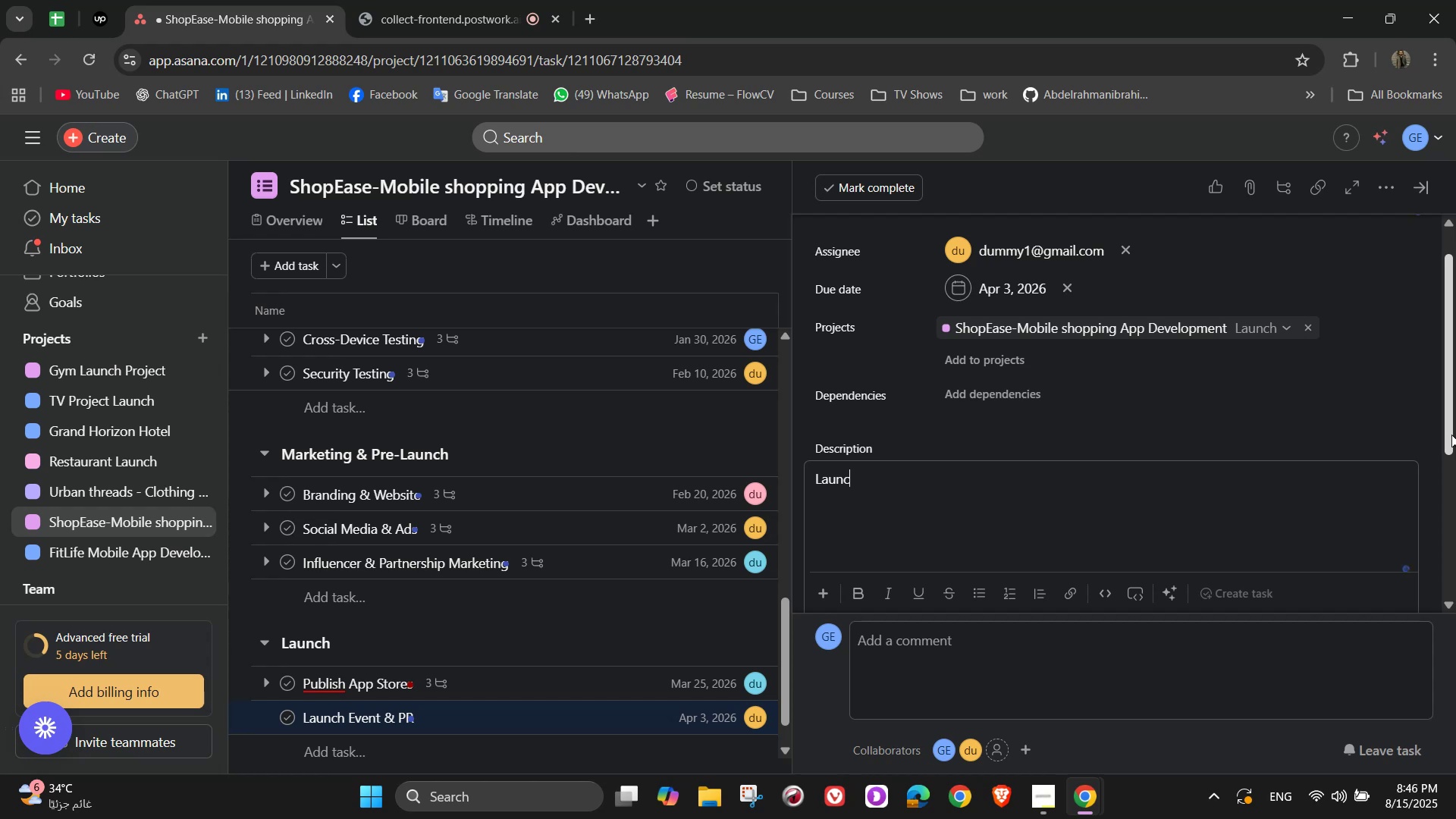 
key(Backspace)
 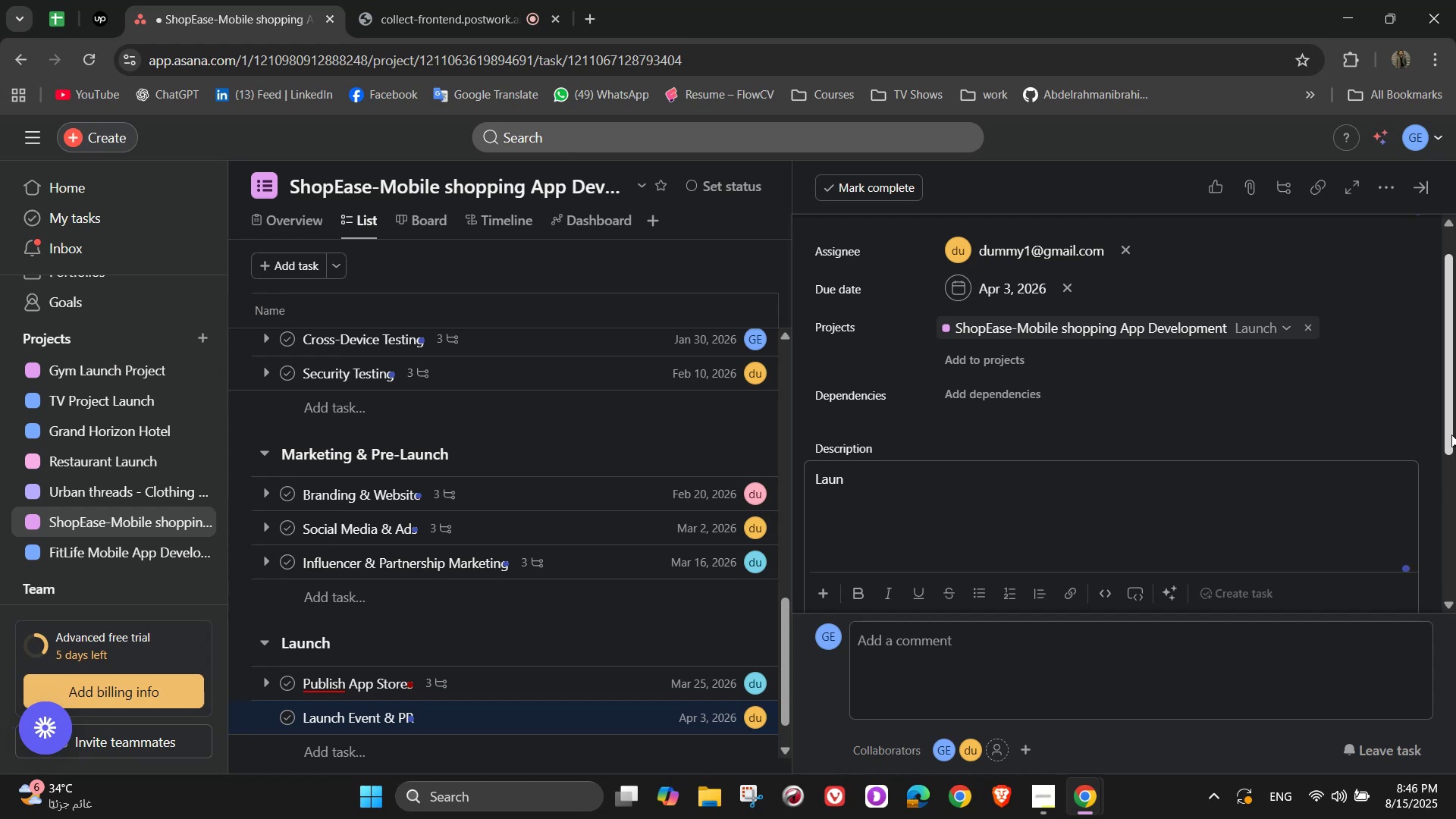 
key(Backspace)
 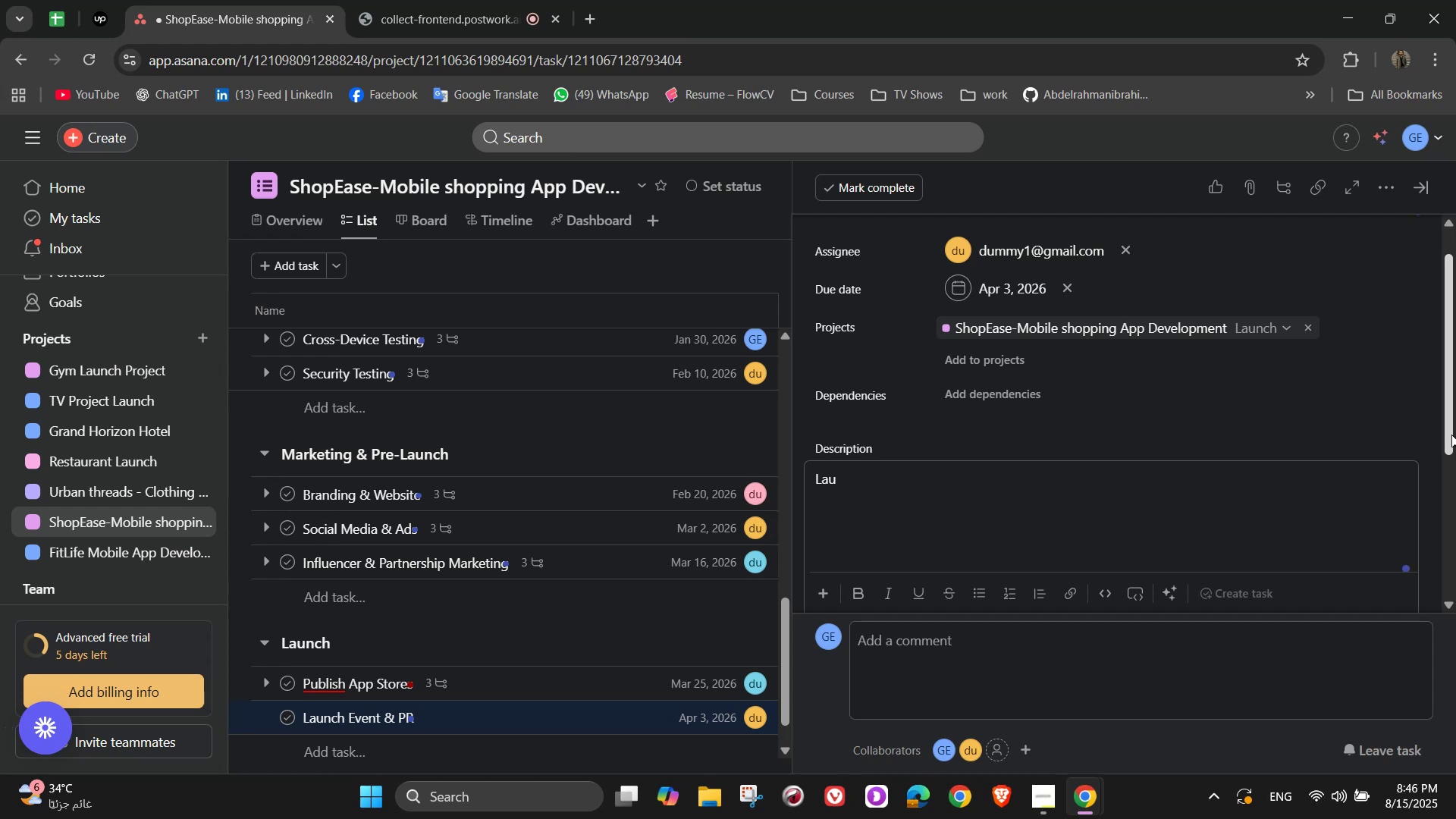 
key(Backspace)
 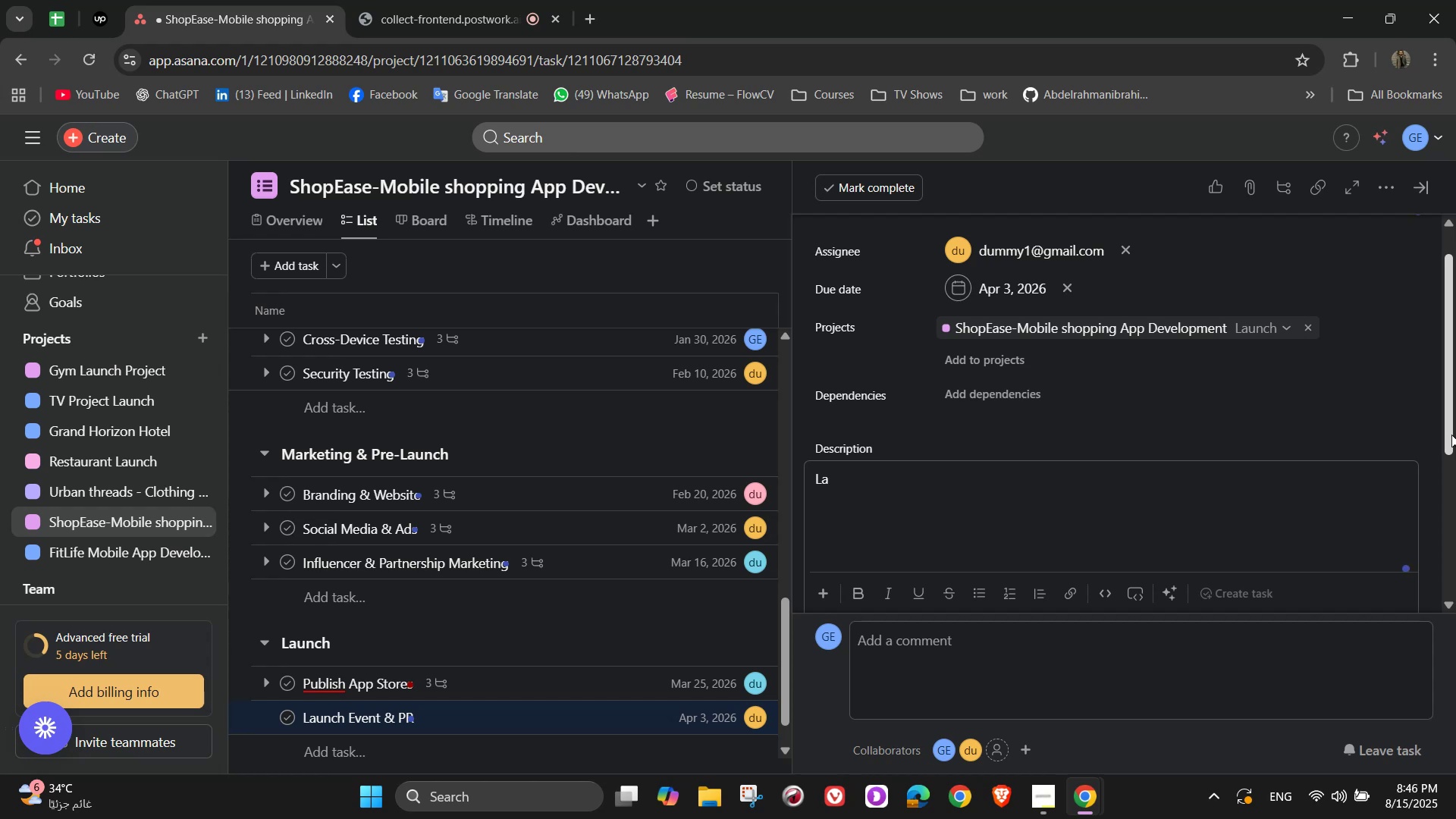 
key(Backspace)
 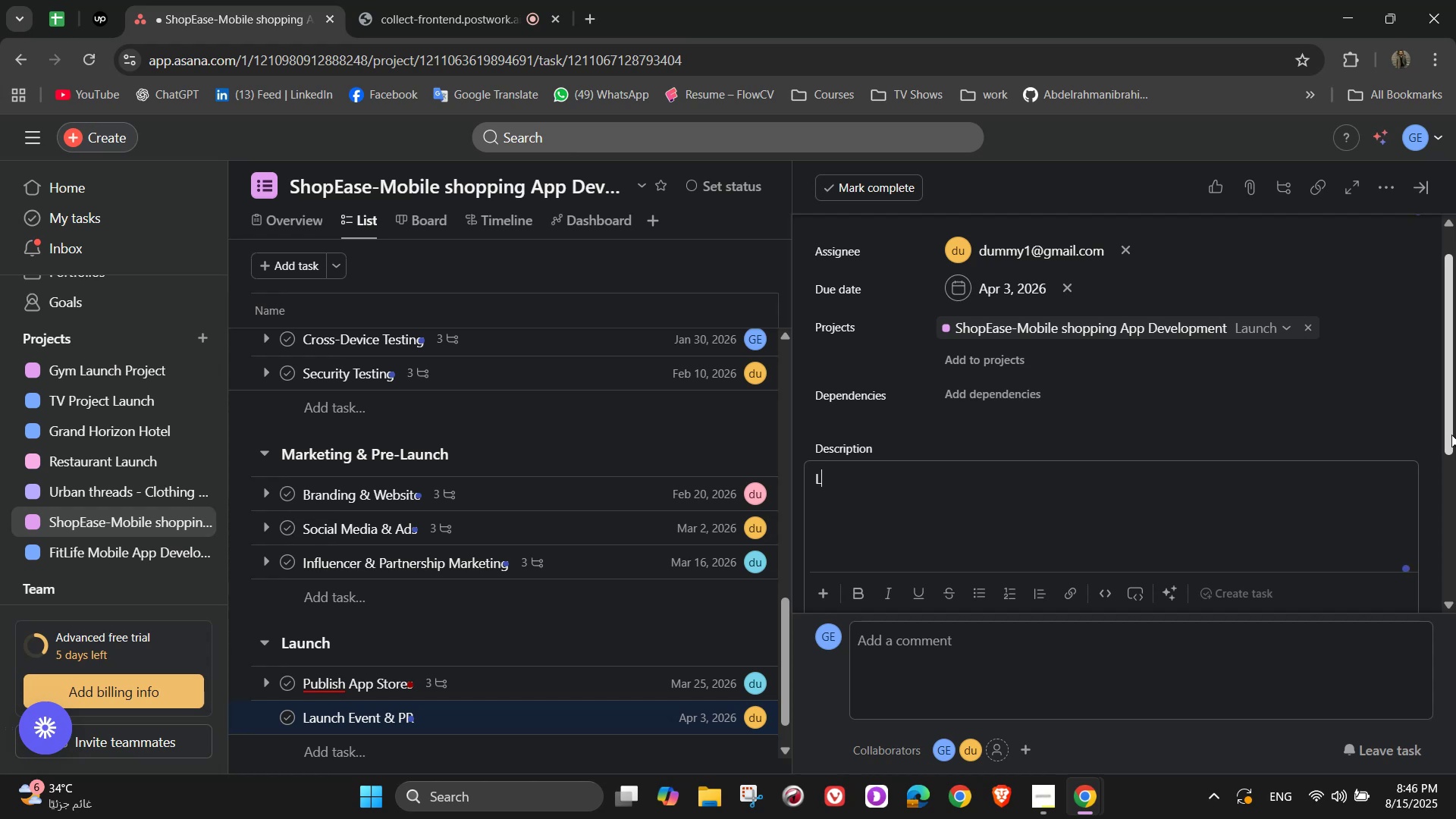 
key(Backspace)
 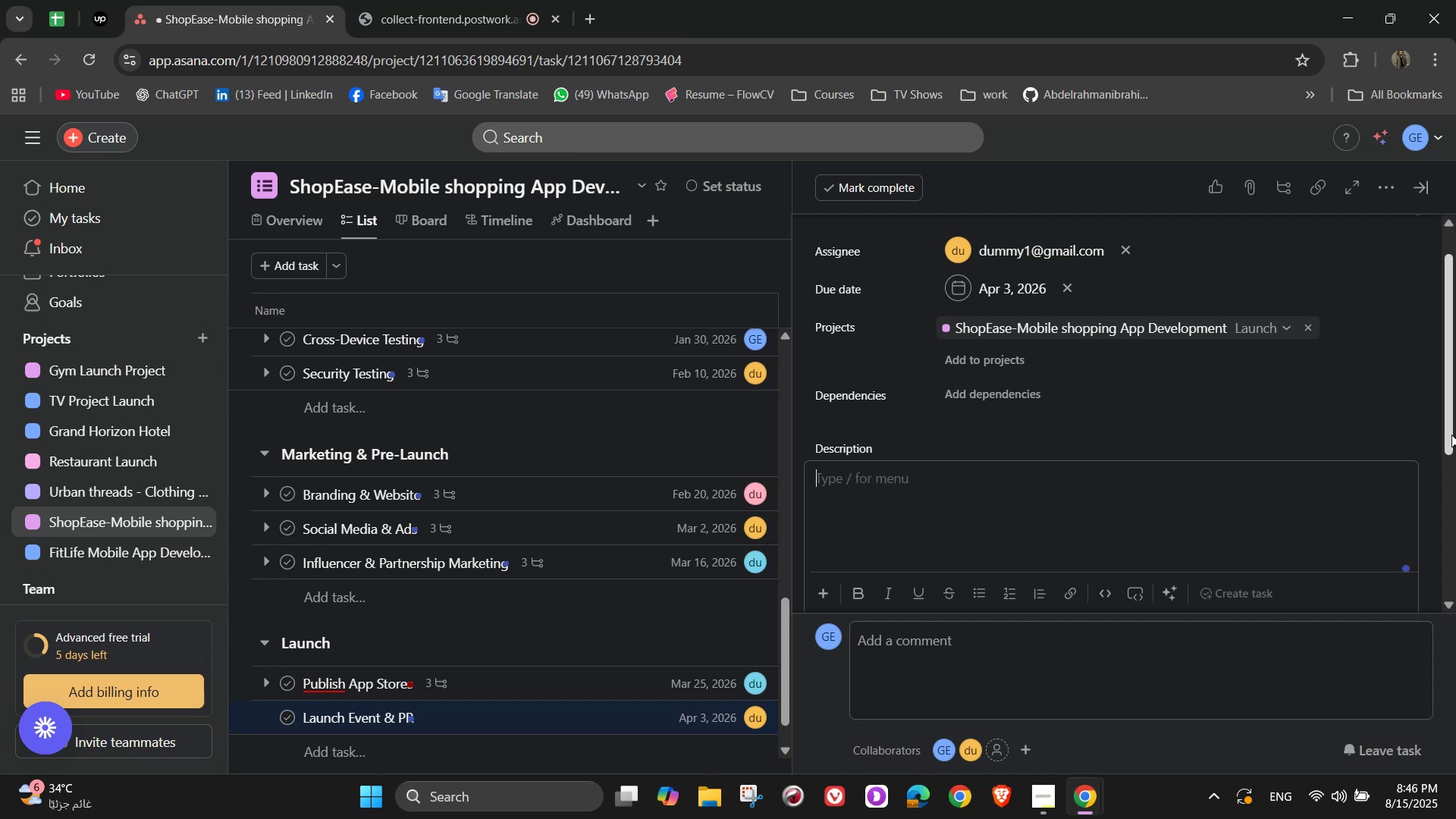 
key(Backspace)
 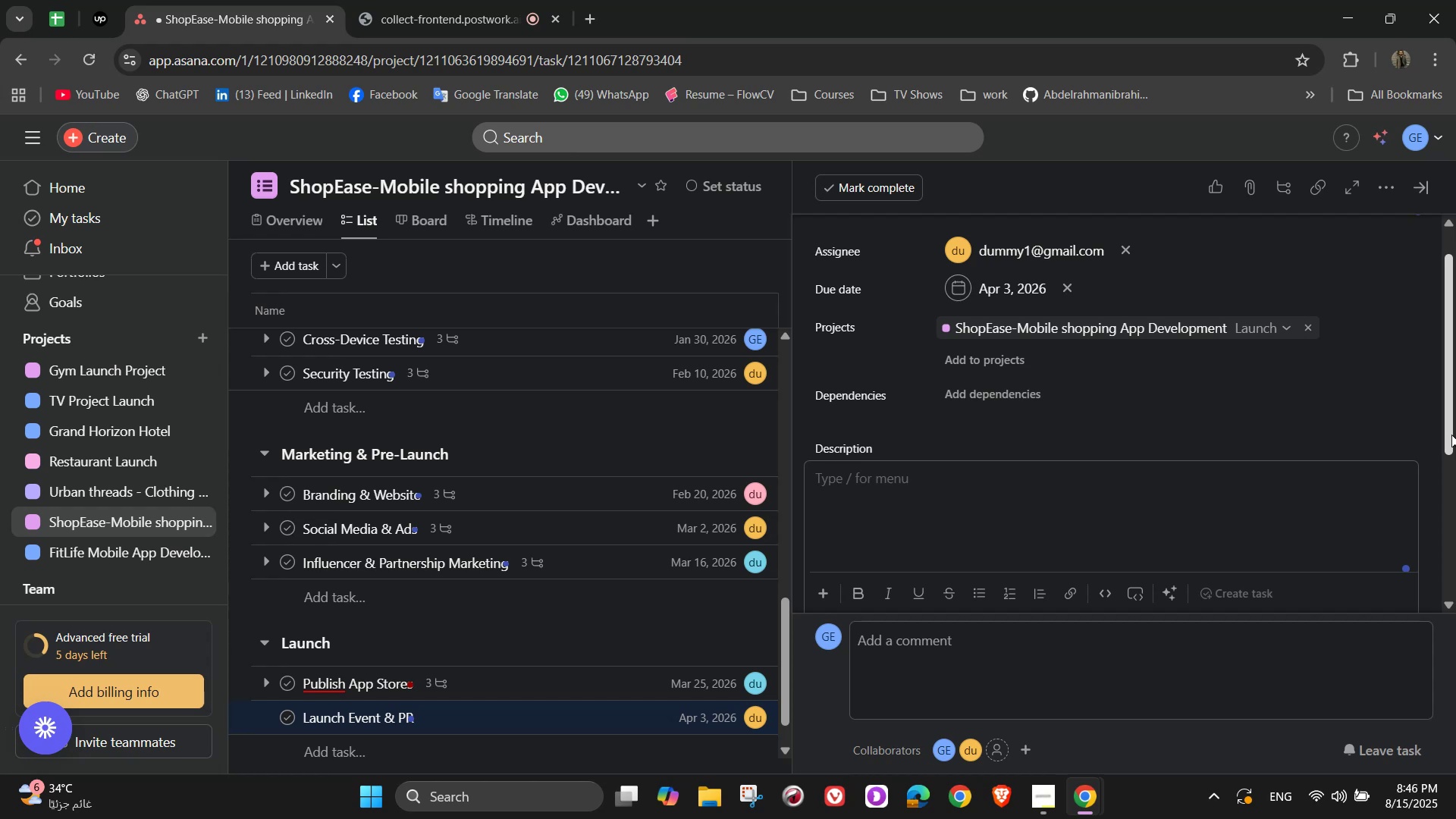 
scroll: coordinate [1126, 364], scroll_direction: up, amount: 4.0
 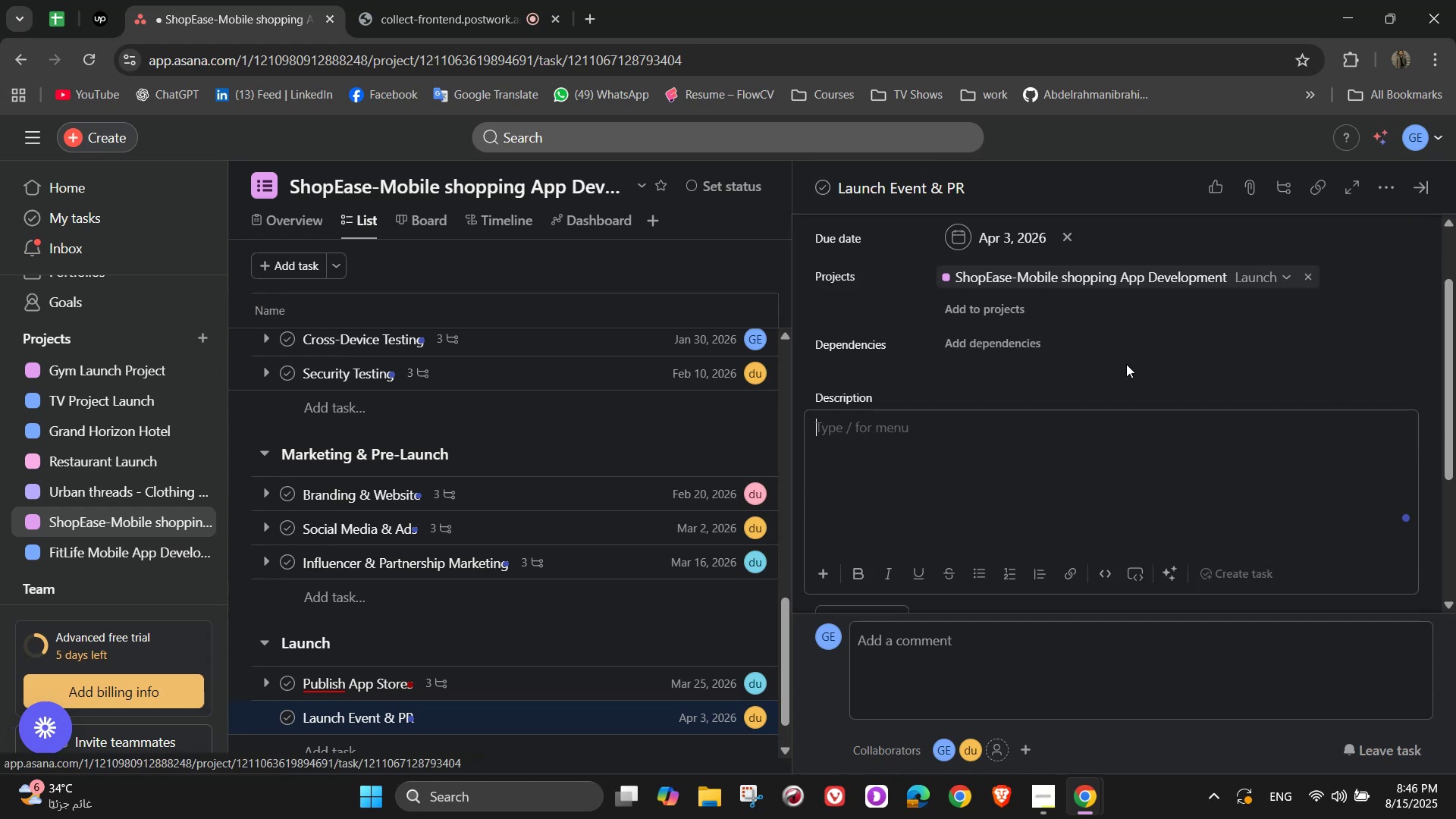 
scroll: coordinate [1126, 364], scroll_direction: down, amount: 1.0
 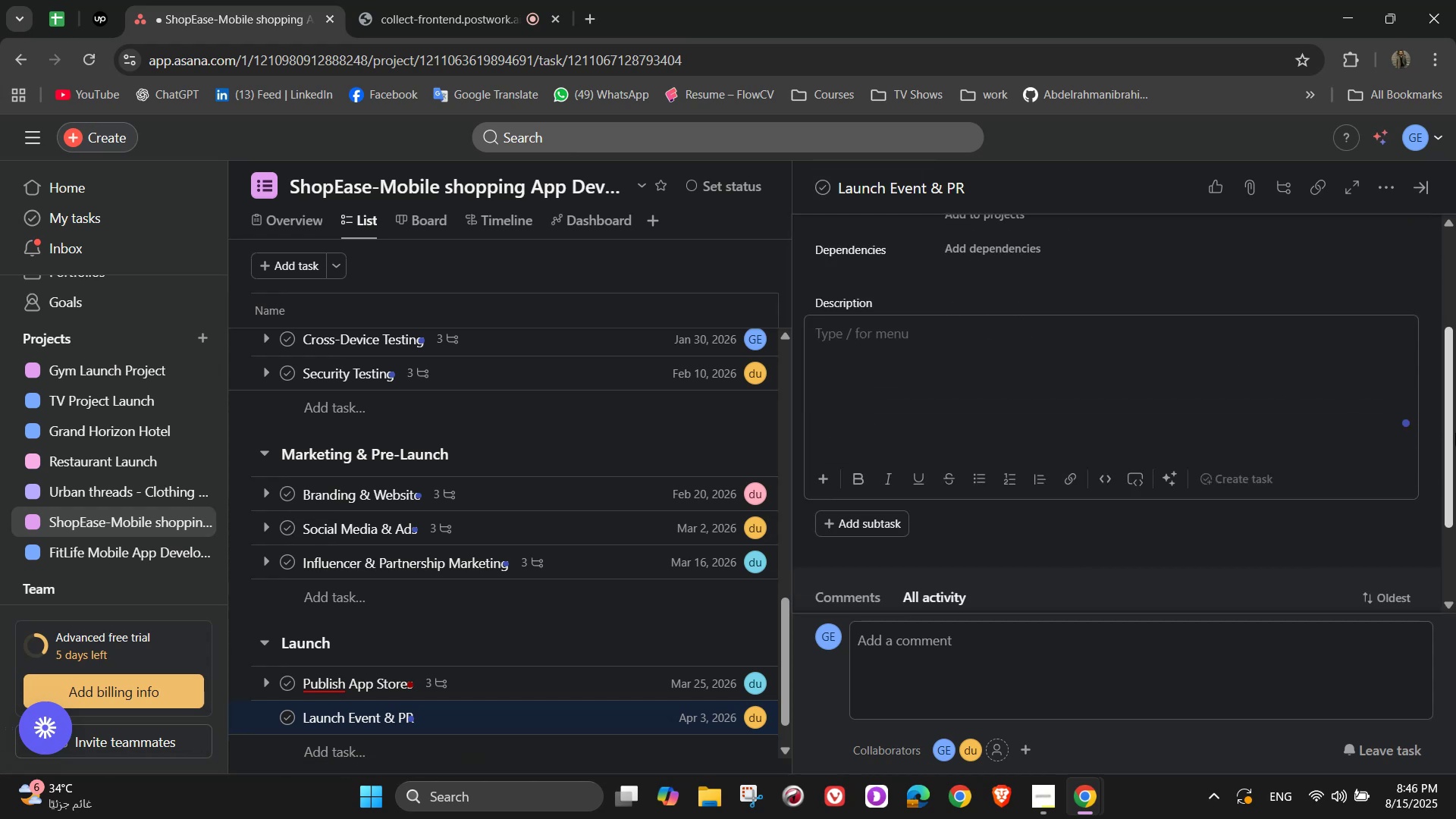 
type(Pub)
 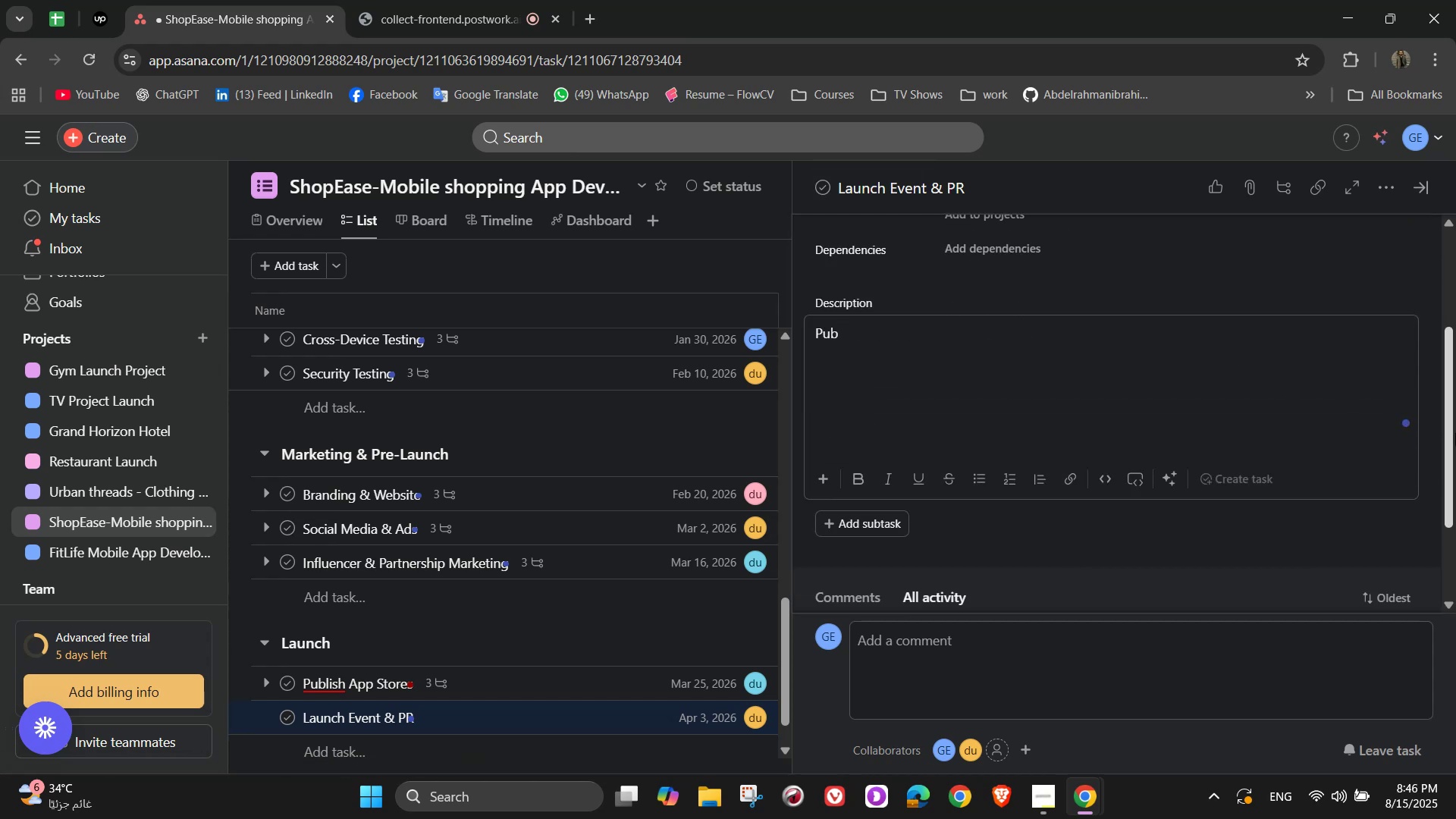 
wait(8.04)
 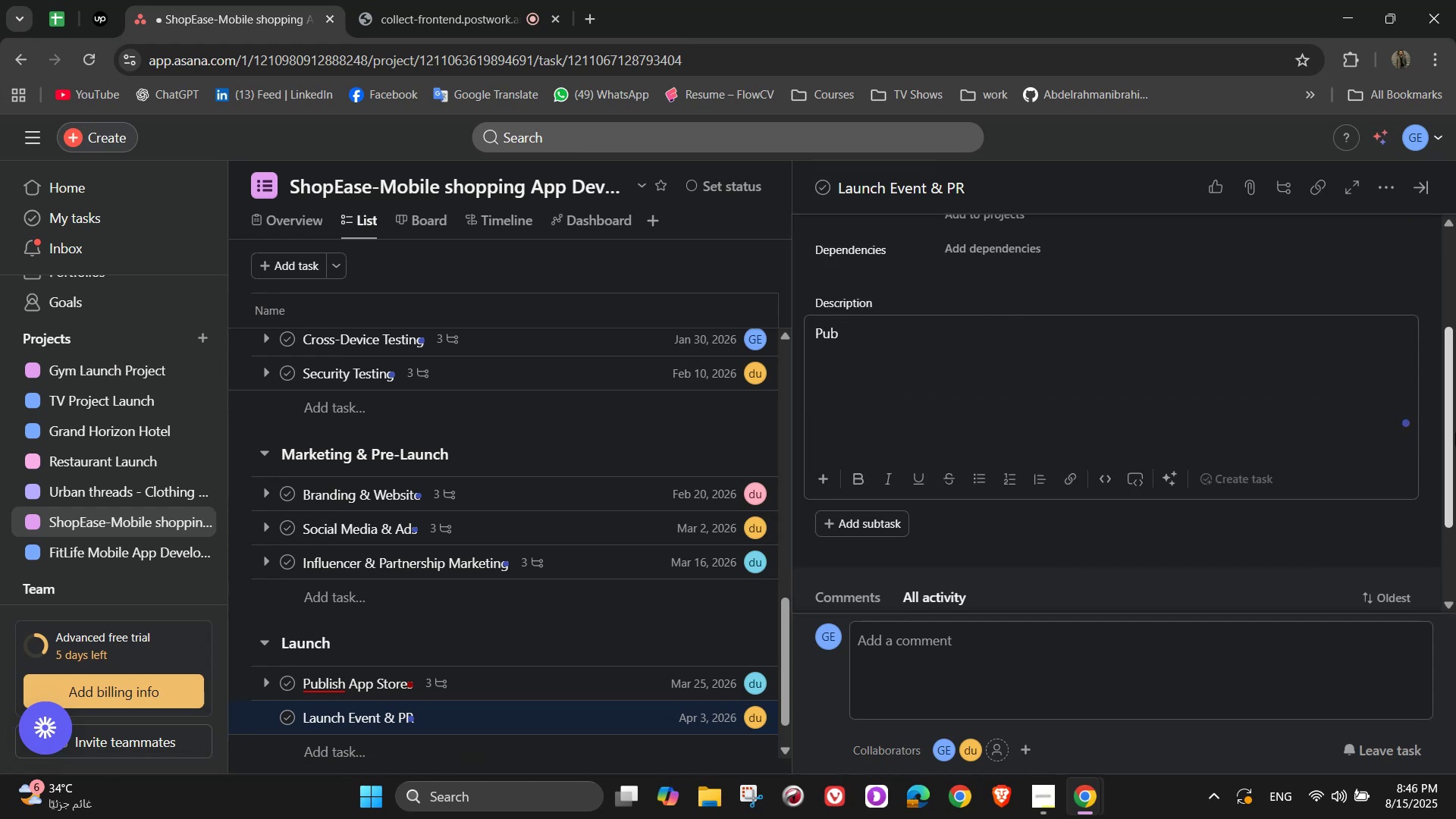 
type(licly )
 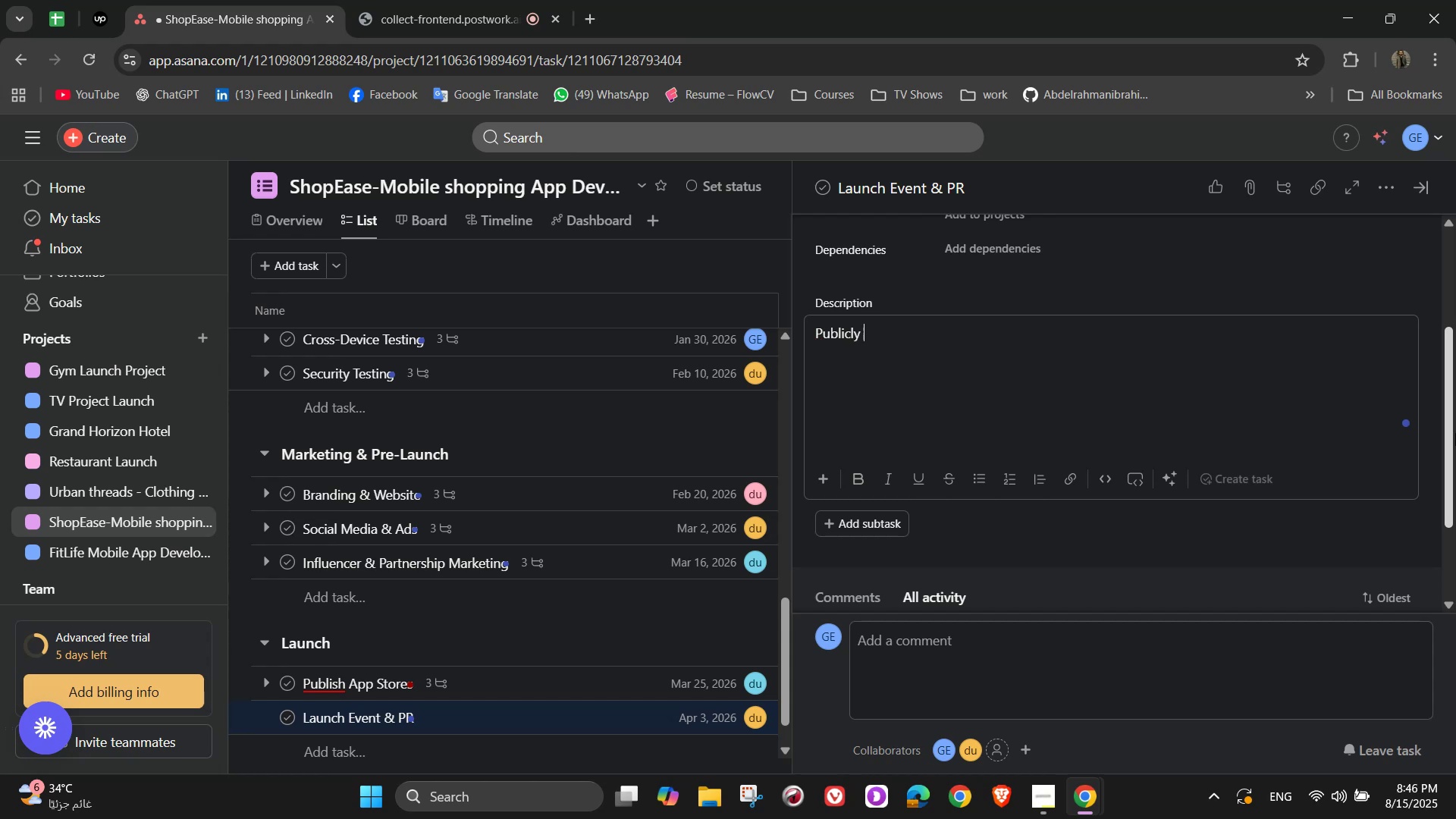 
wait(9.76)
 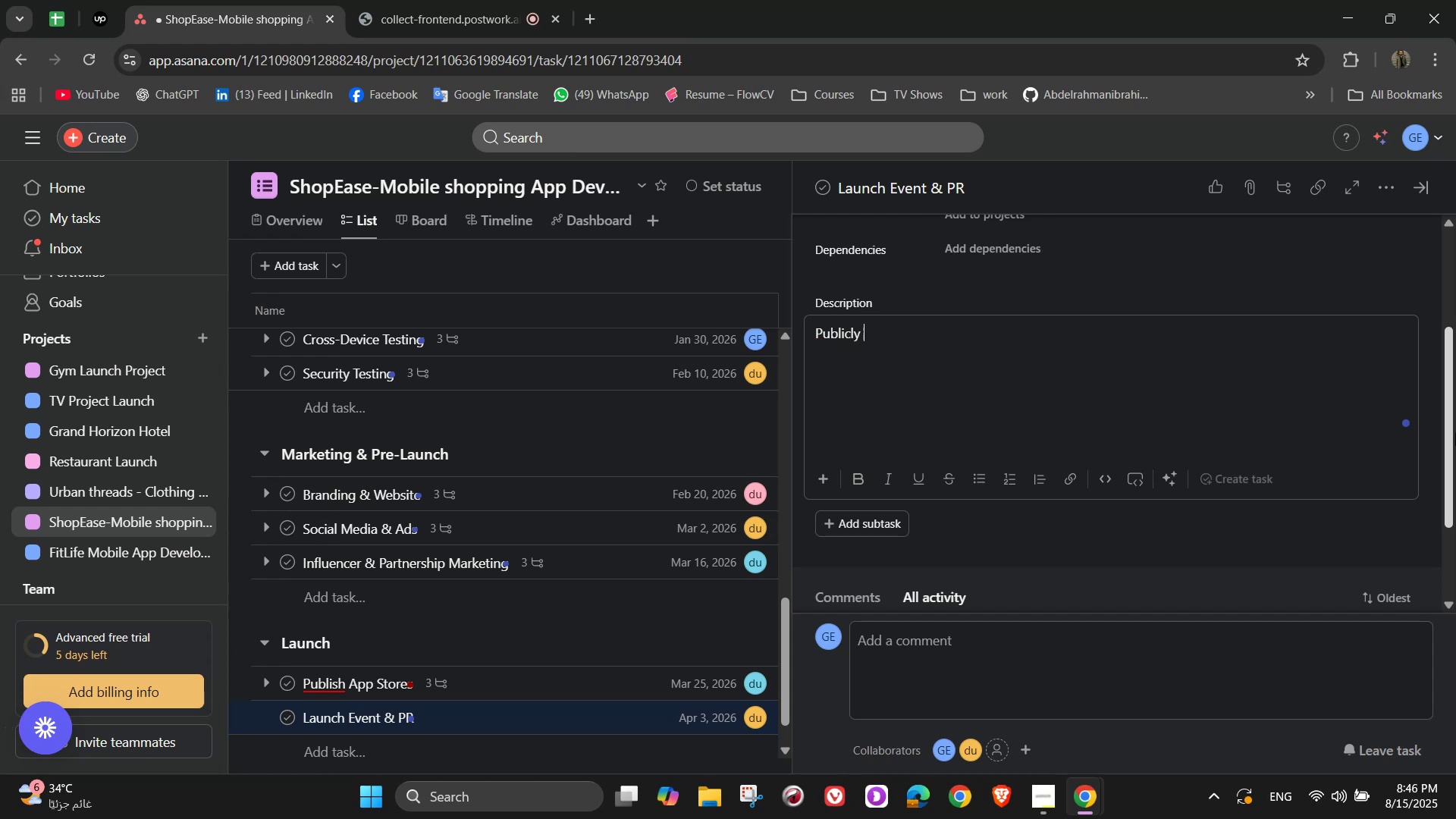 
key(Backspace)
 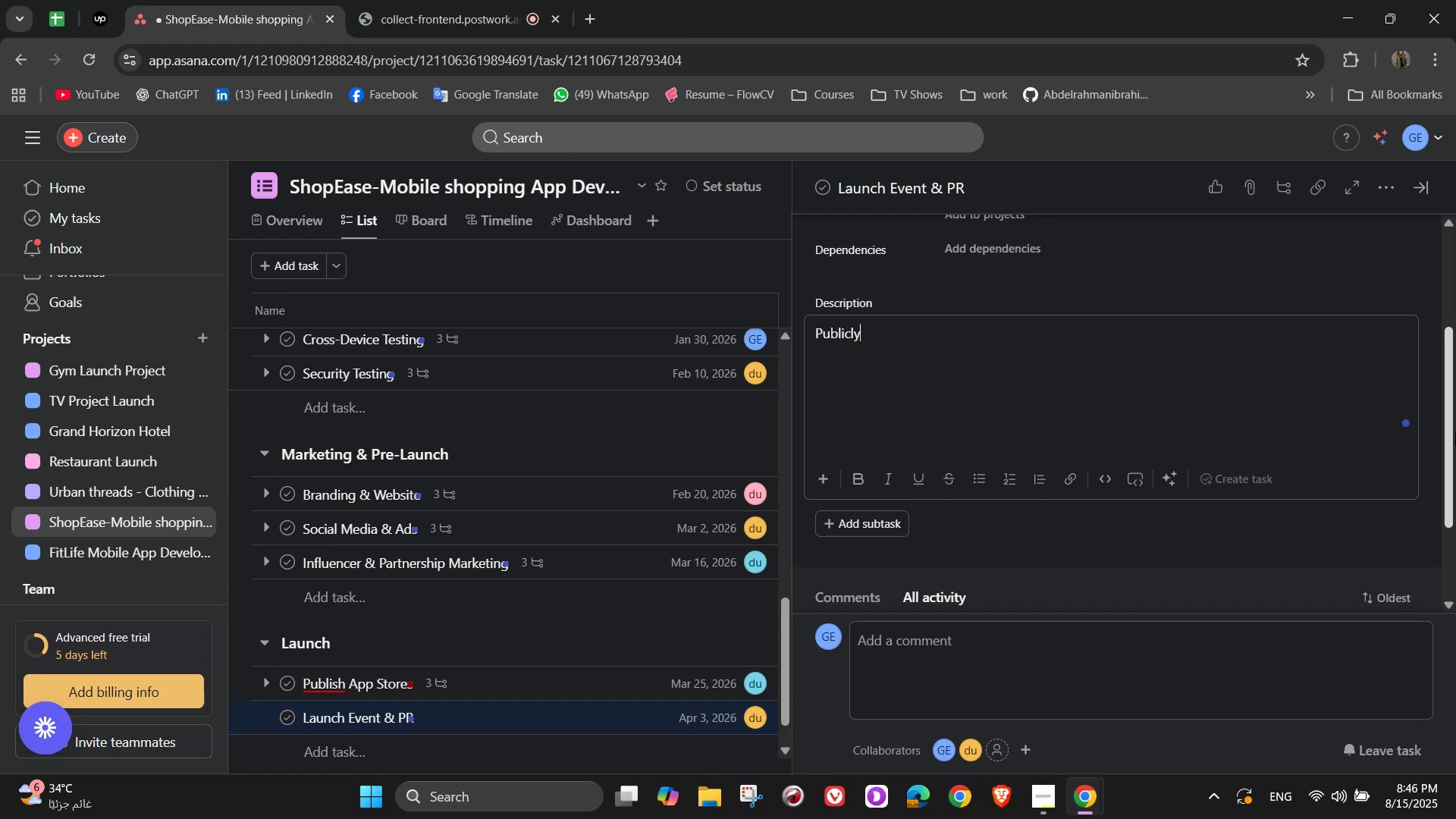 
key(Backspace)
 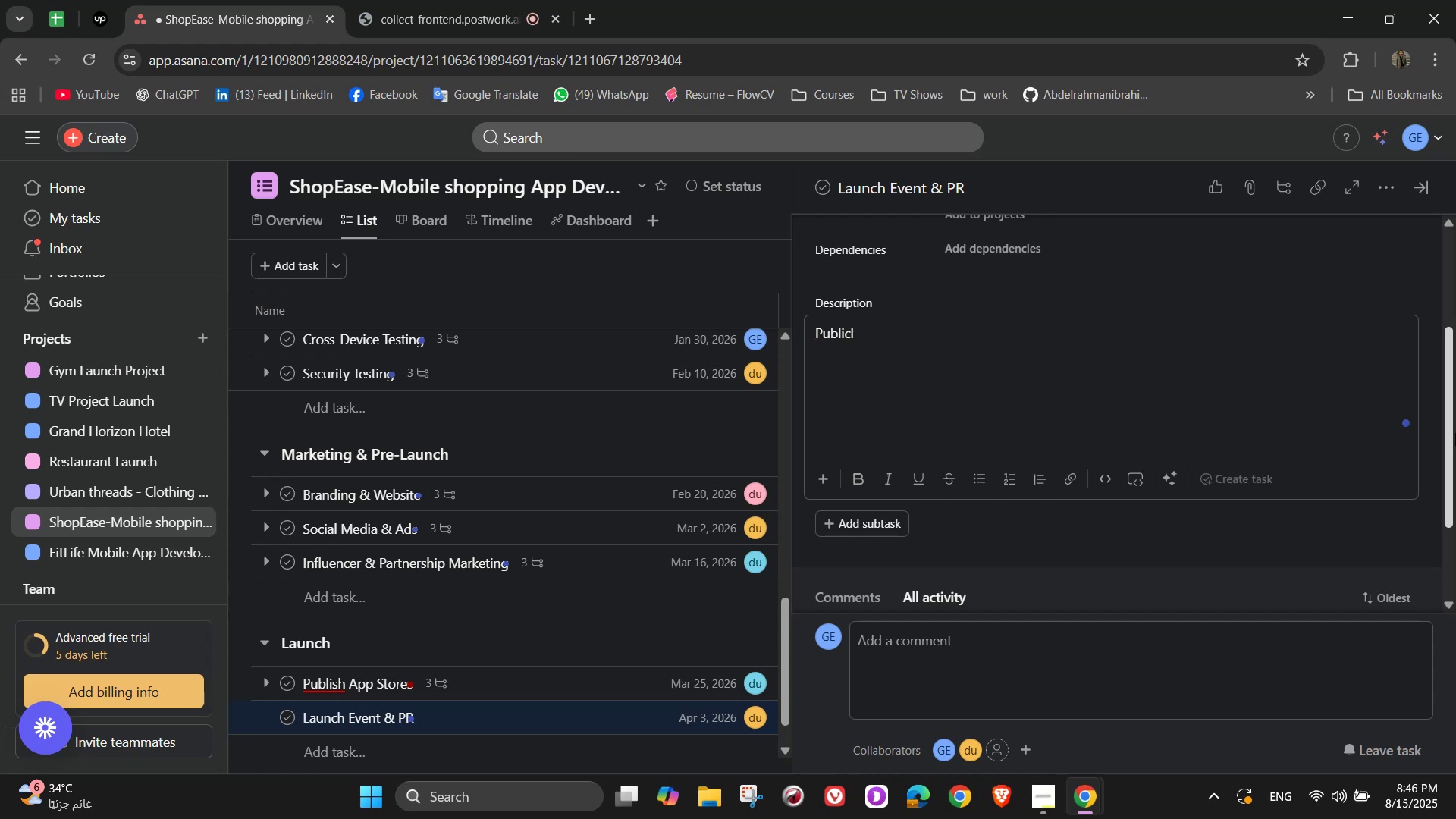 
hold_key(key=Backspace, duration=1.22)
 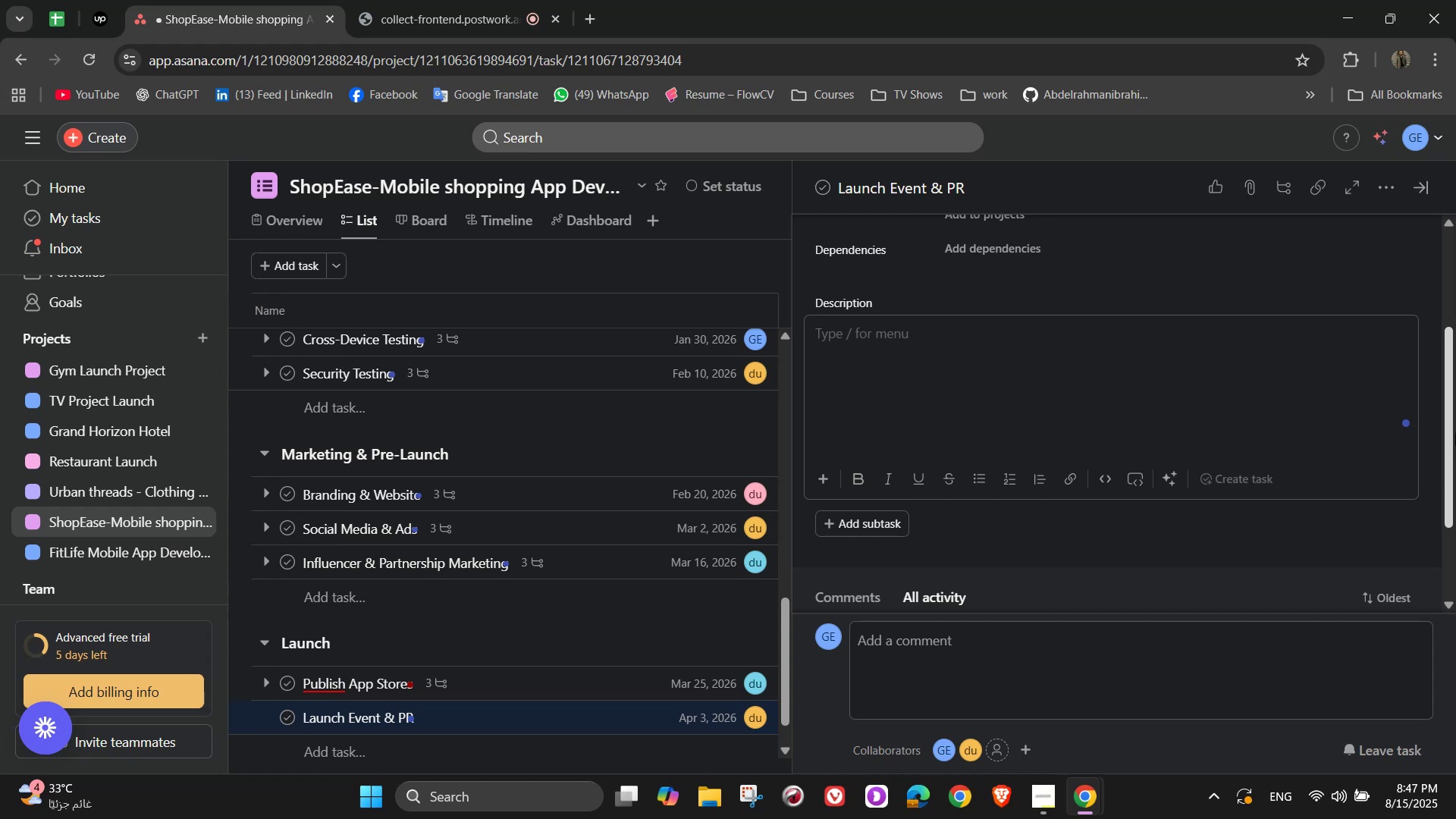 
wait(32.42)
 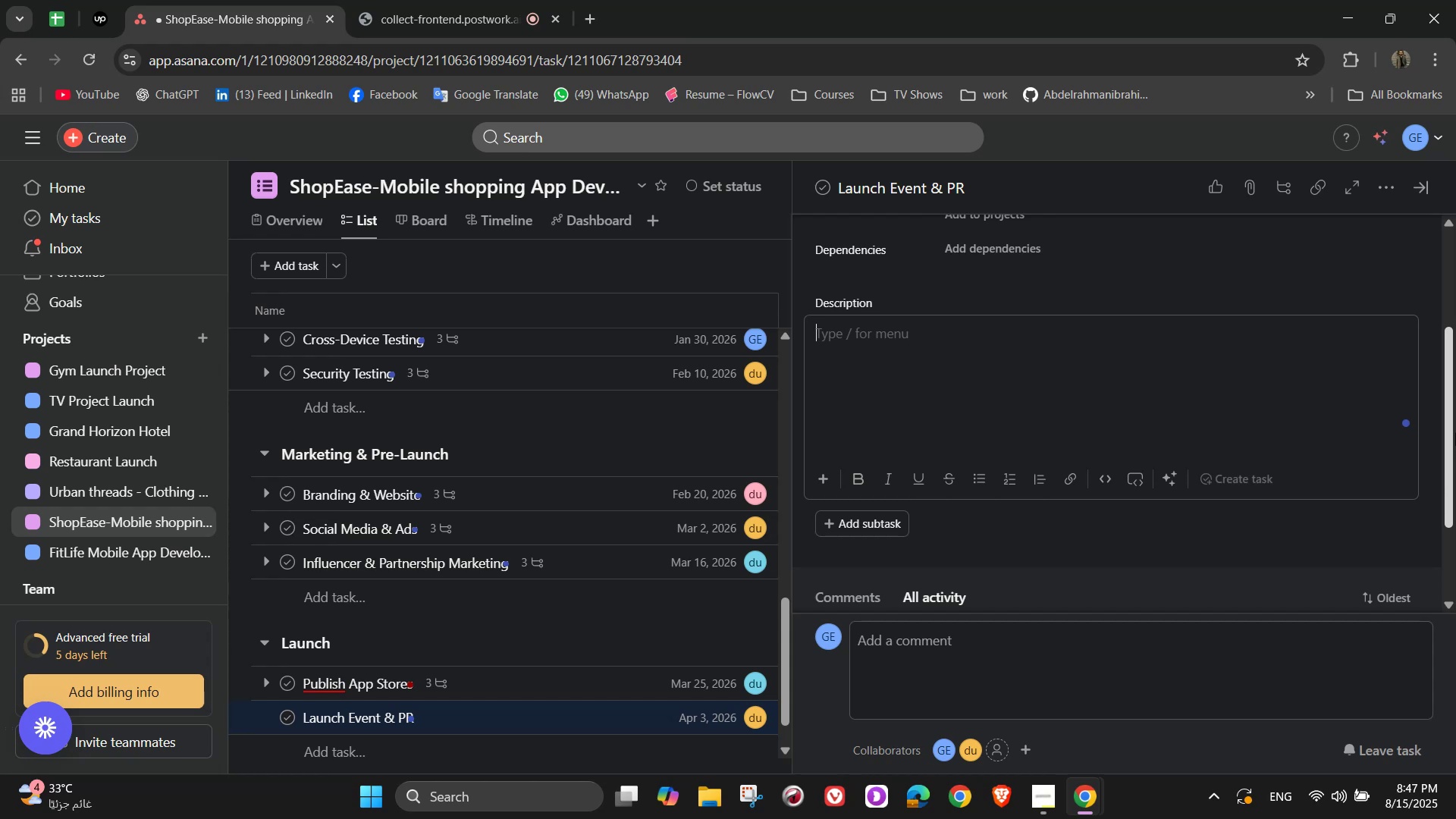 
type(Pun)
key(Backspace)
type(blicly annou)
 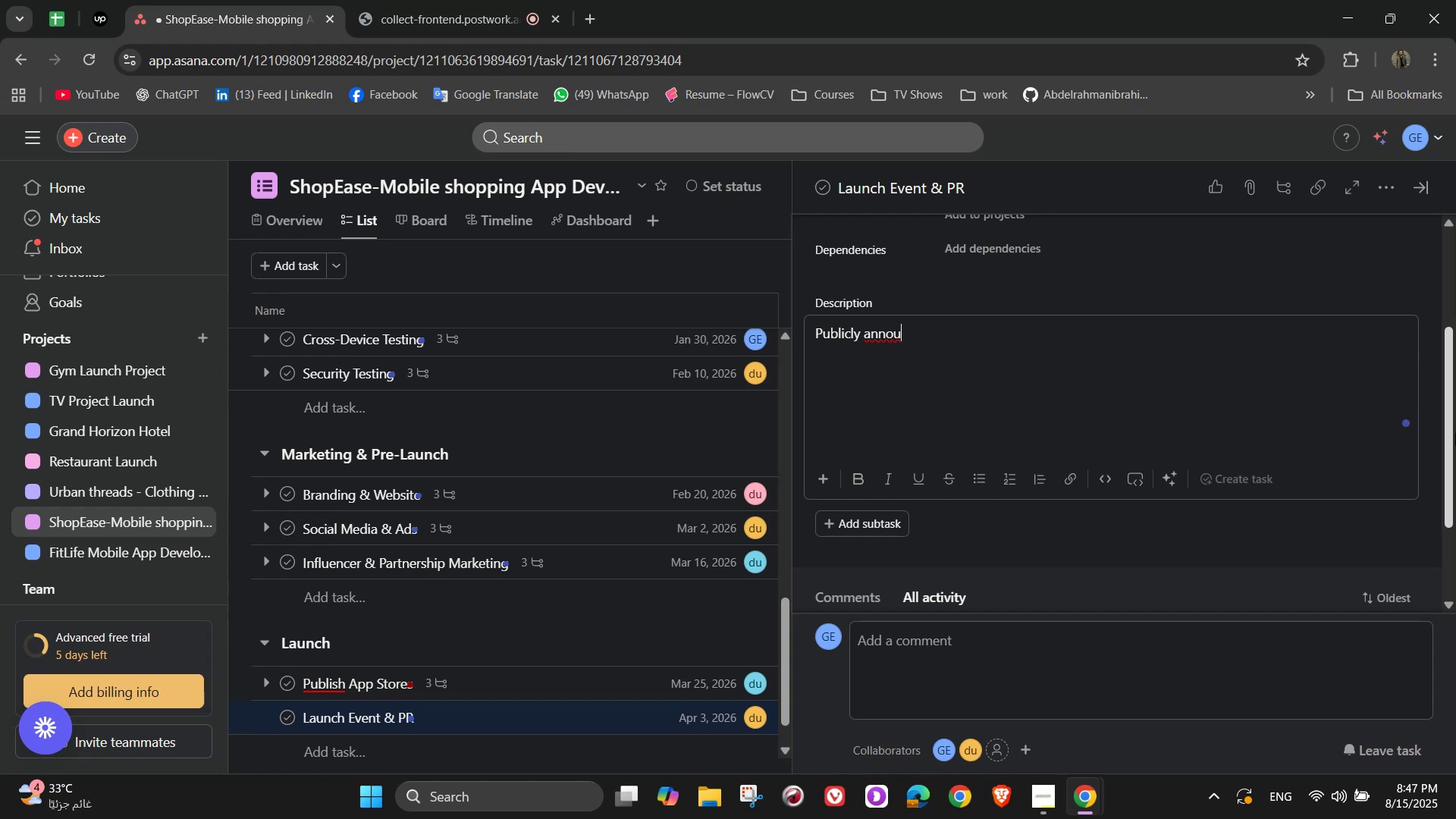 
wait(9.53)
 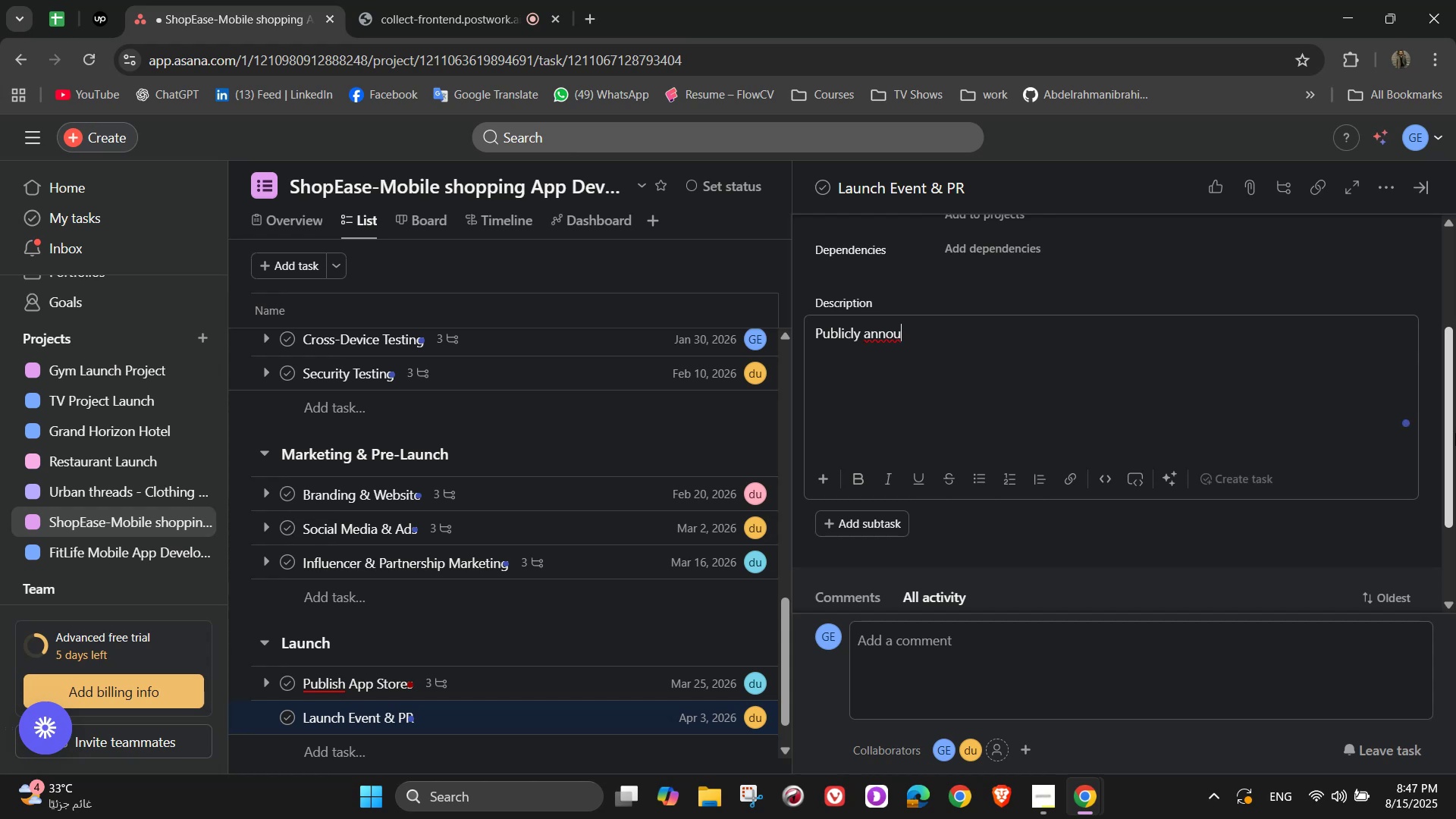 
type(nce tha)
key(Backspace)
type(e app and attrsct )
key(Backspace)
key(Backspace)
key(Backspace)
key(Backspace)
type(act firts)
key(Backspace)
key(Backspace)
type(r)
key(Backspace)
key(Backspace)
type(rst users)
 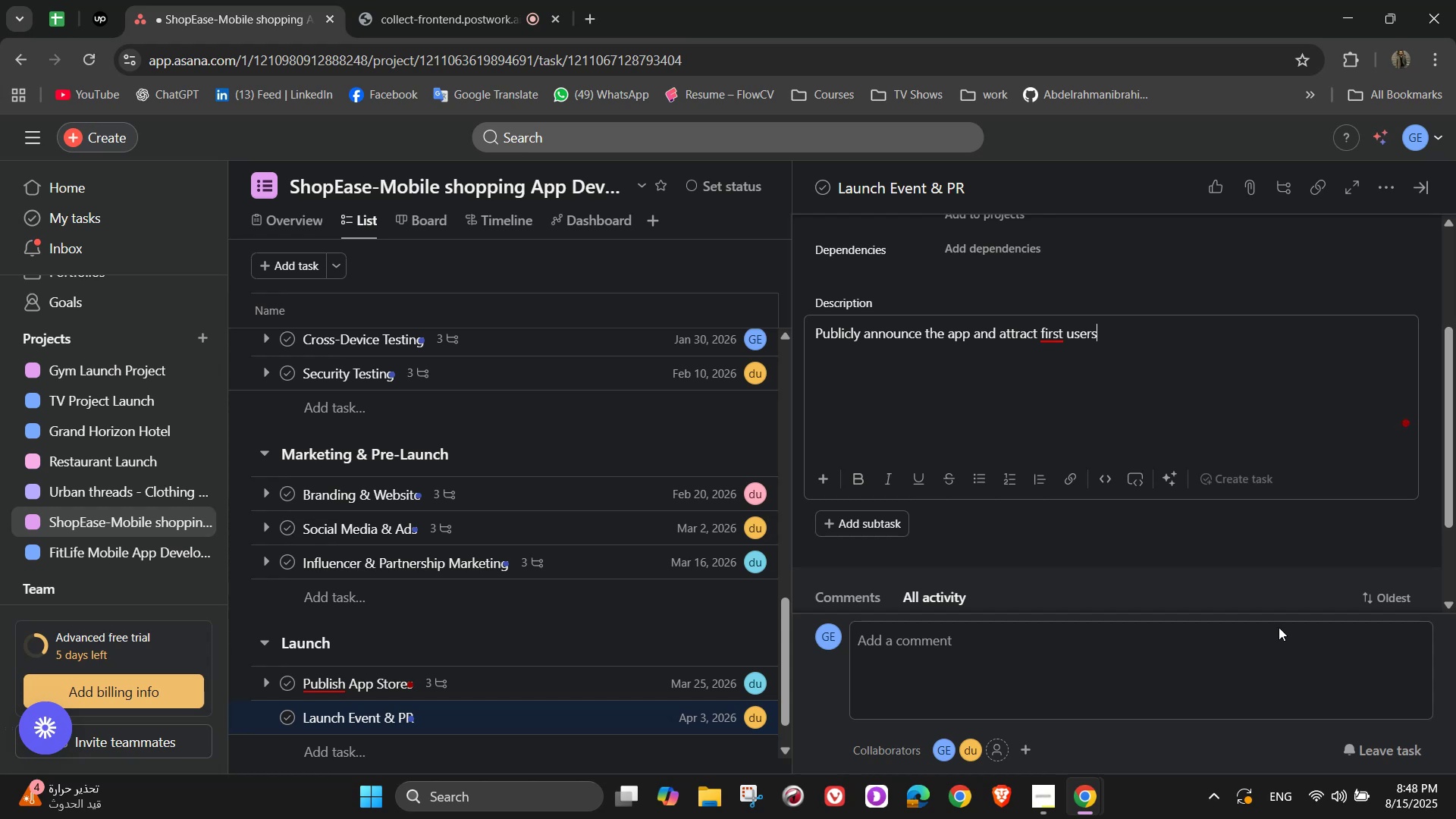 
left_click([874, 515])
 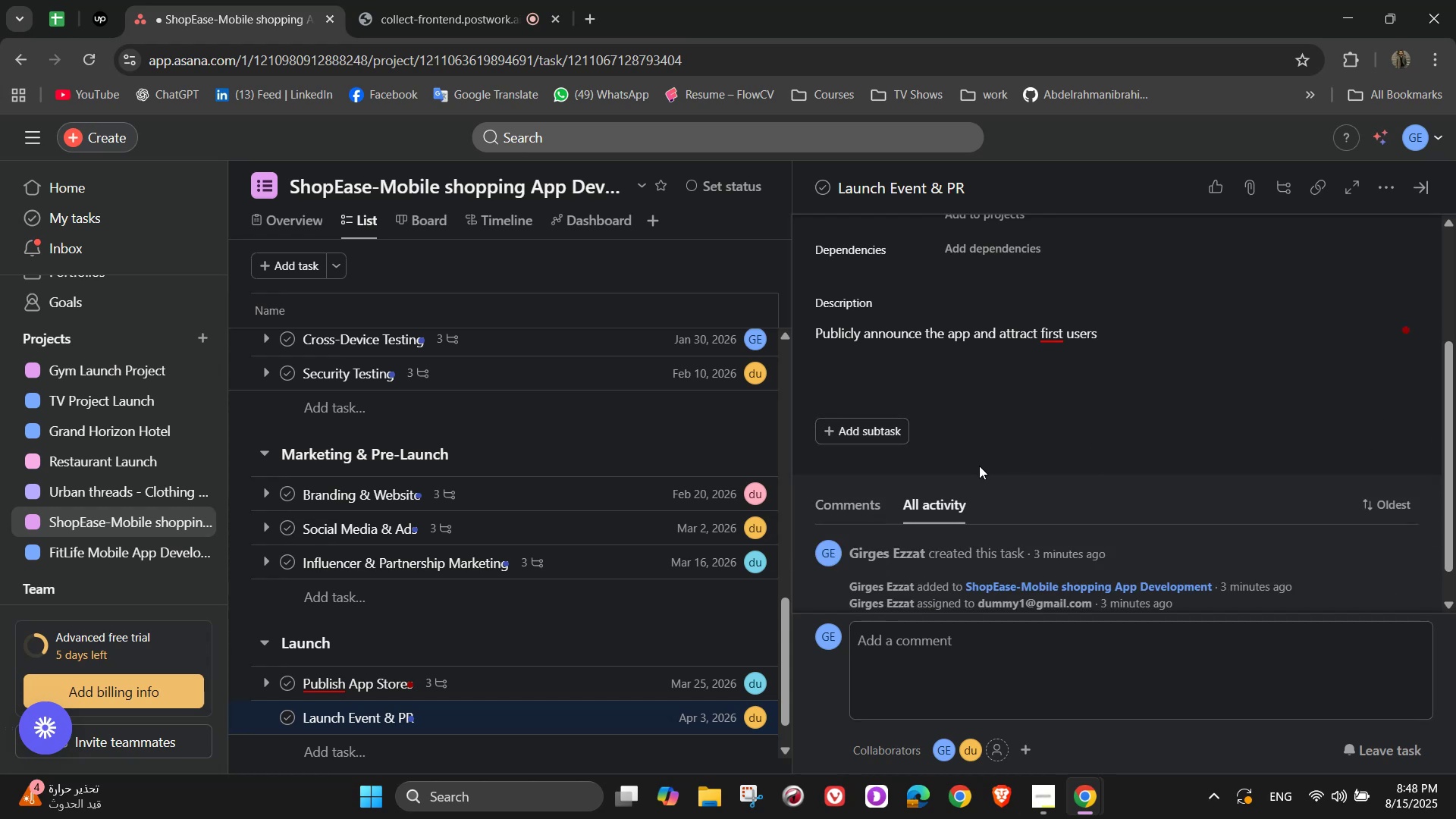 
left_click([882, 434])
 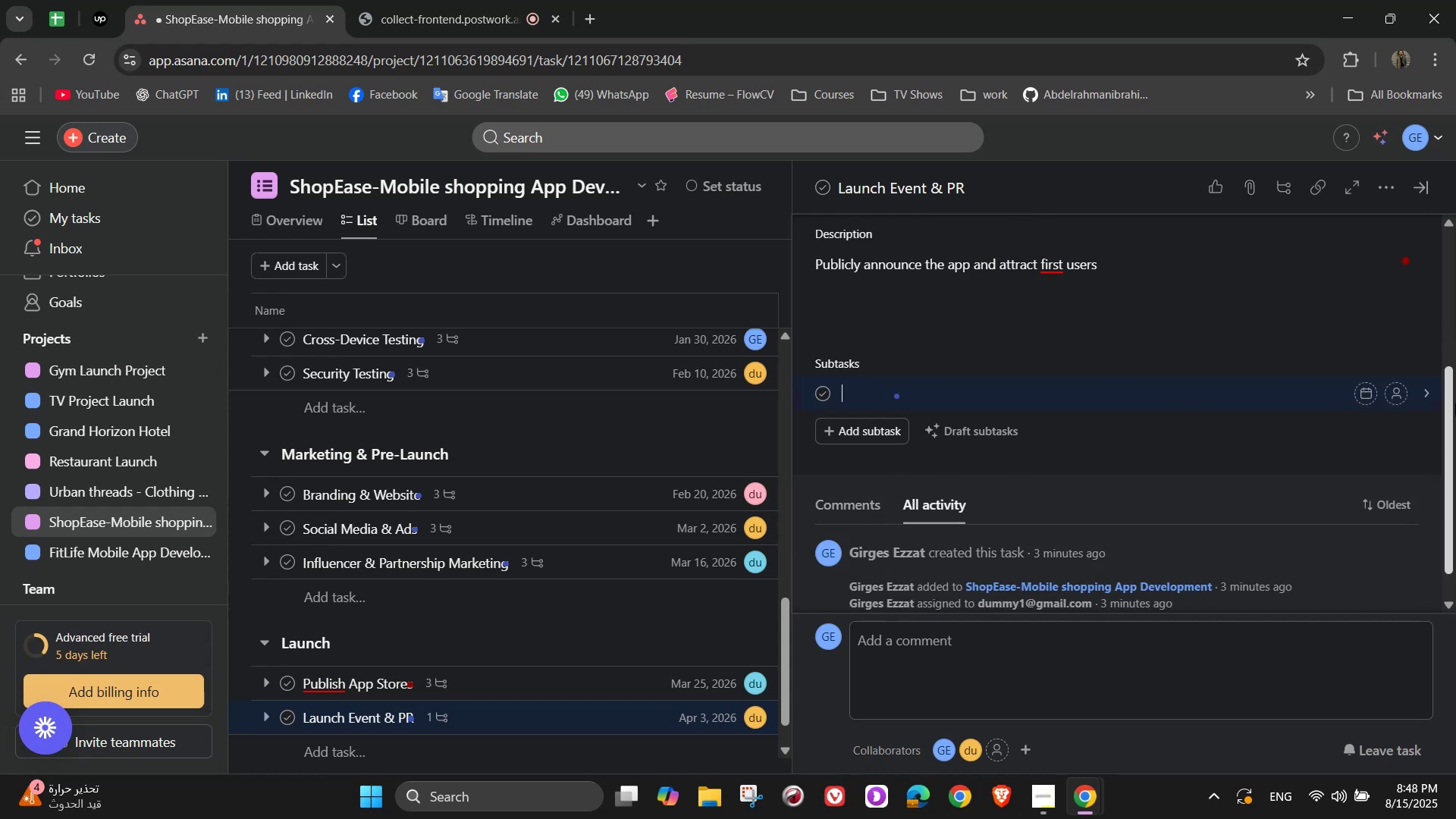 
type(Send press releases)
 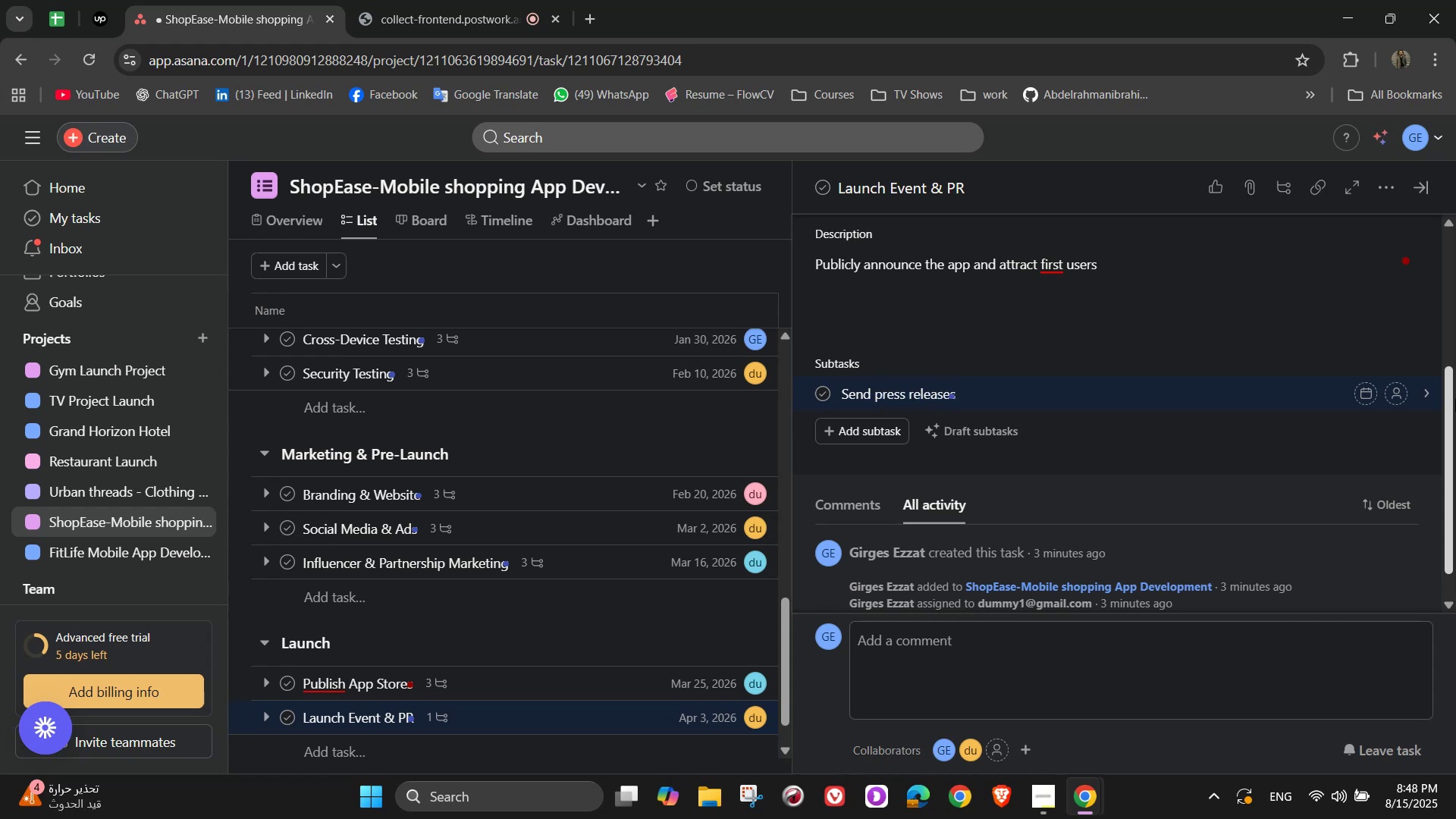 
wait(6.36)
 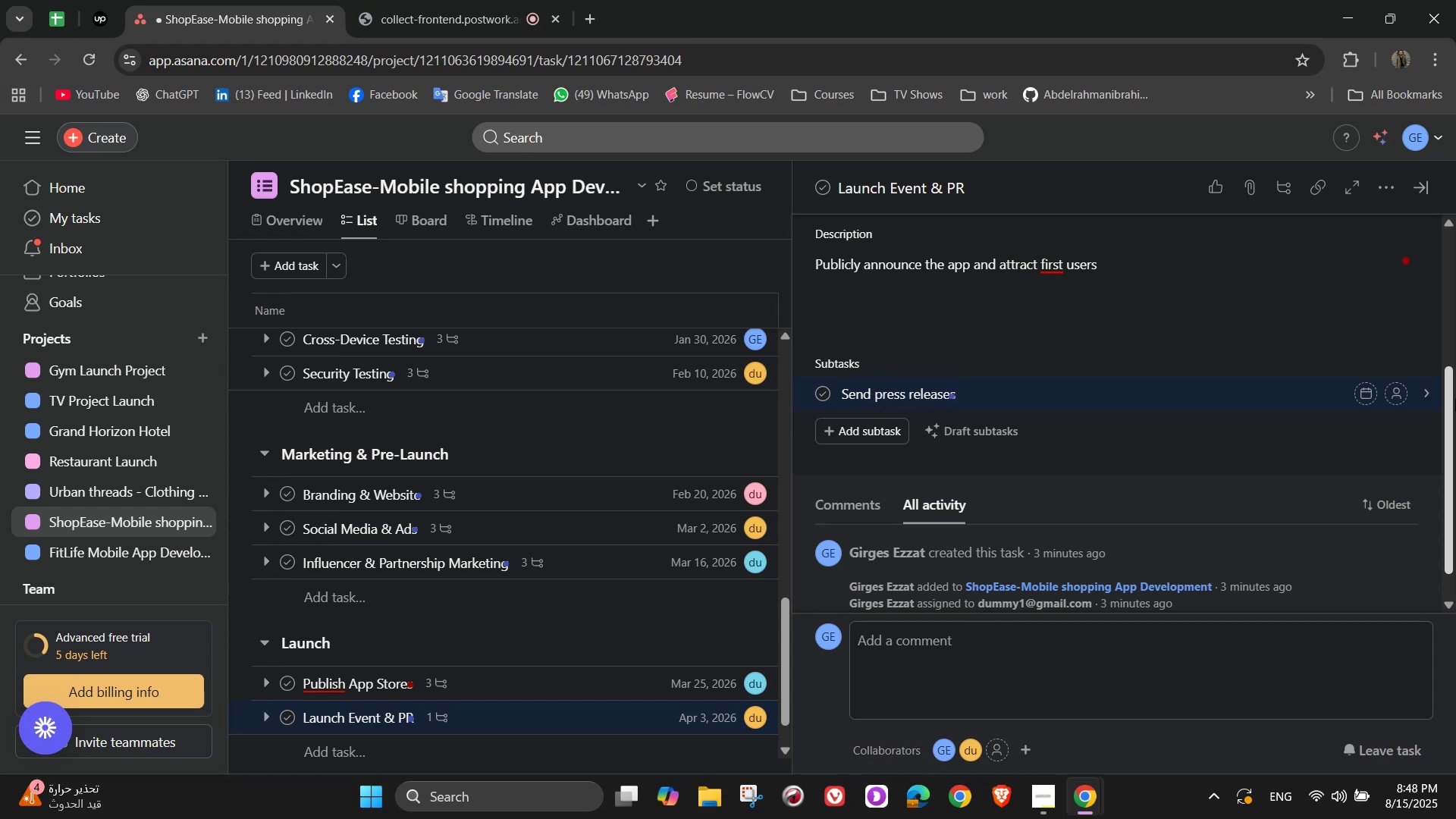 
key(Enter)
 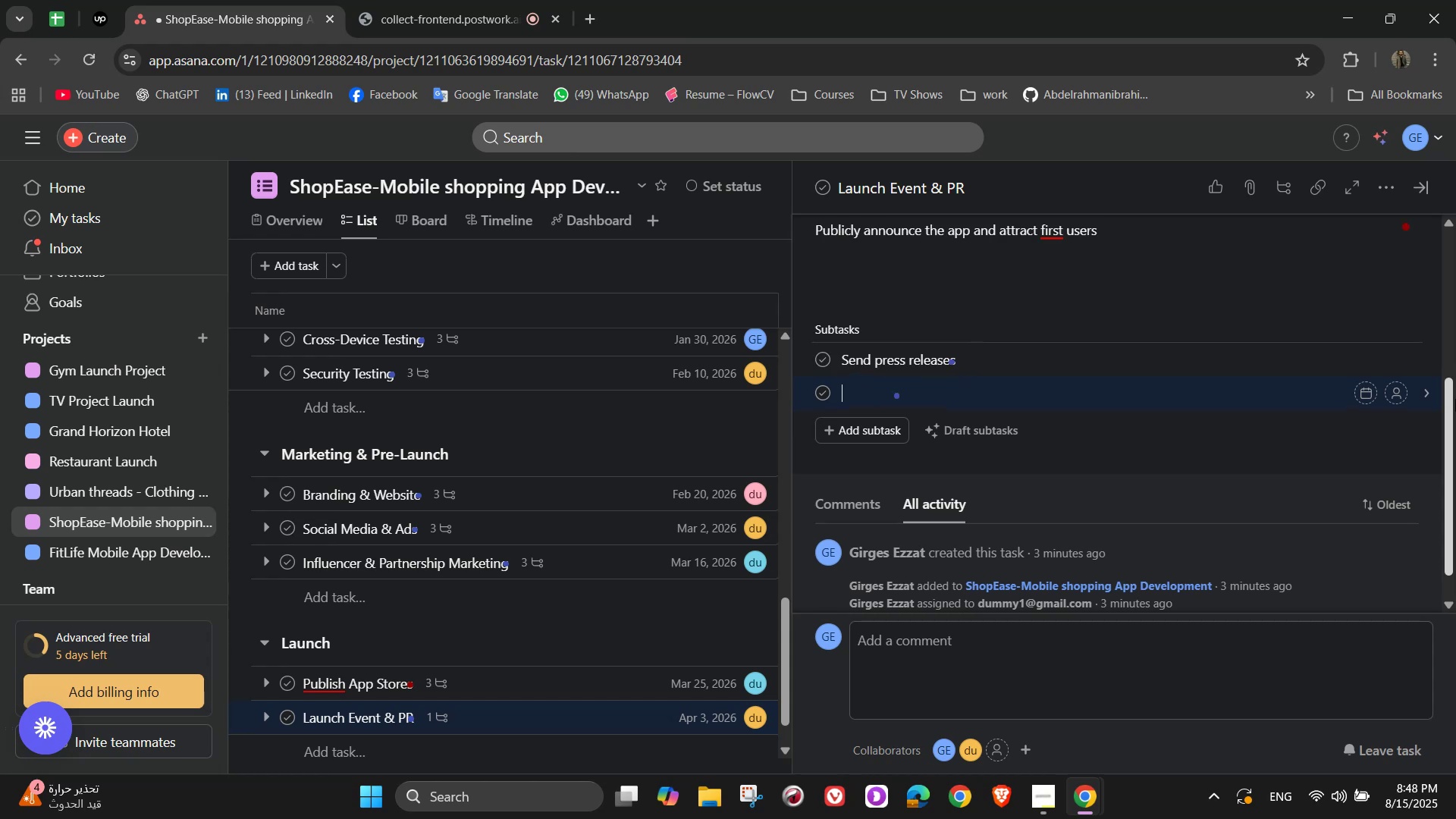 
type(Host live )
 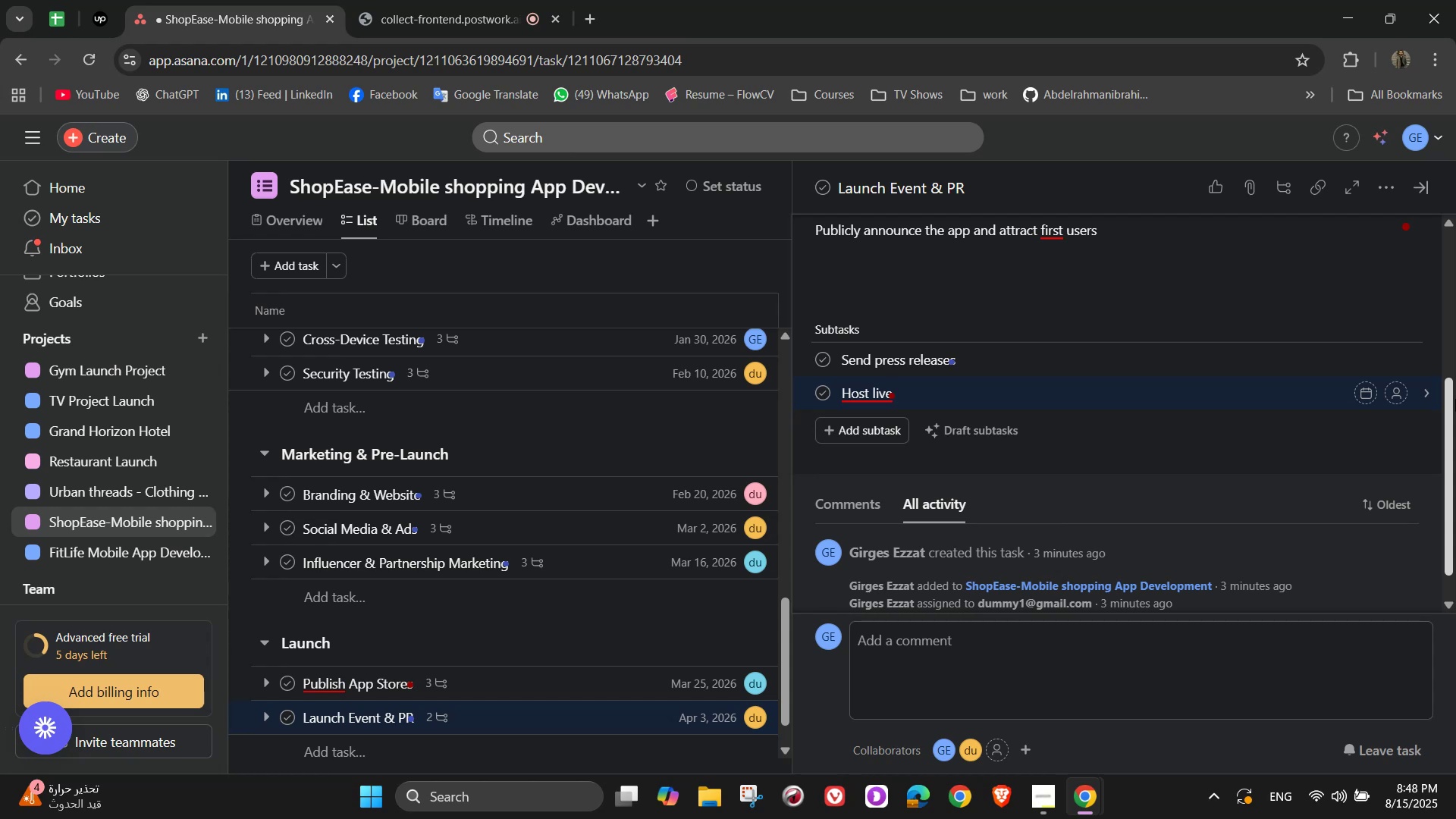 
wait(6.87)
 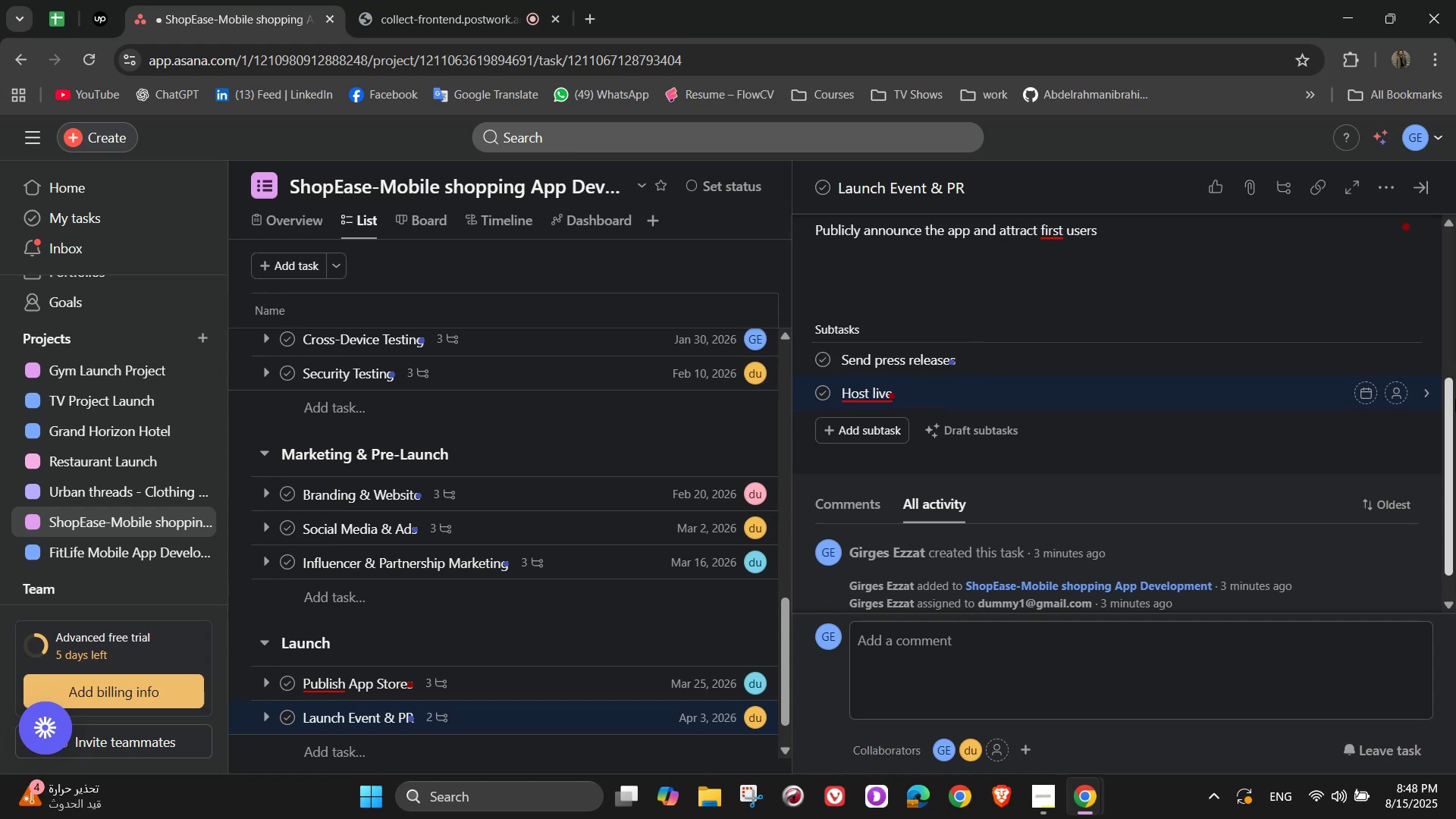 
type(demo event)
 